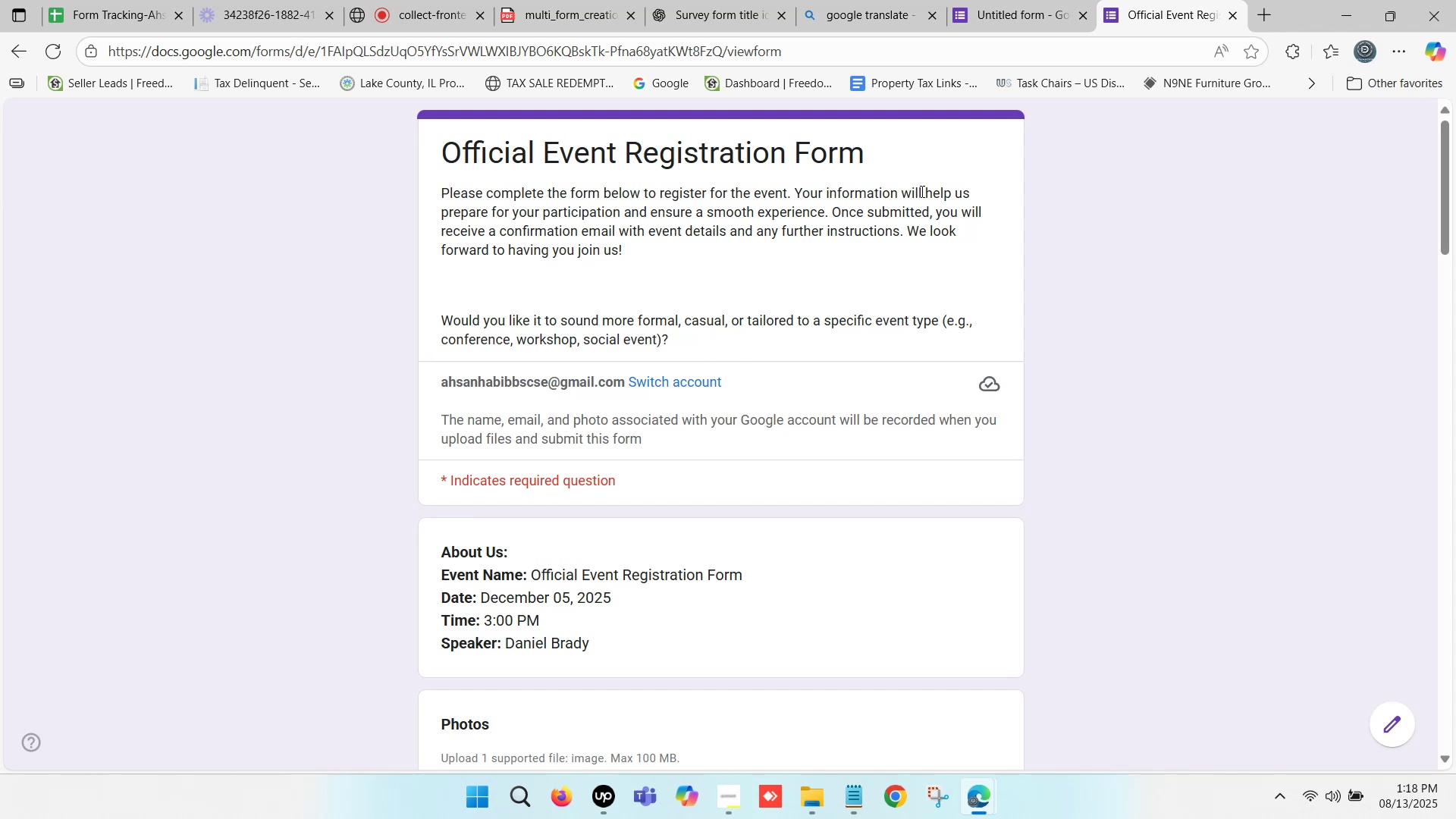 
left_click([800, 238])
 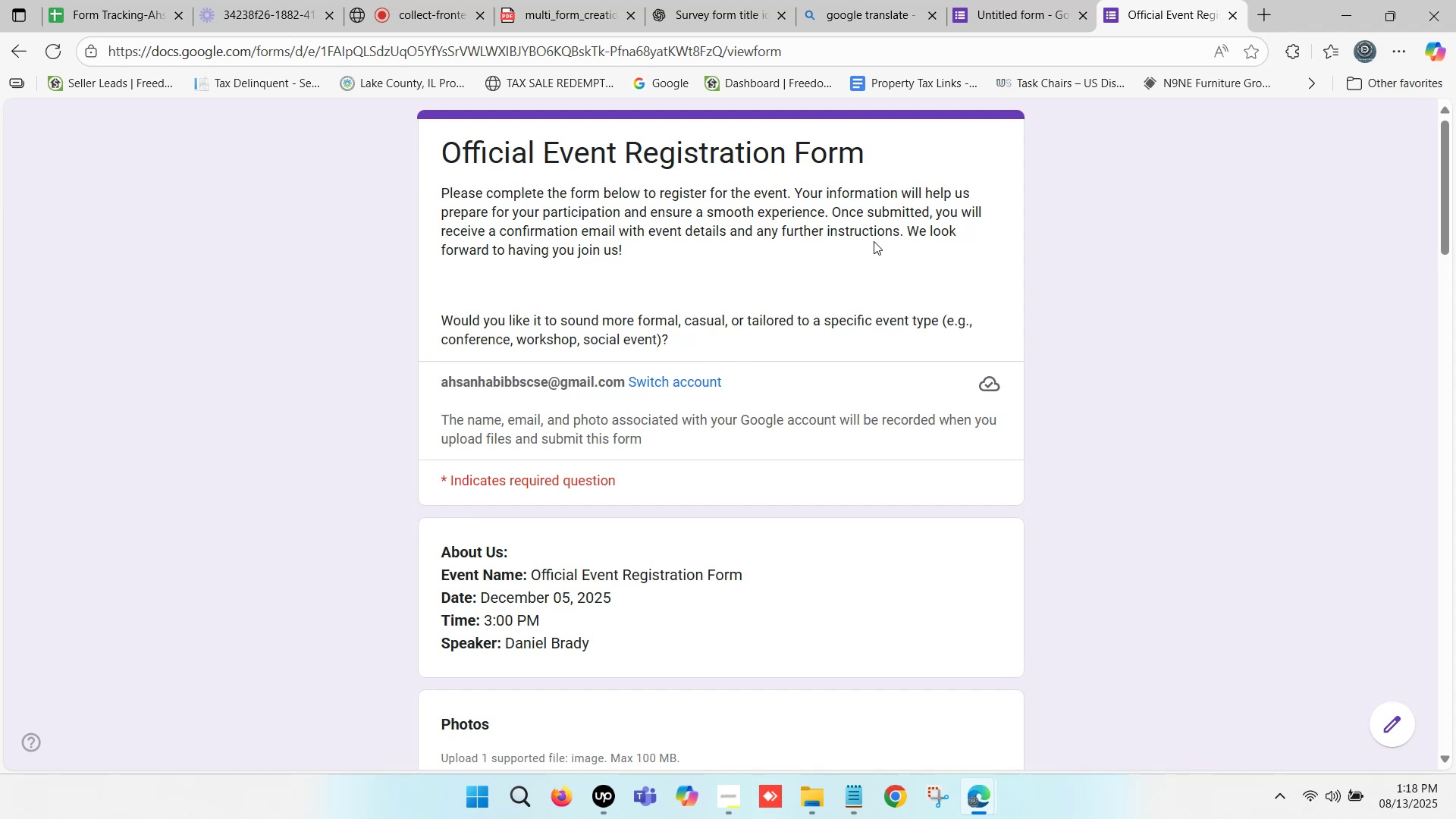 
scroll: coordinate [745, 250], scroll_direction: up, amount: 19.0
 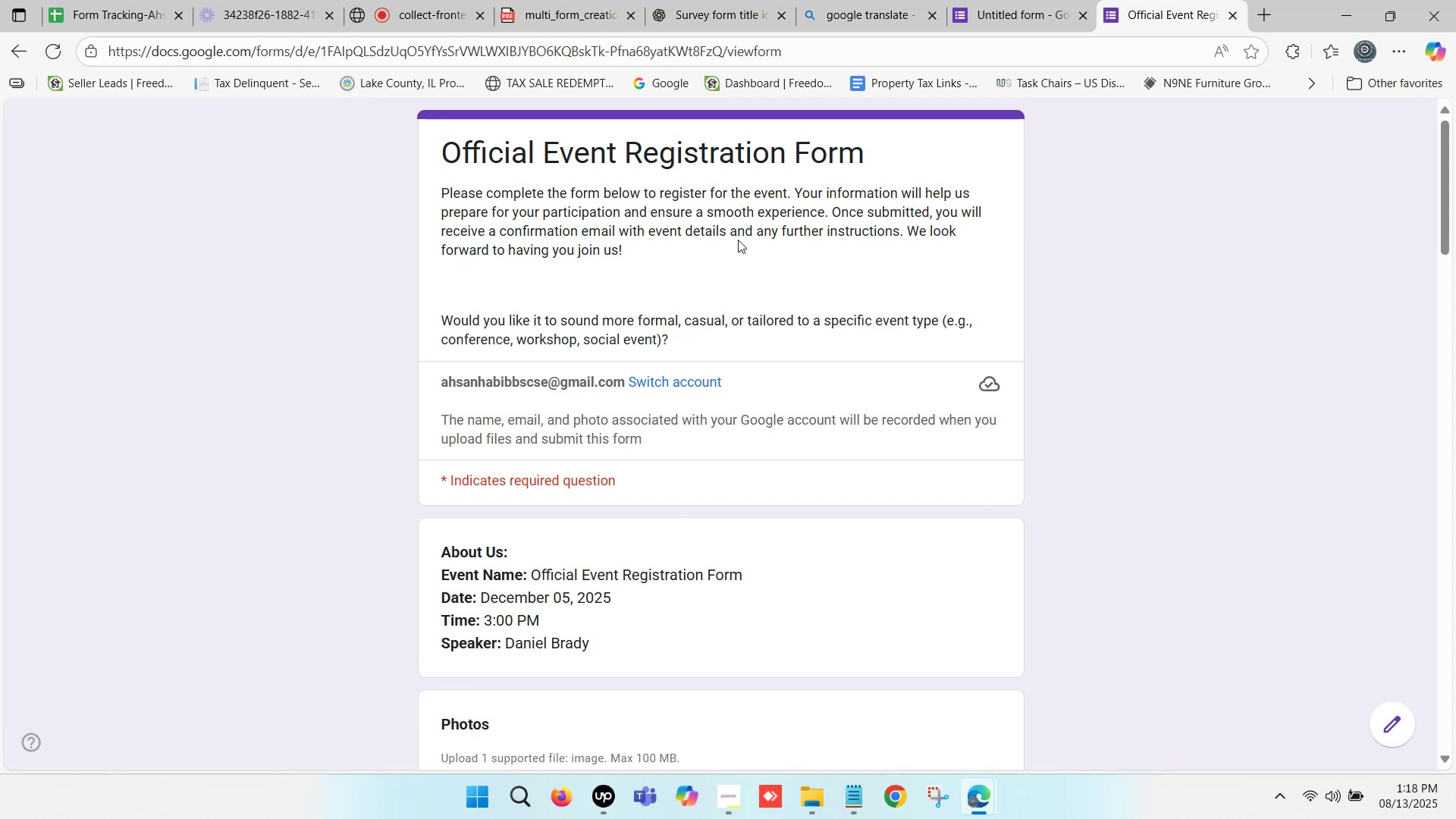 
left_click([736, 238])
 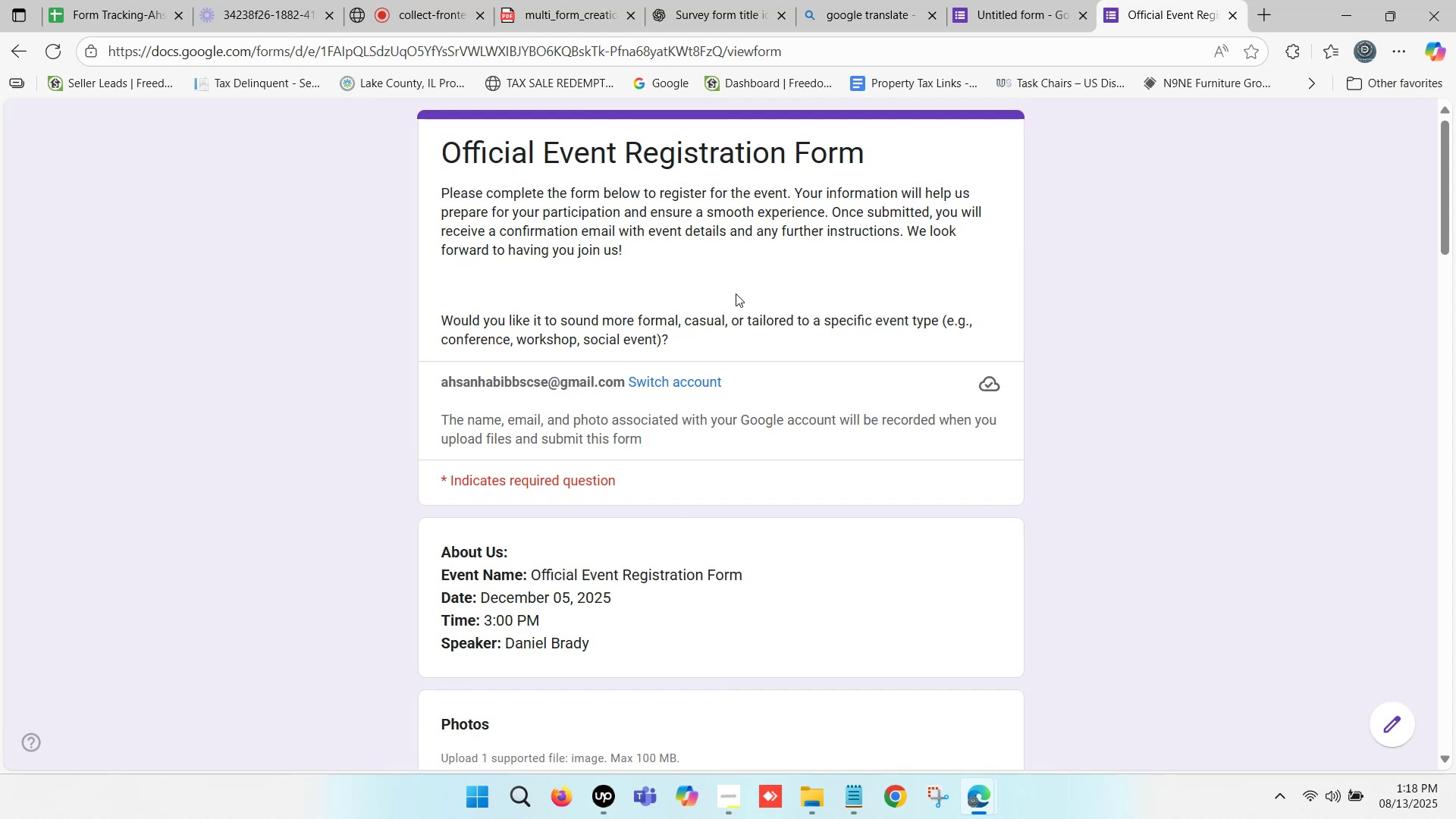 
scroll: coordinate [736, 294], scroll_direction: up, amount: 1.0
 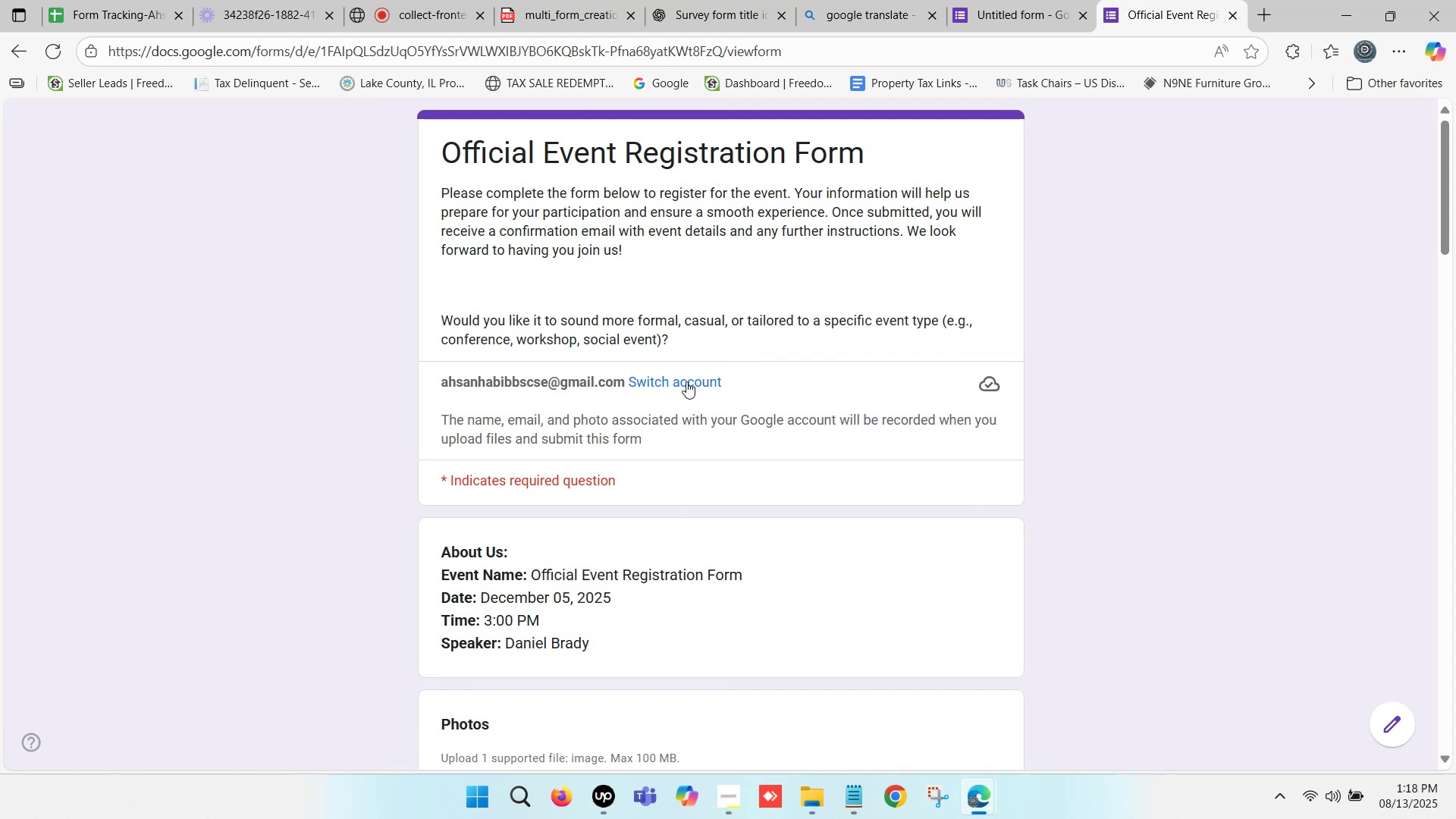 
left_click([785, 284])
 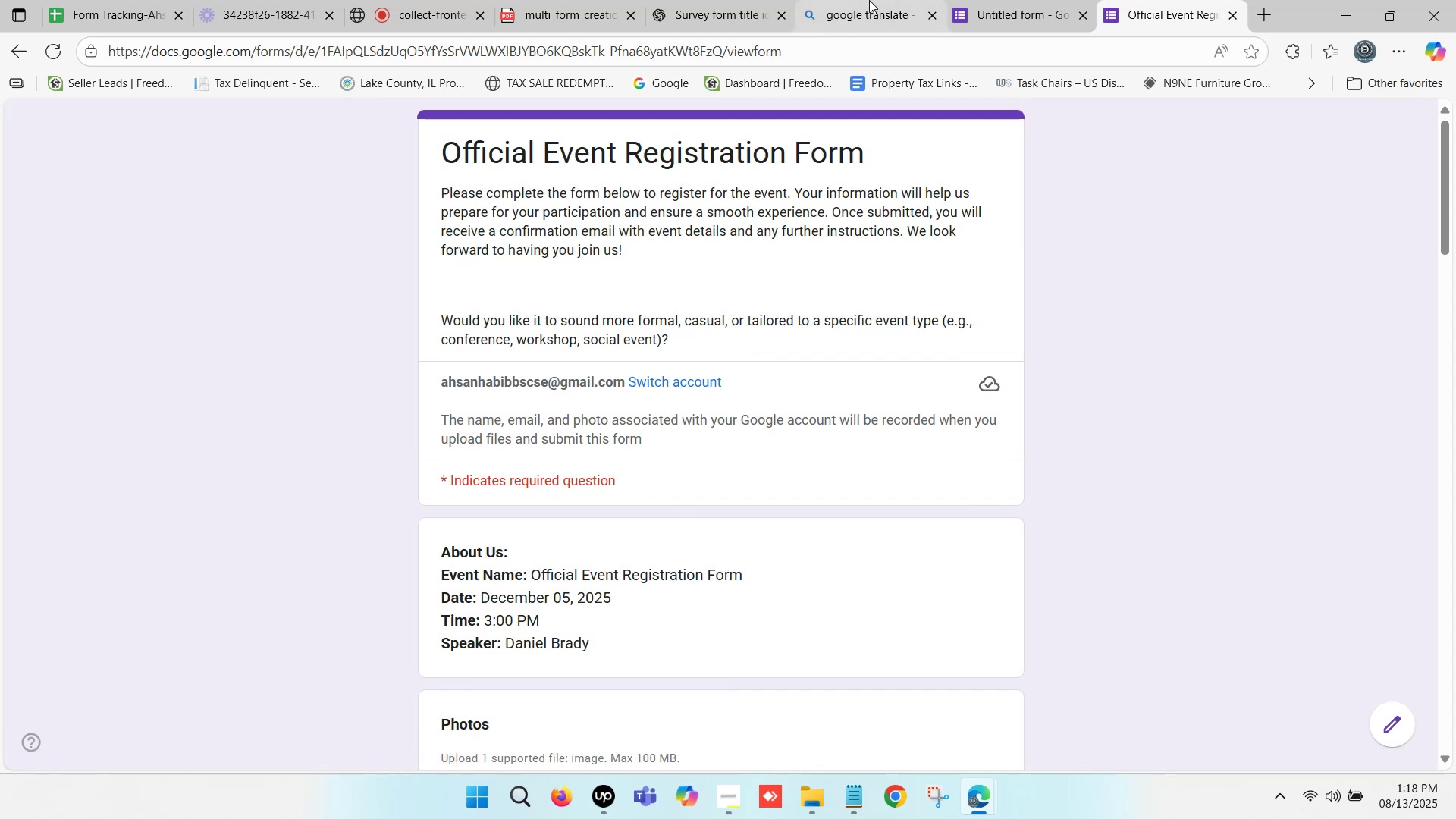 
scroll: coordinate [766, 340], scroll_direction: up, amount: 6.0
 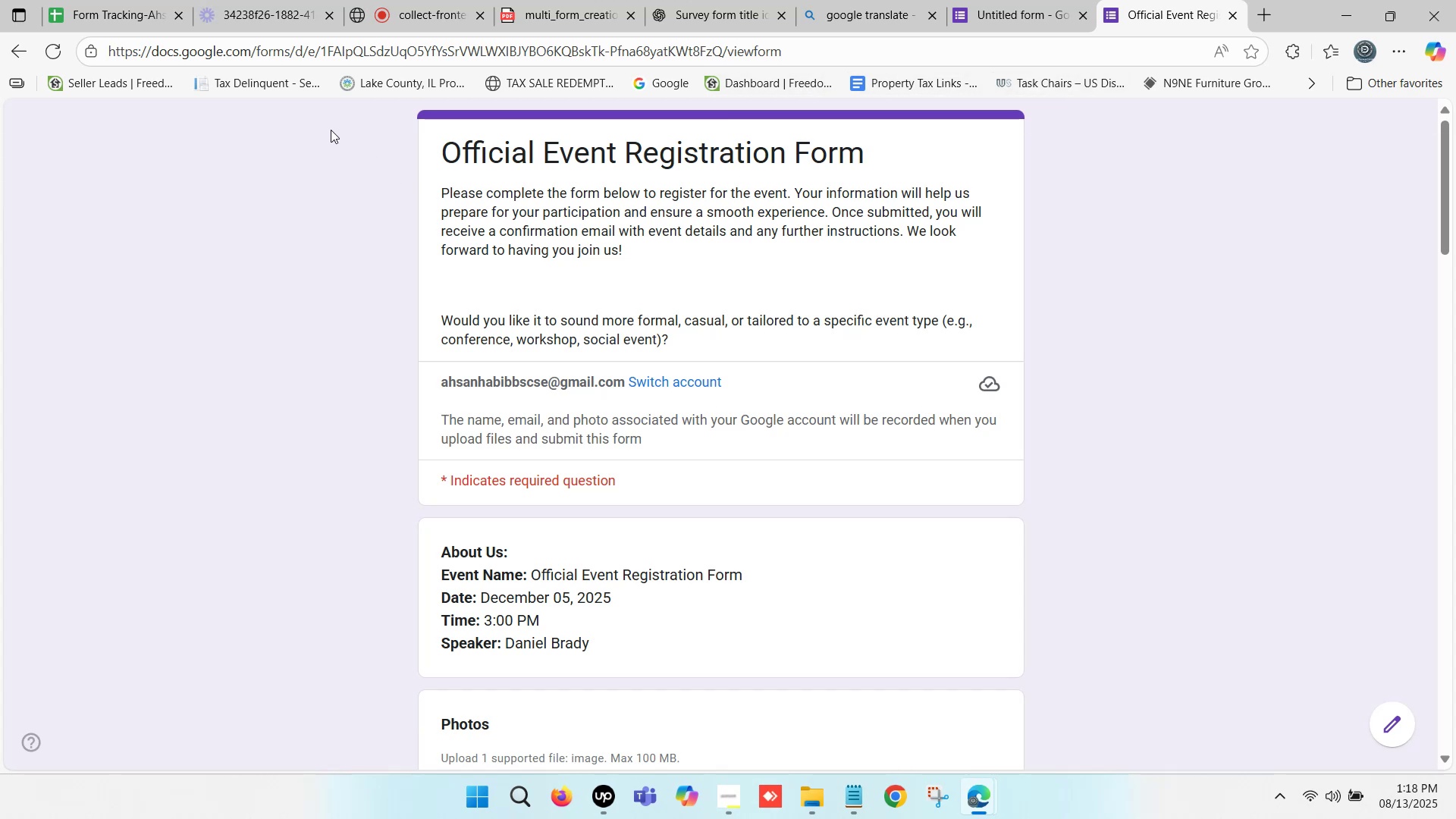 
left_click([1032, 0])
 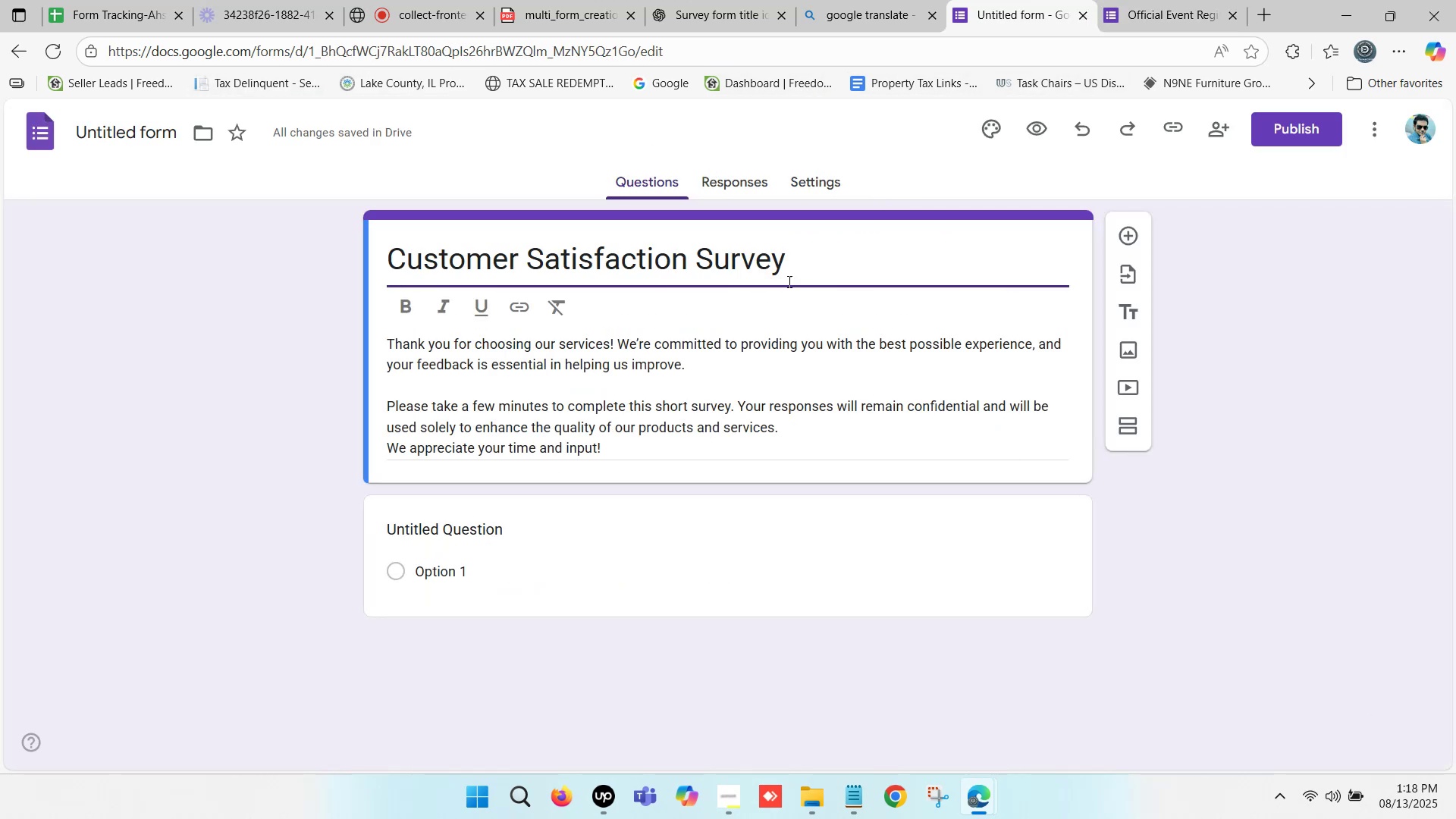 
left_click([796, 265])
 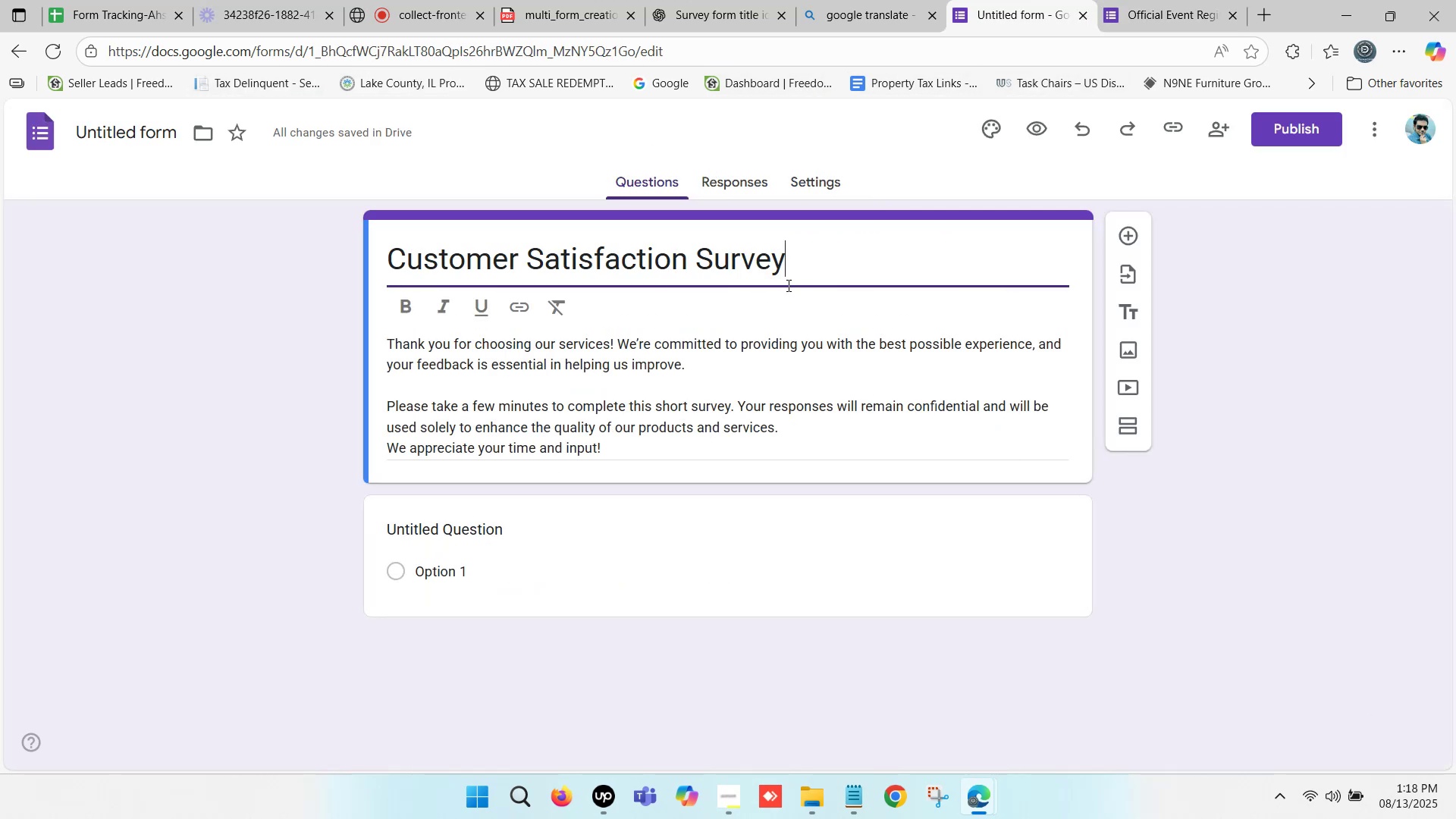 
scroll: coordinate [658, 373], scroll_direction: down, amount: 1.0
 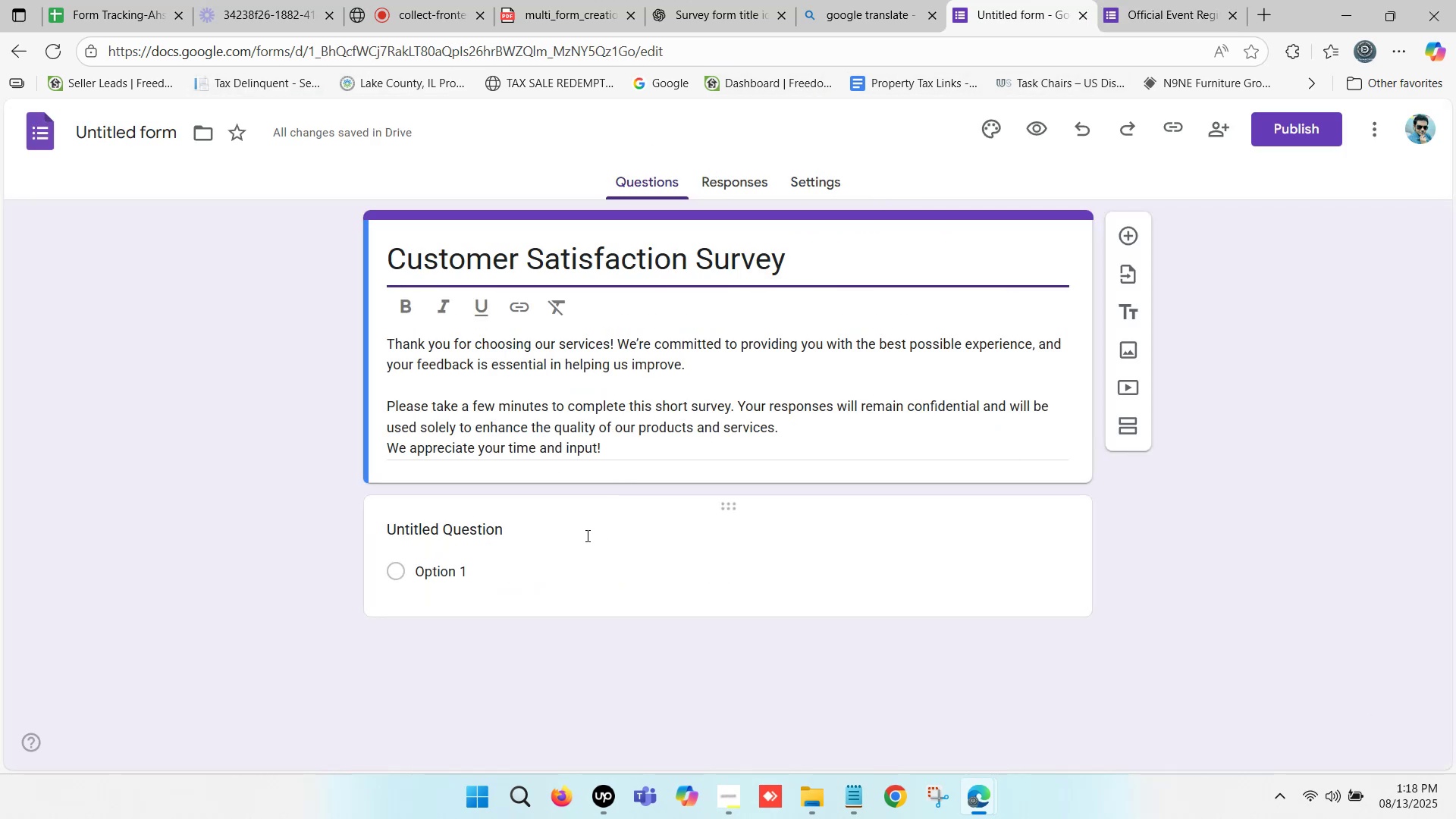 
left_click([569, 542])
 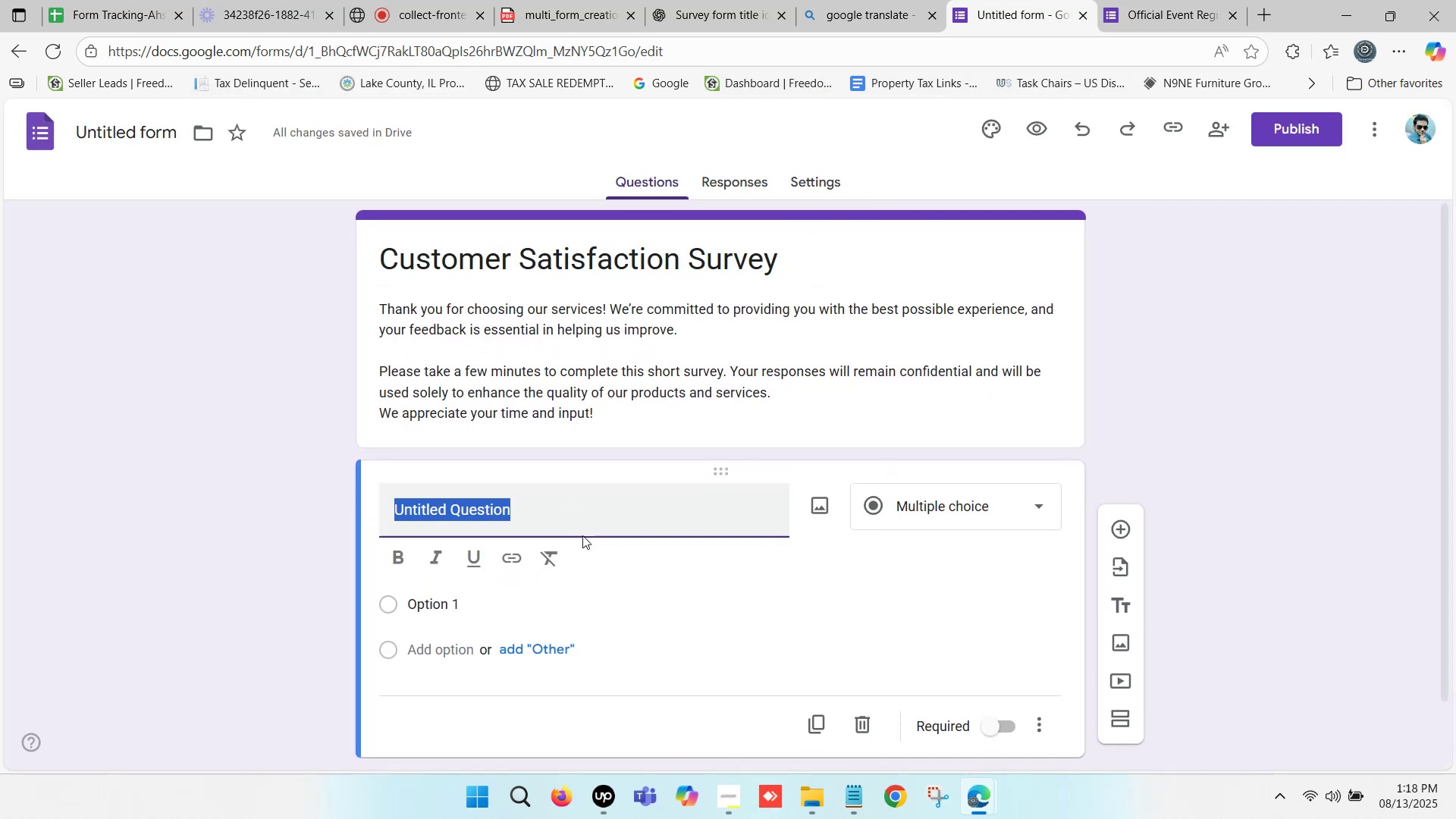 
scroll: coordinate [623, 494], scroll_direction: down, amount: 1.0
 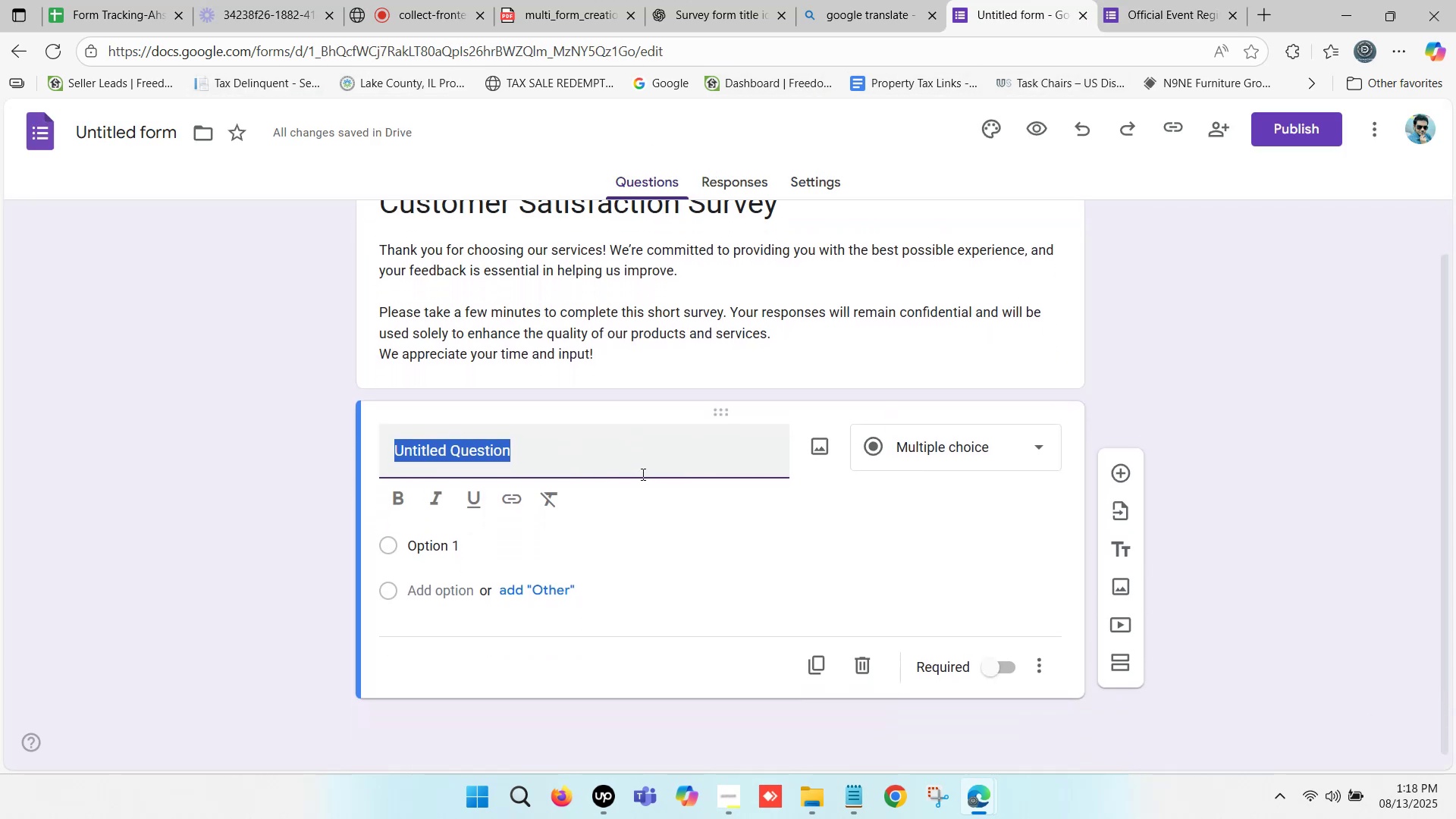 
left_click([588, 466])
 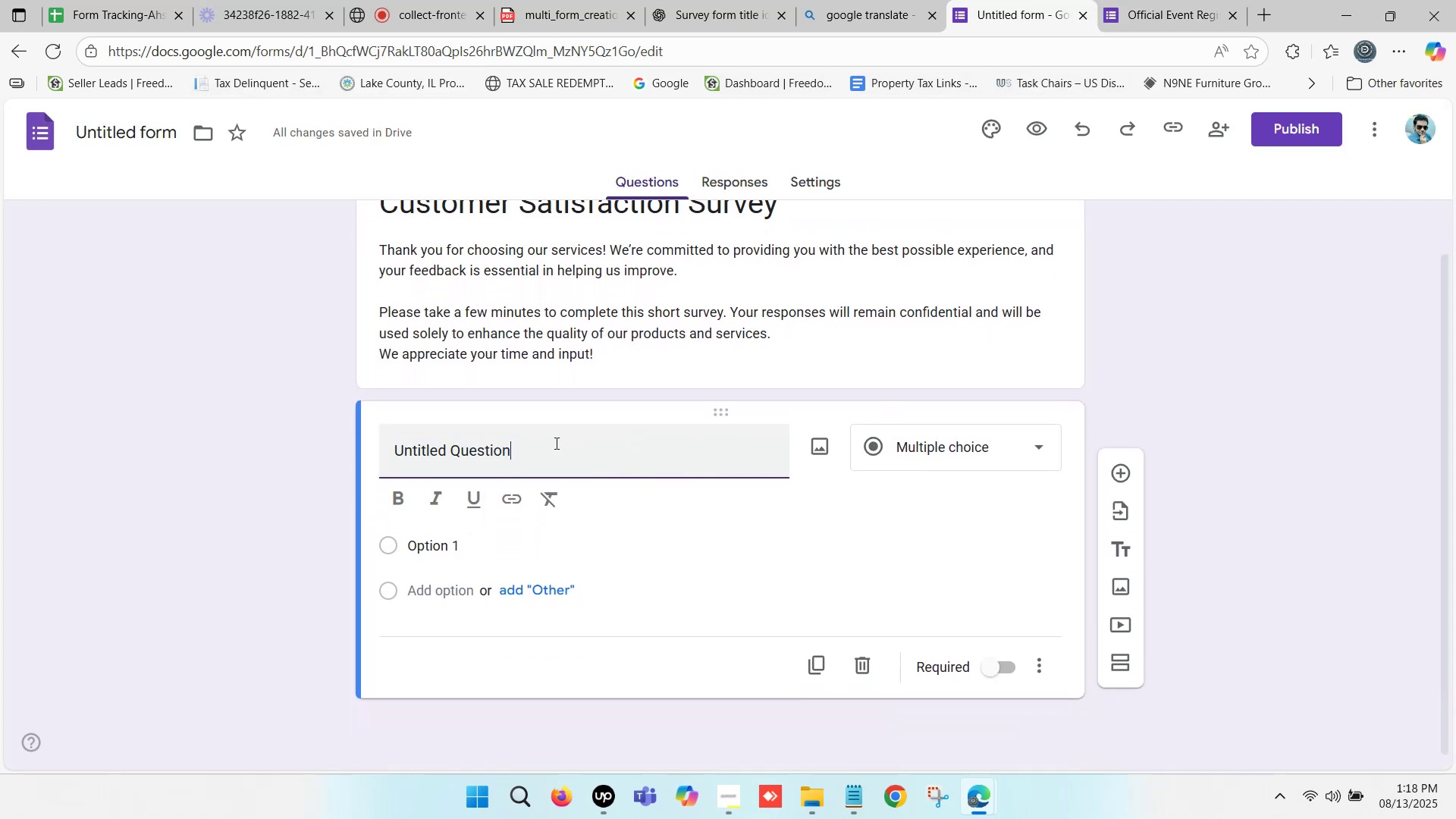 
double_click([551, 441])
 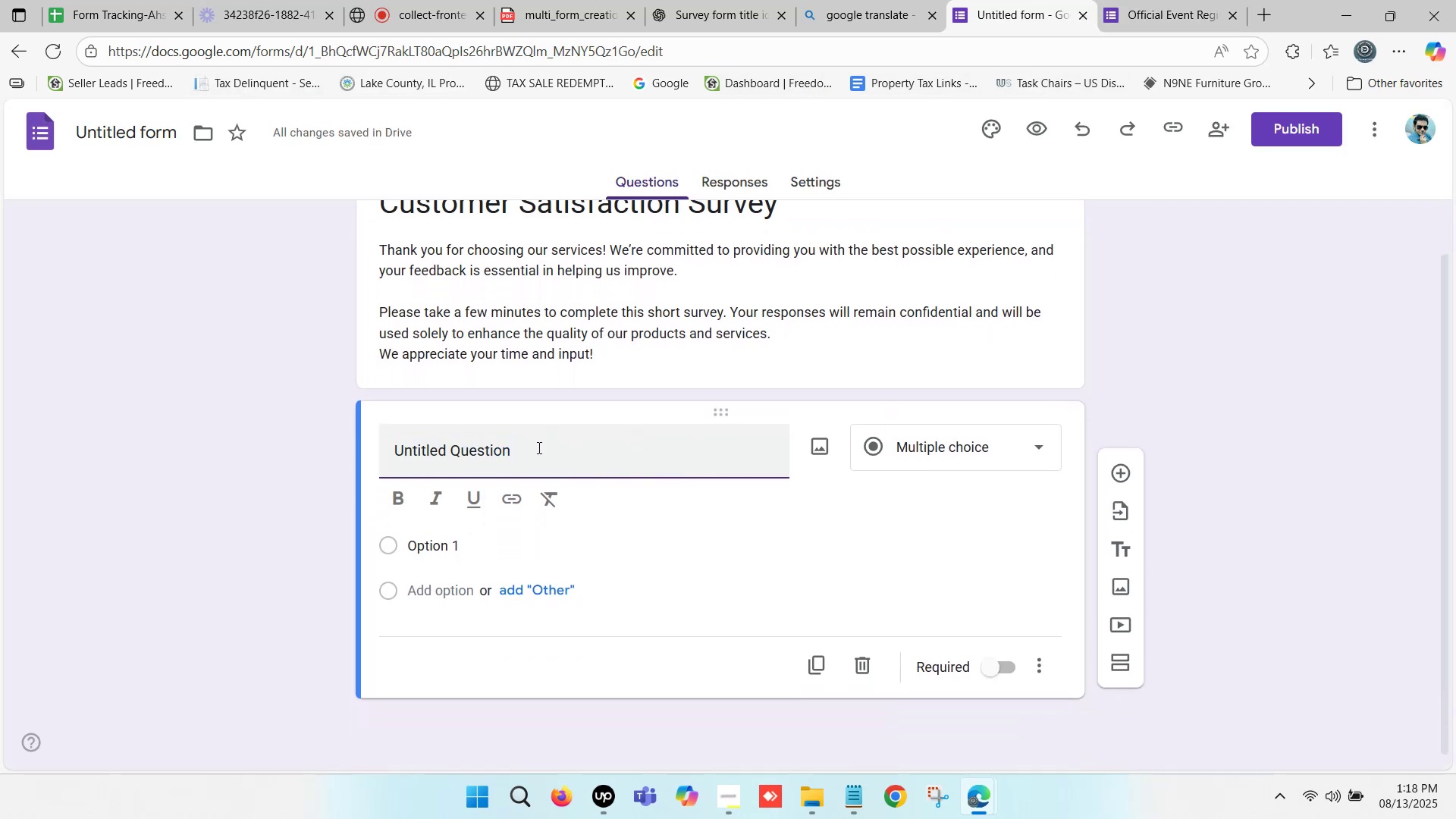 
left_click_drag(start_coordinate=[526, 452], to_coordinate=[371, 453])
 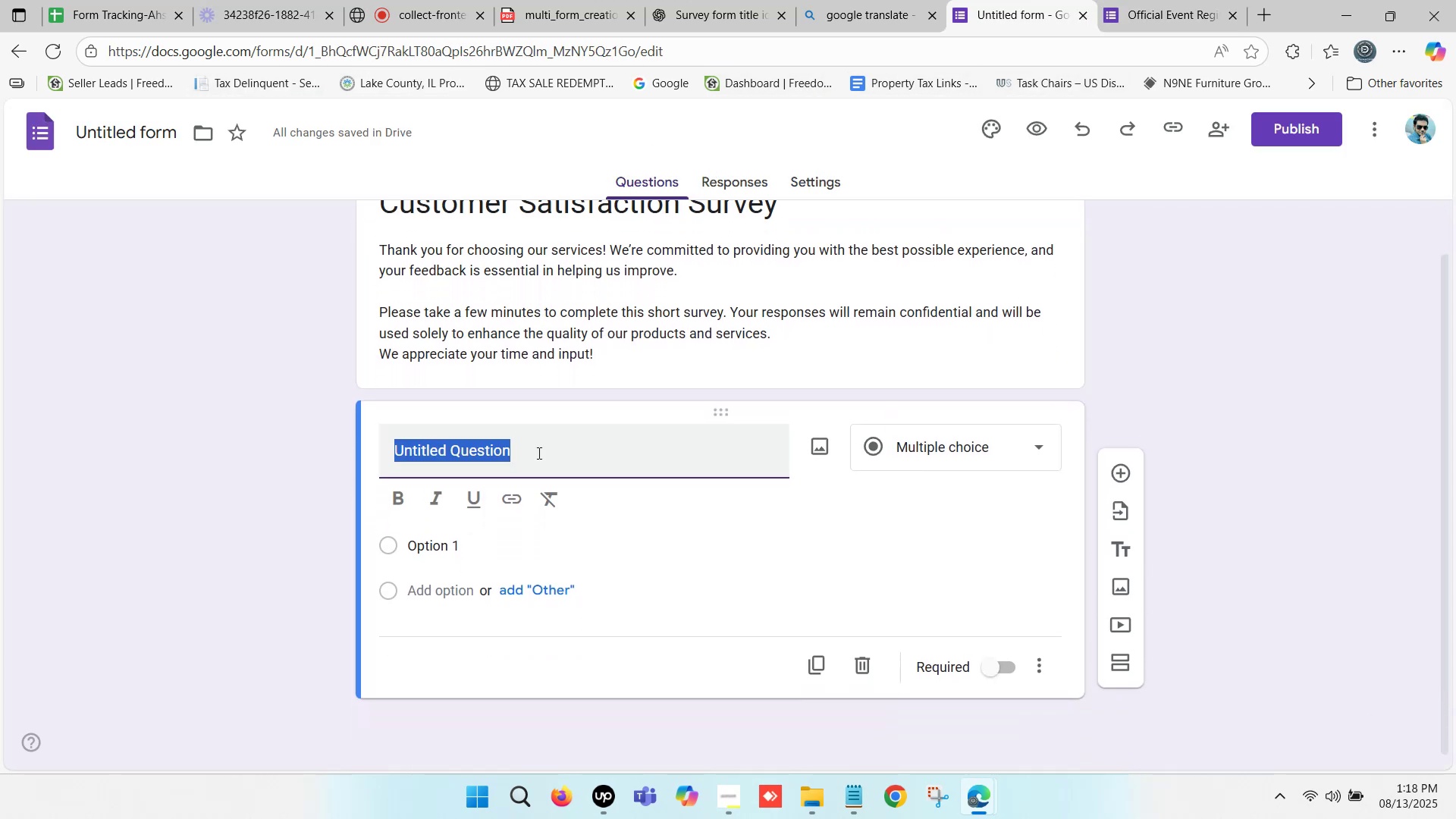 
left_click([538, 453])
 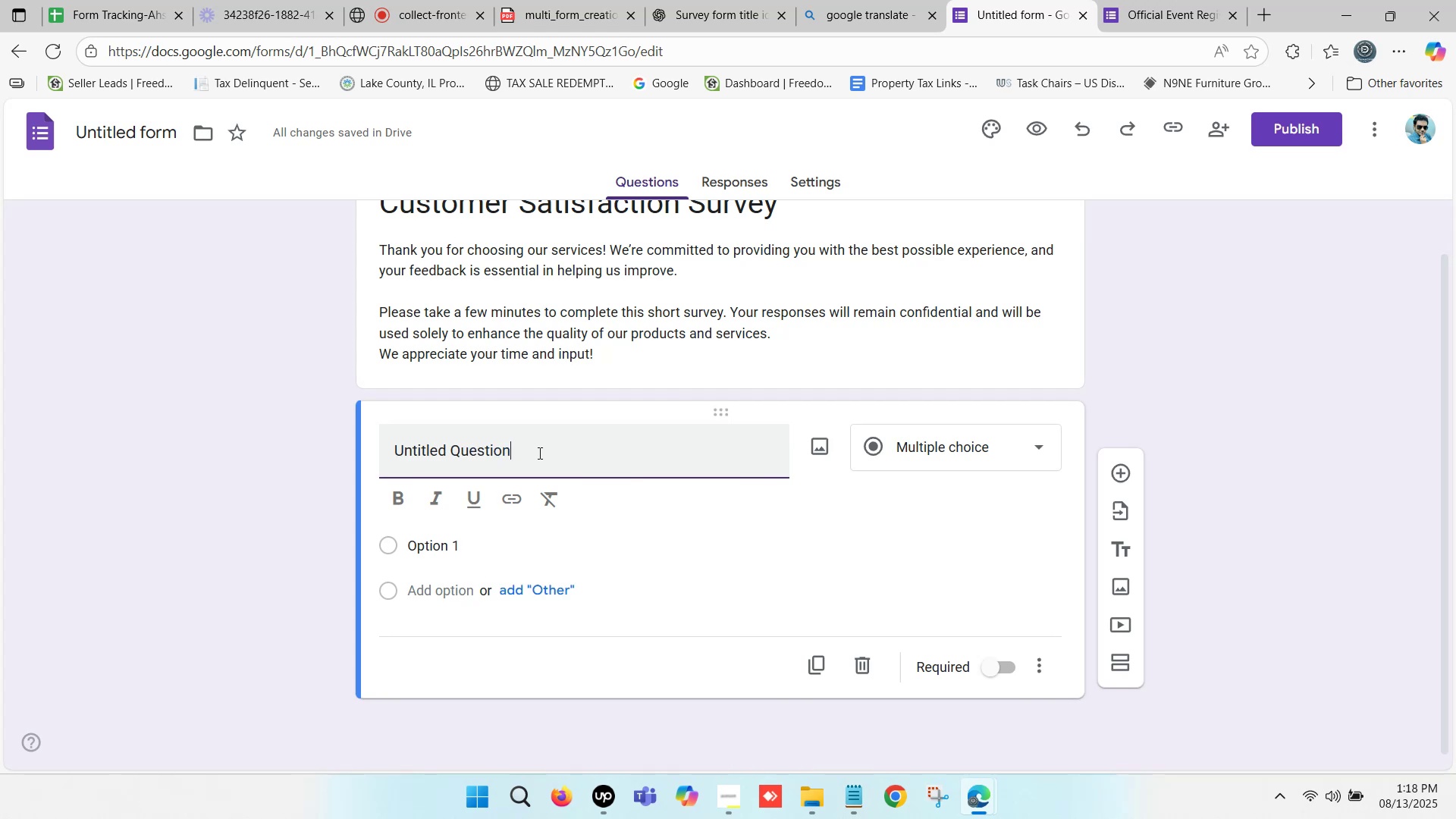 
wait(8.4)
 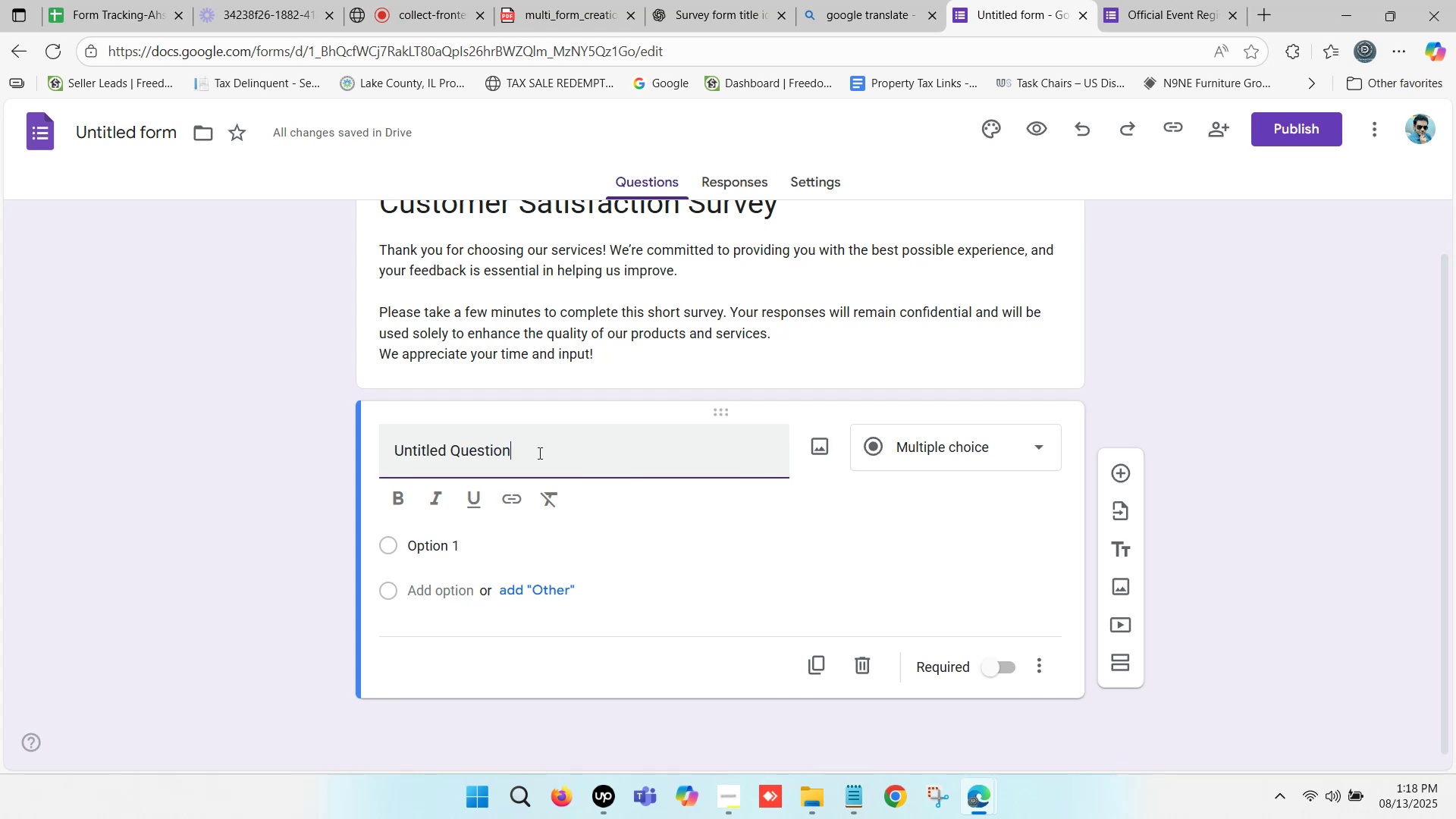 
left_click([1264, 11])
 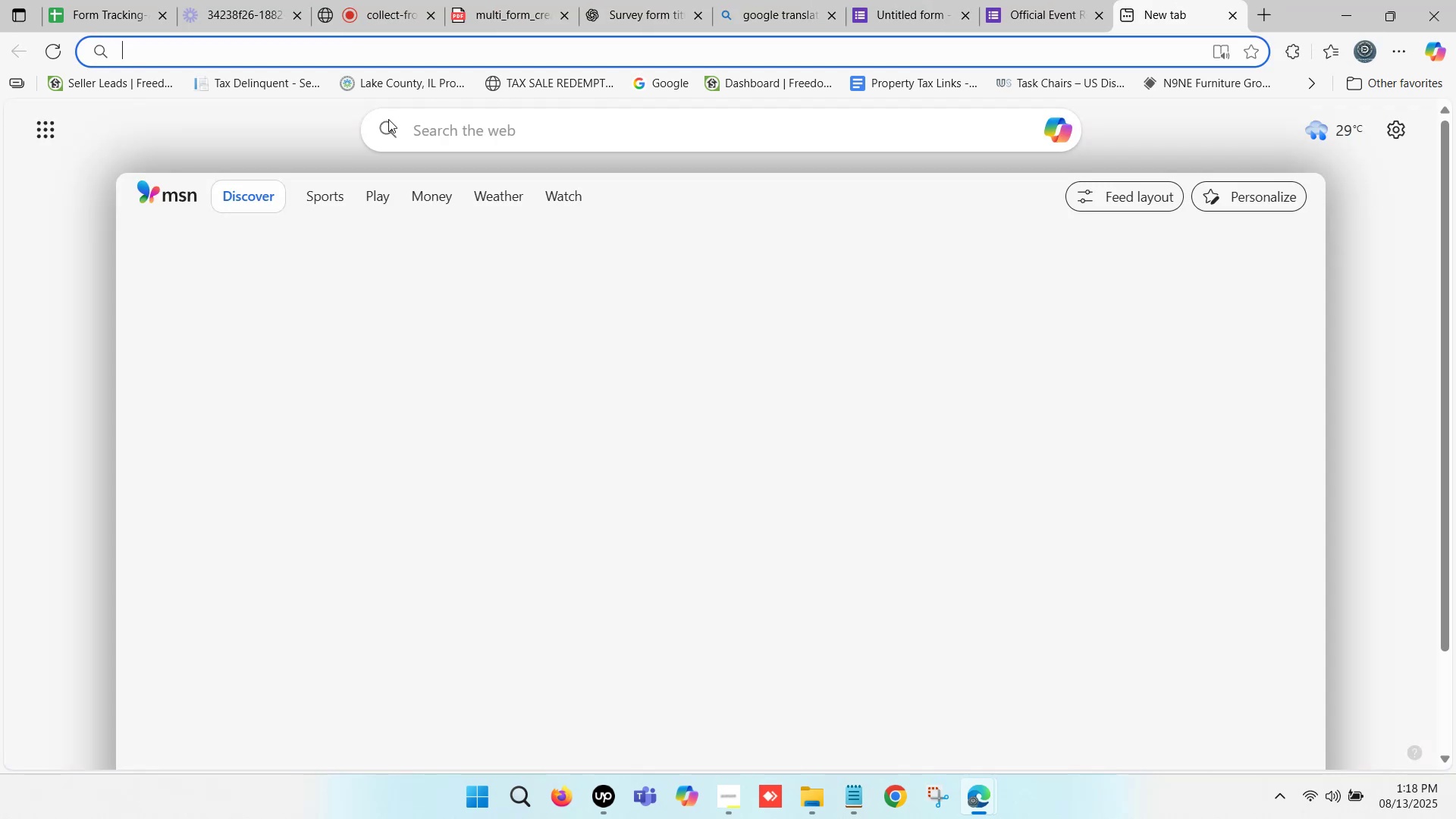 
type(job apply form)
 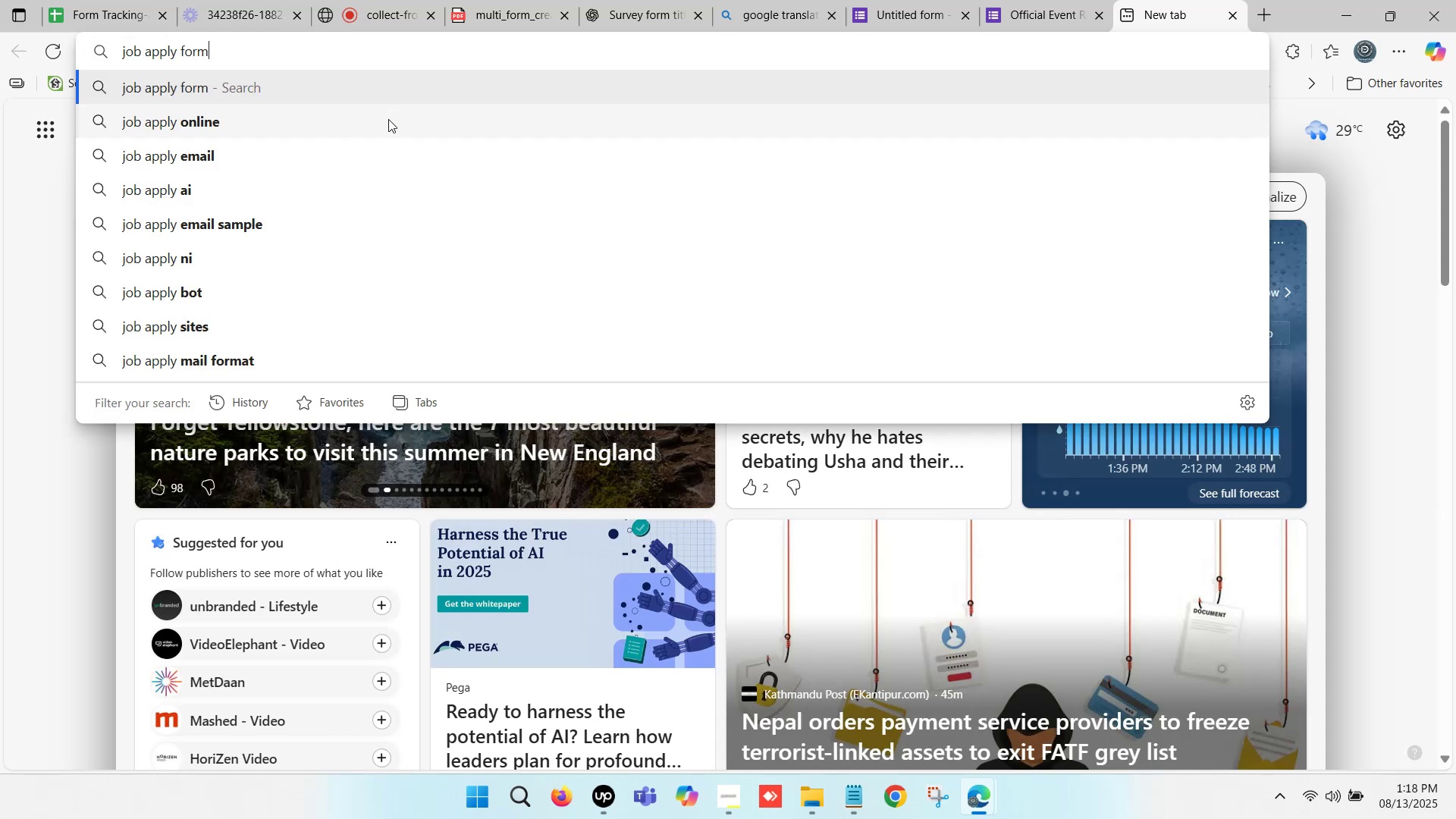 
key(Enter)
 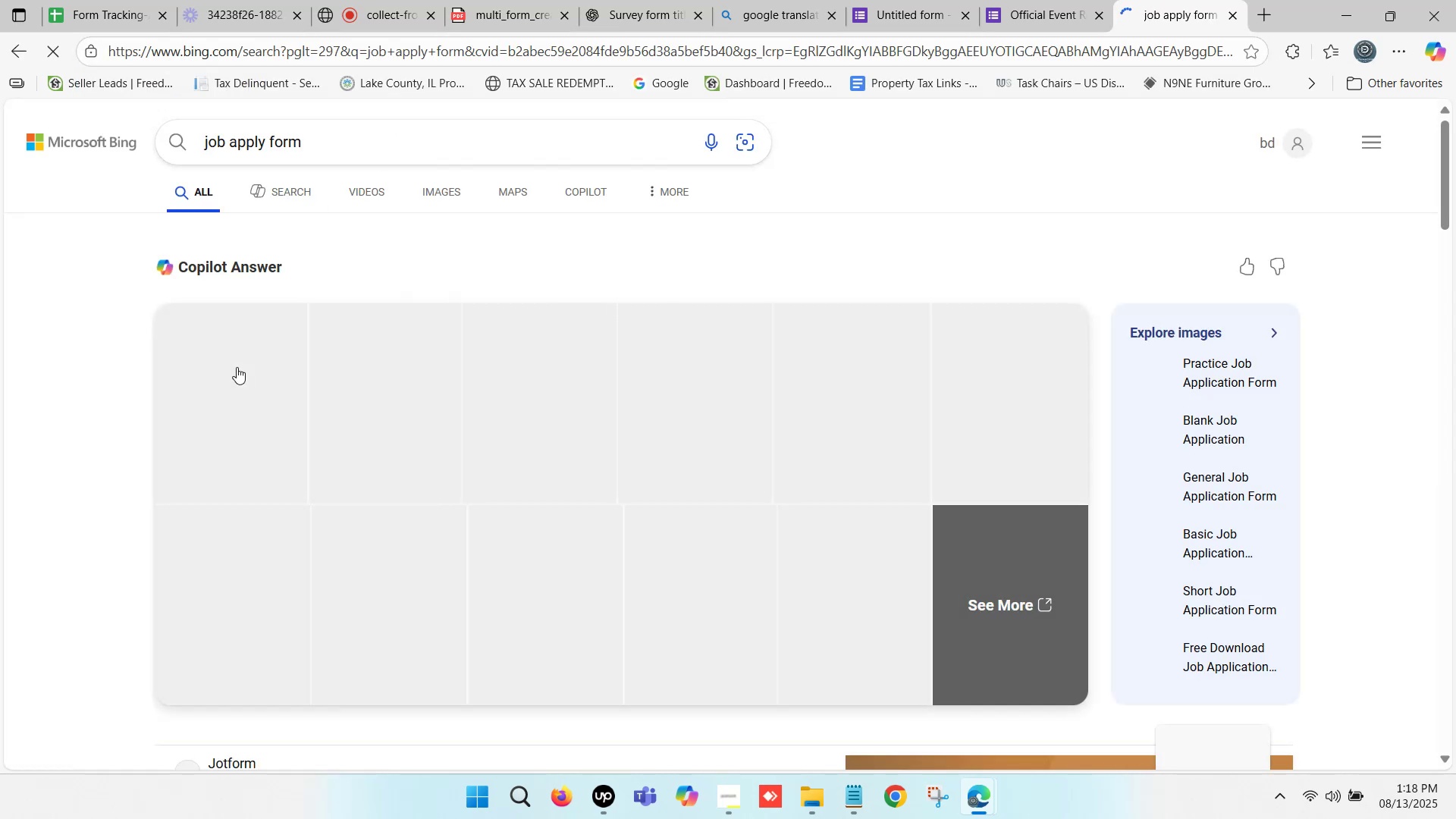 
scroll: coordinate [313, 333], scroll_direction: down, amount: 3.0
 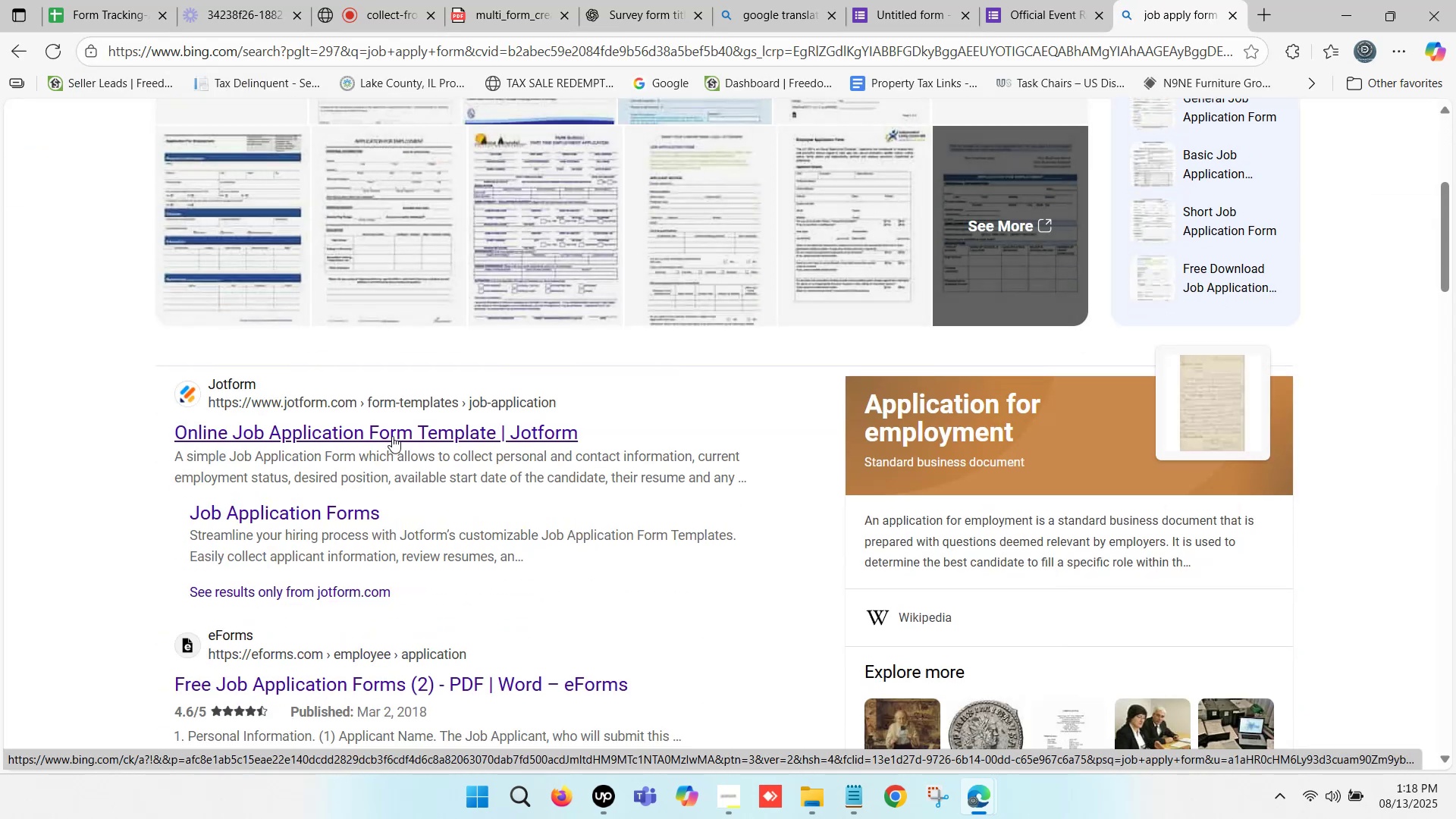 
key(Control+ControlLeft)
 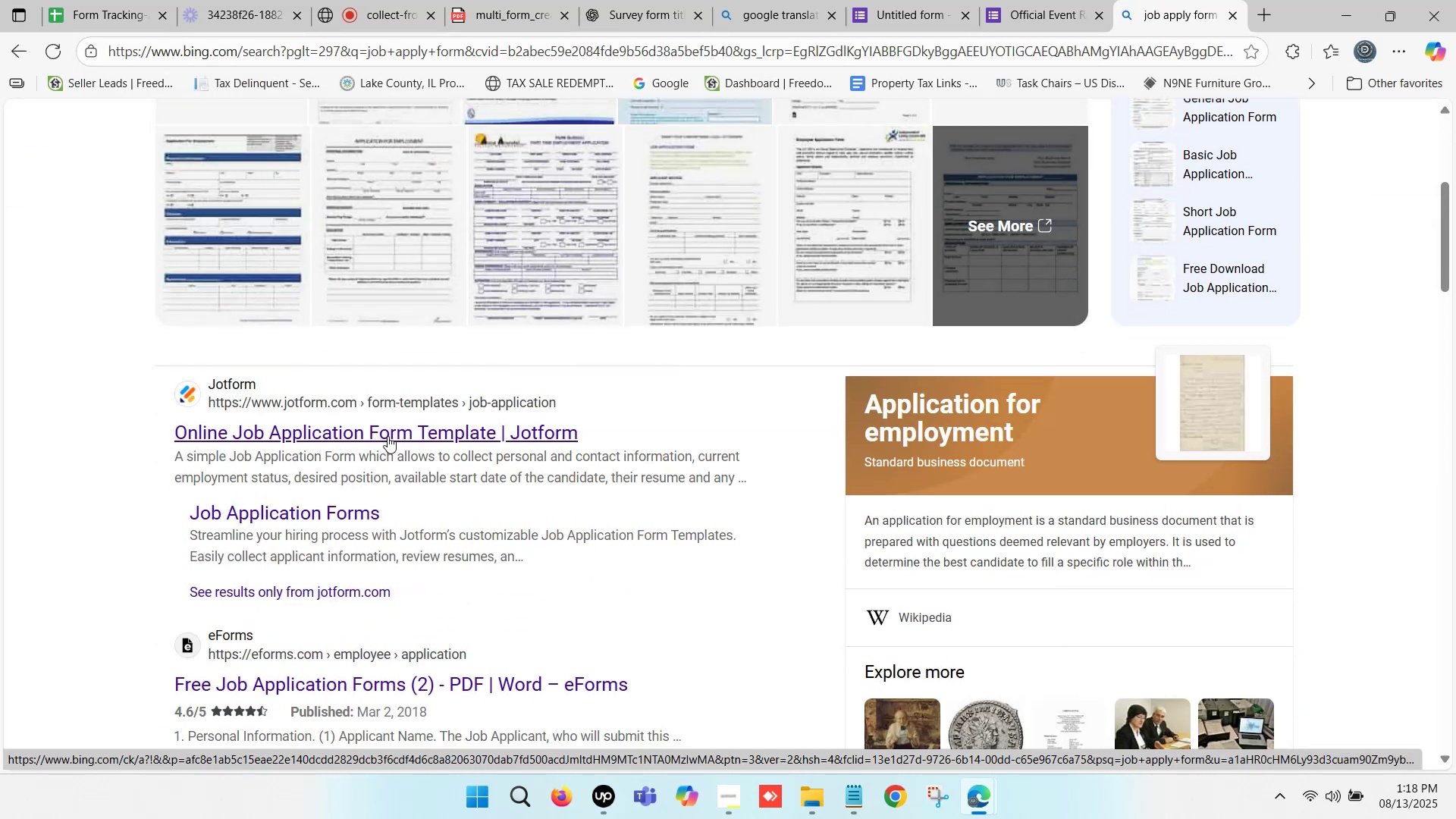 
scroll: coordinate [457, 408], scroll_direction: down, amount: 2.0
 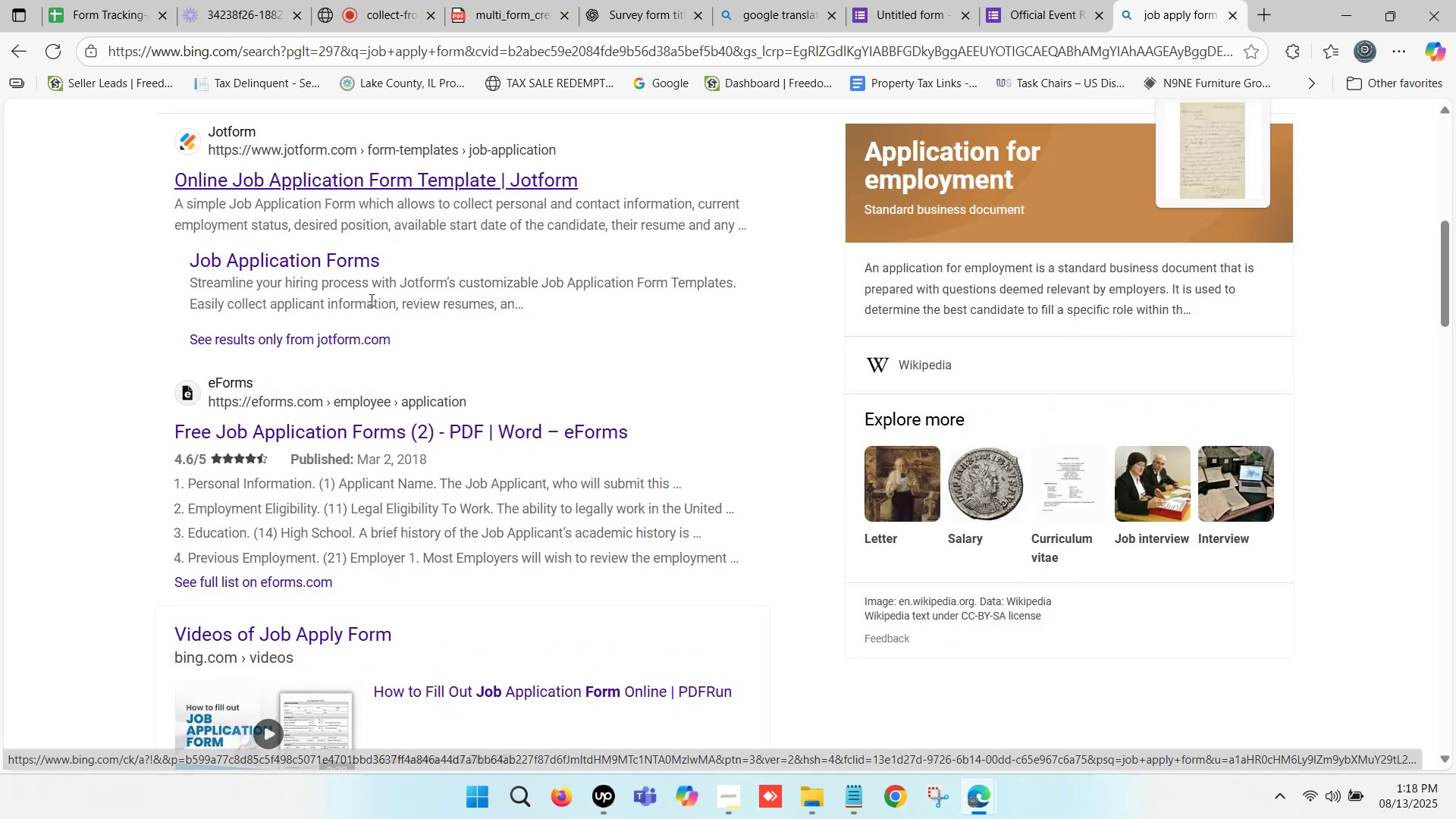 
hold_key(key=ControlLeft, duration=1.15)
left_click([334, 260])
 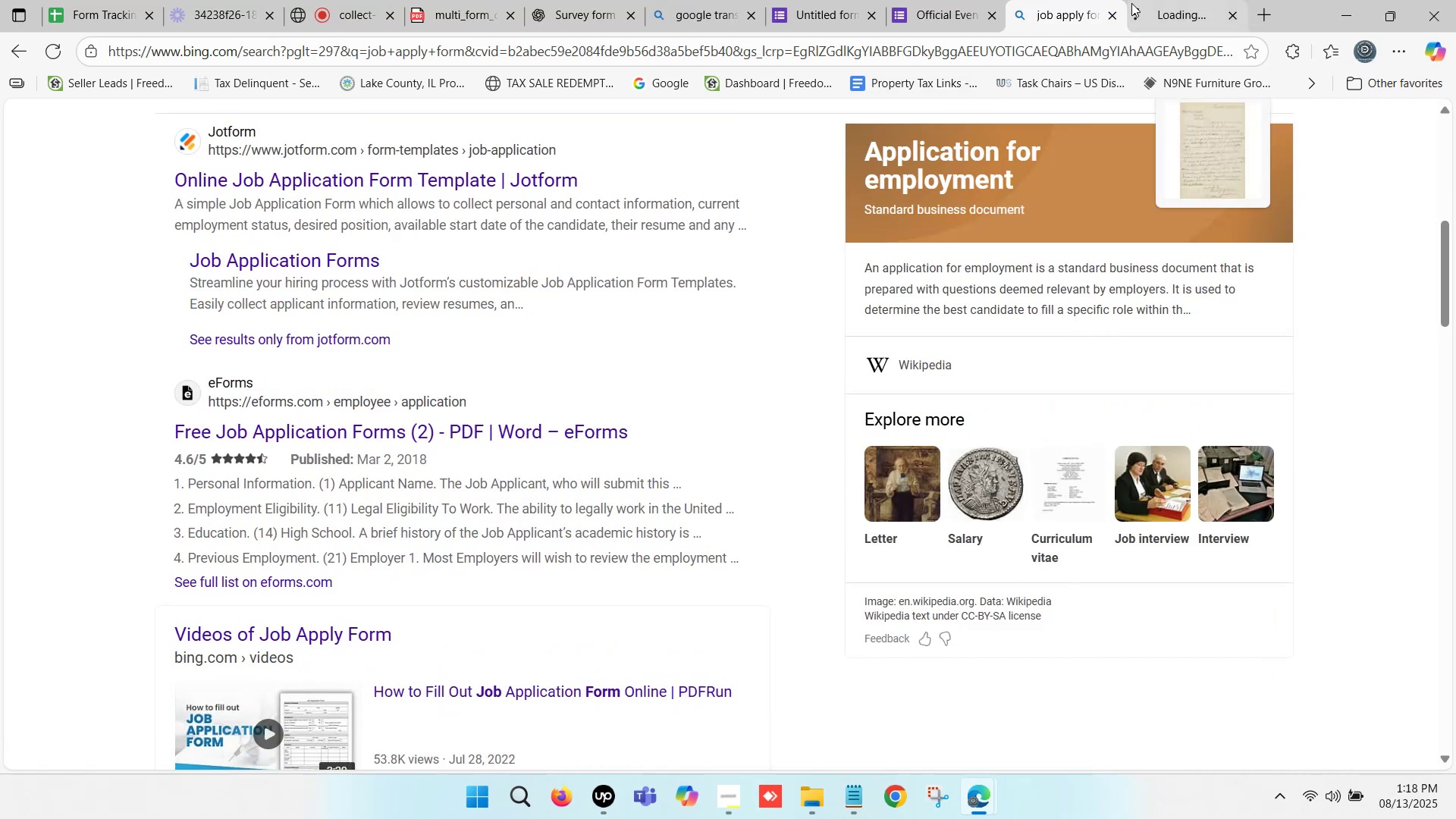 
mouse_move([626, 277])
 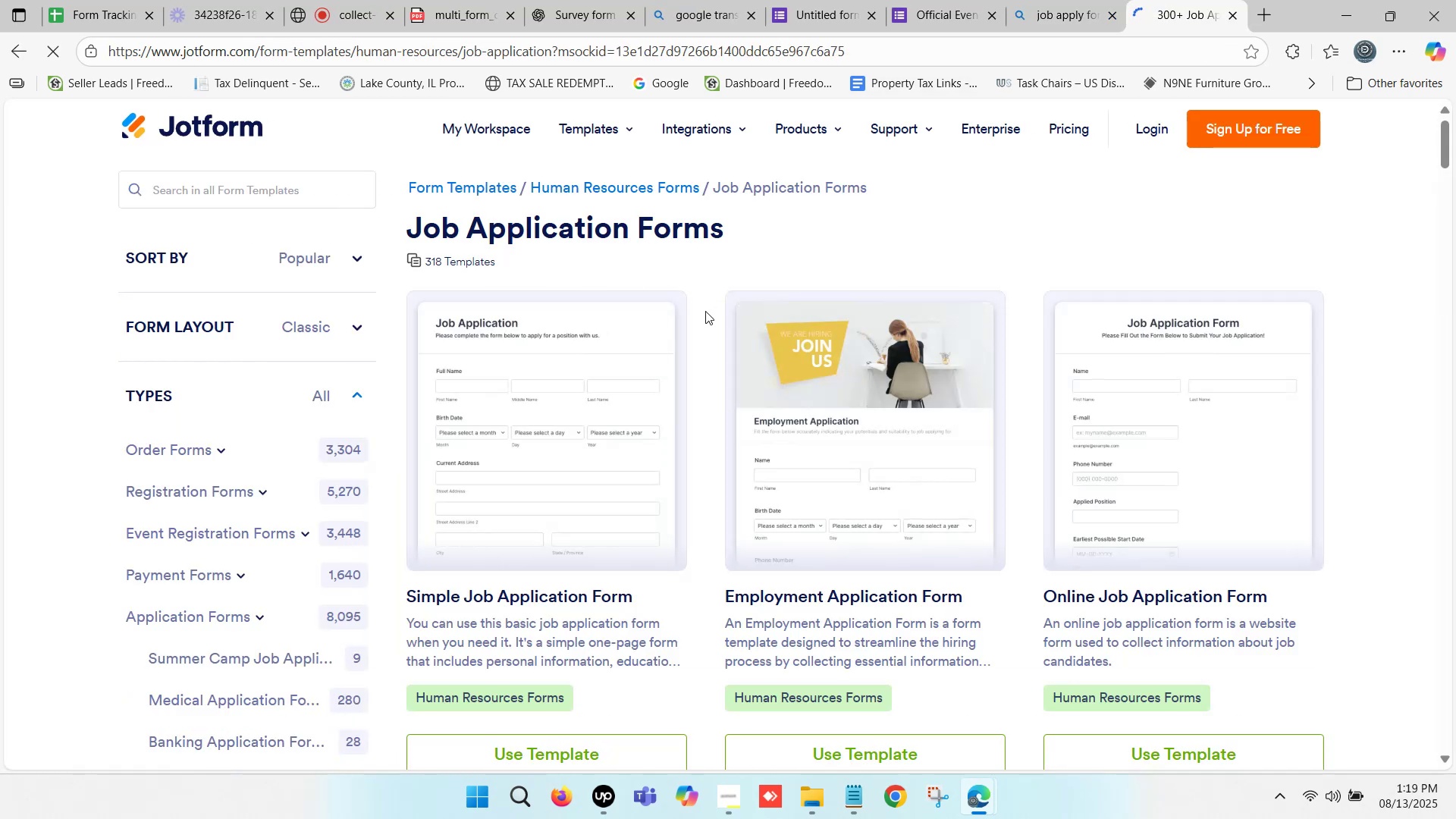 
scroll: coordinate [705, 311], scroll_direction: down, amount: 12.0
 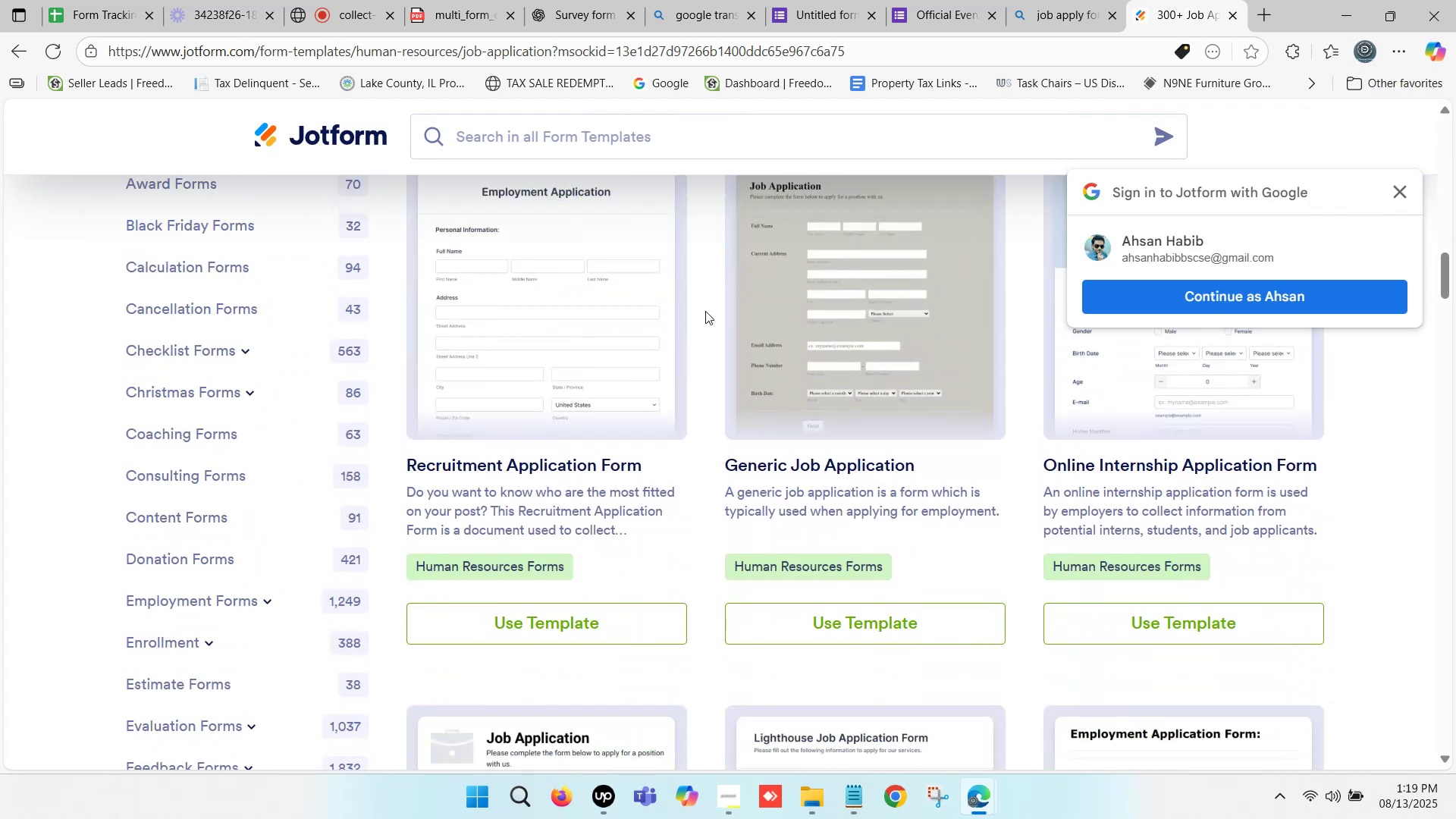 
scroll: coordinate [705, 311], scroll_direction: down, amount: 3.0
 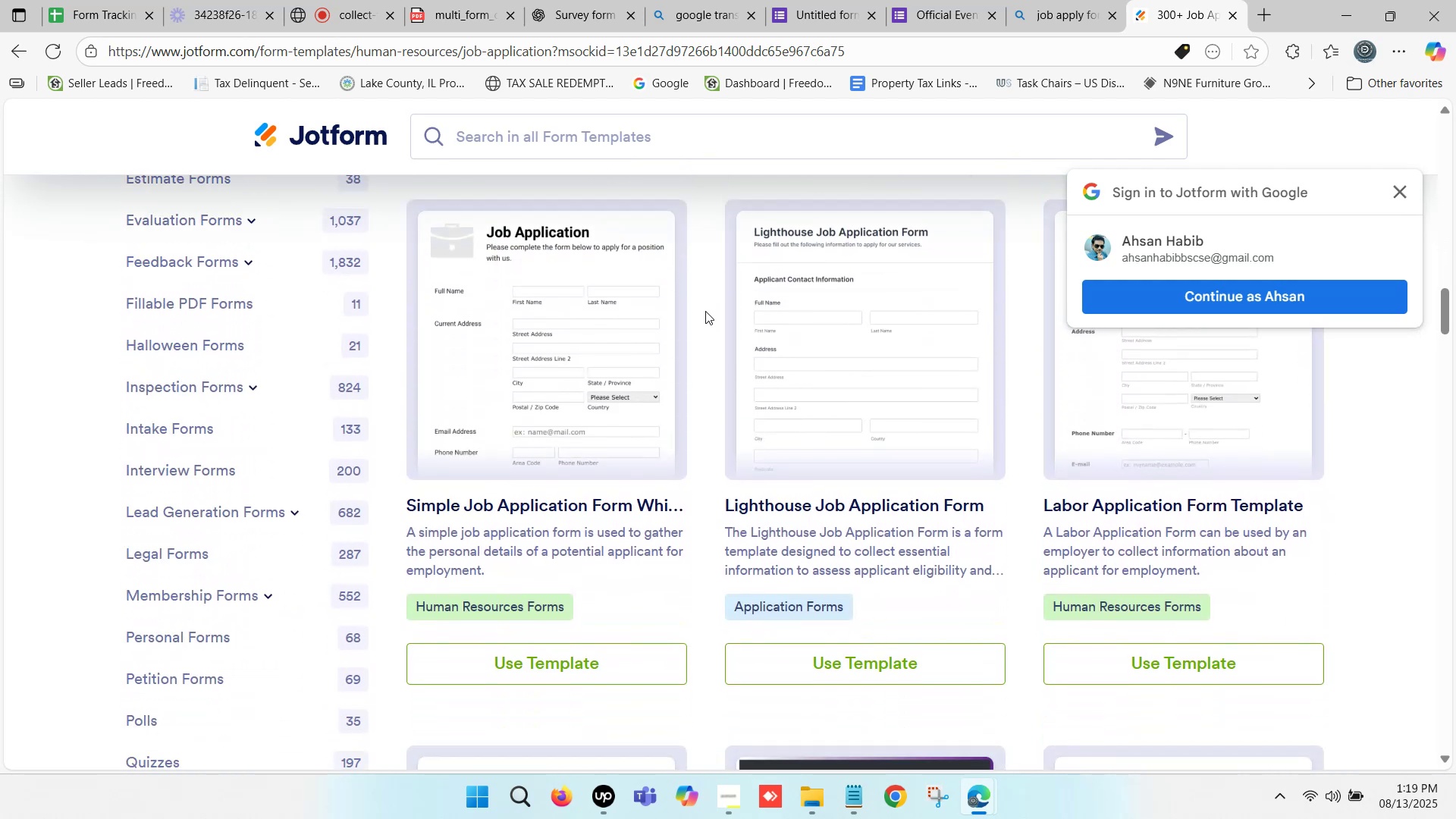 
scroll: coordinate [705, 311], scroll_direction: none, amount: 0.0
 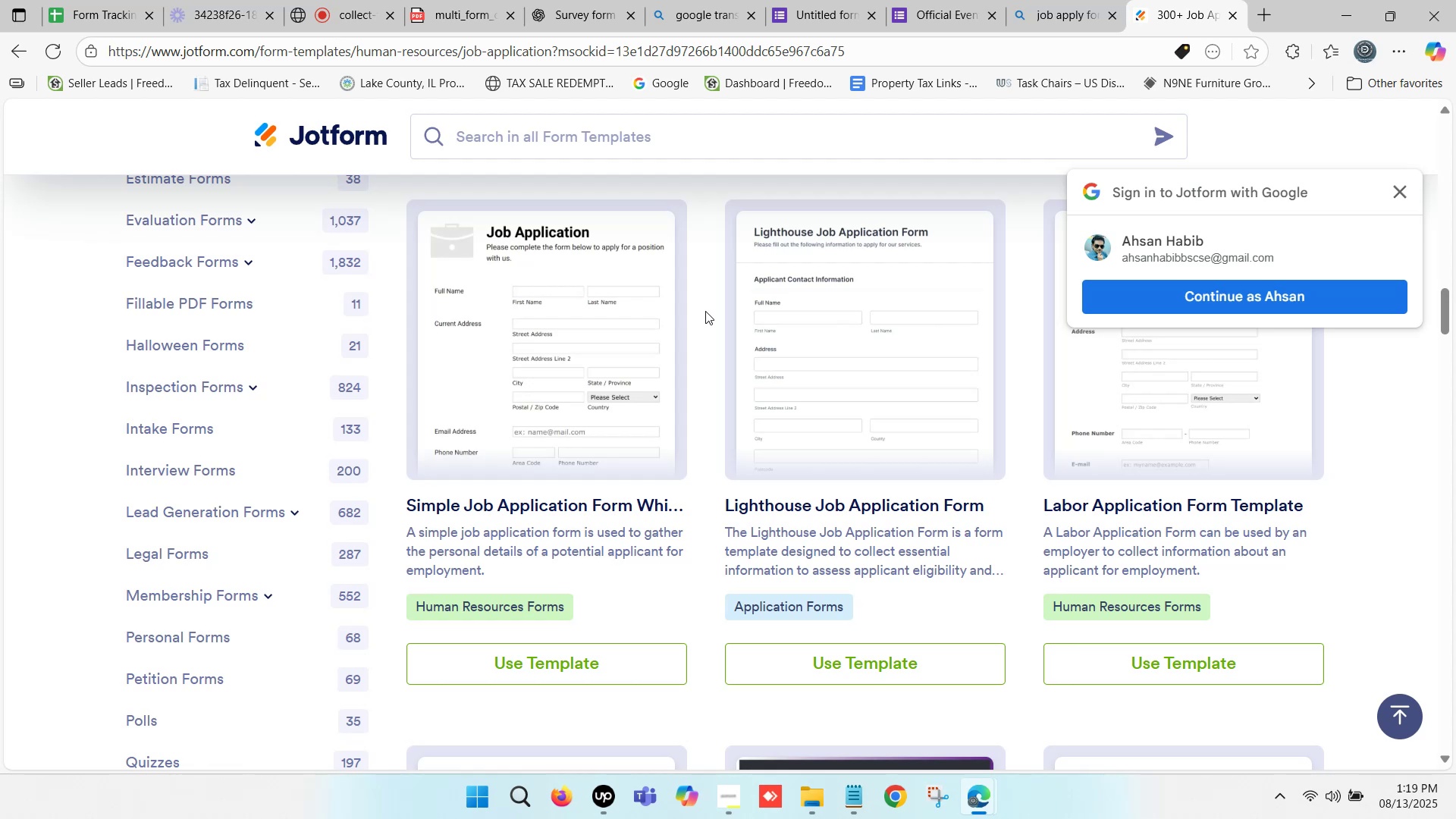 
wait(7.07)
 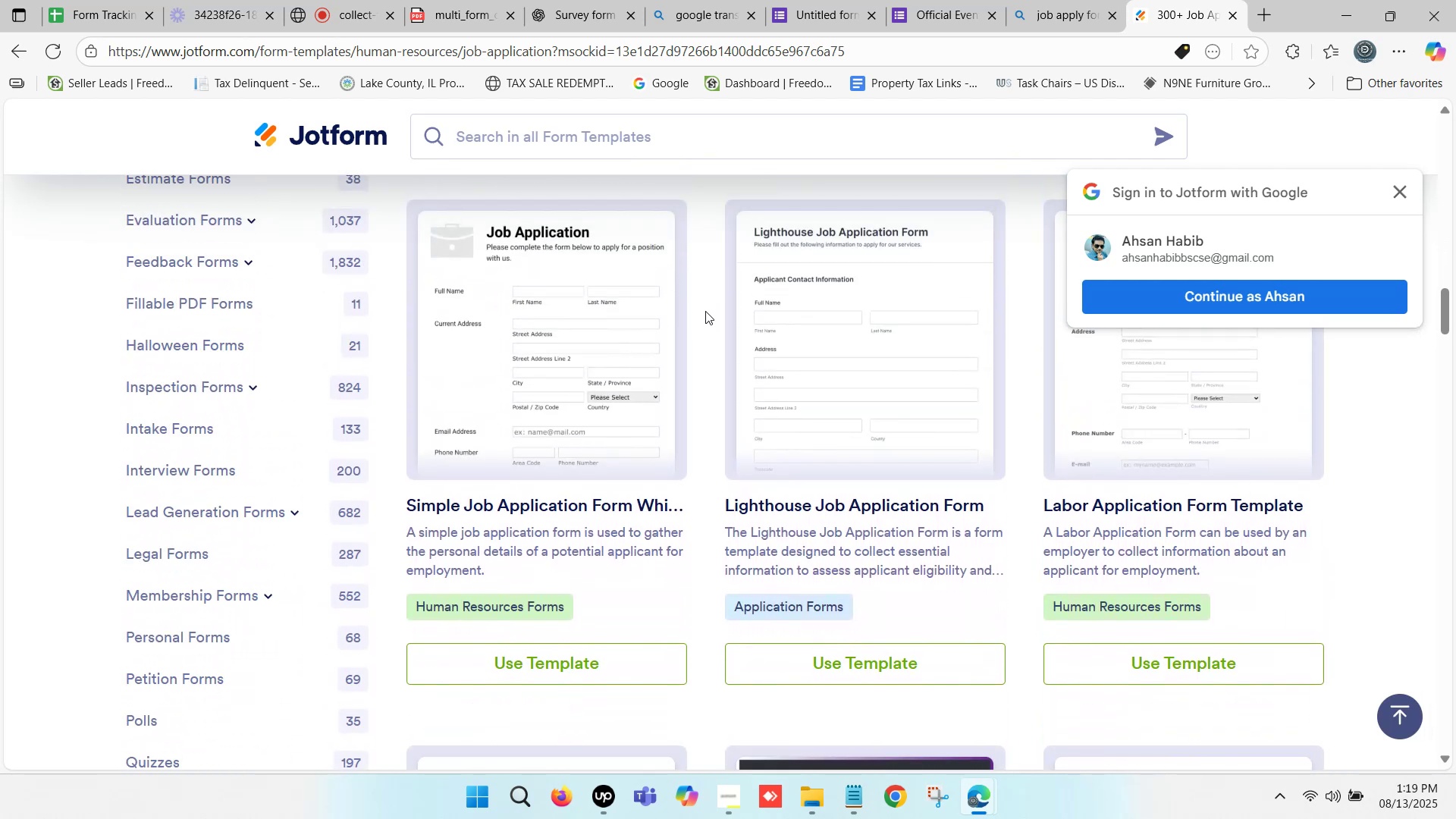 
scroll: coordinate [705, 311], scroll_direction: down, amount: 4.0
 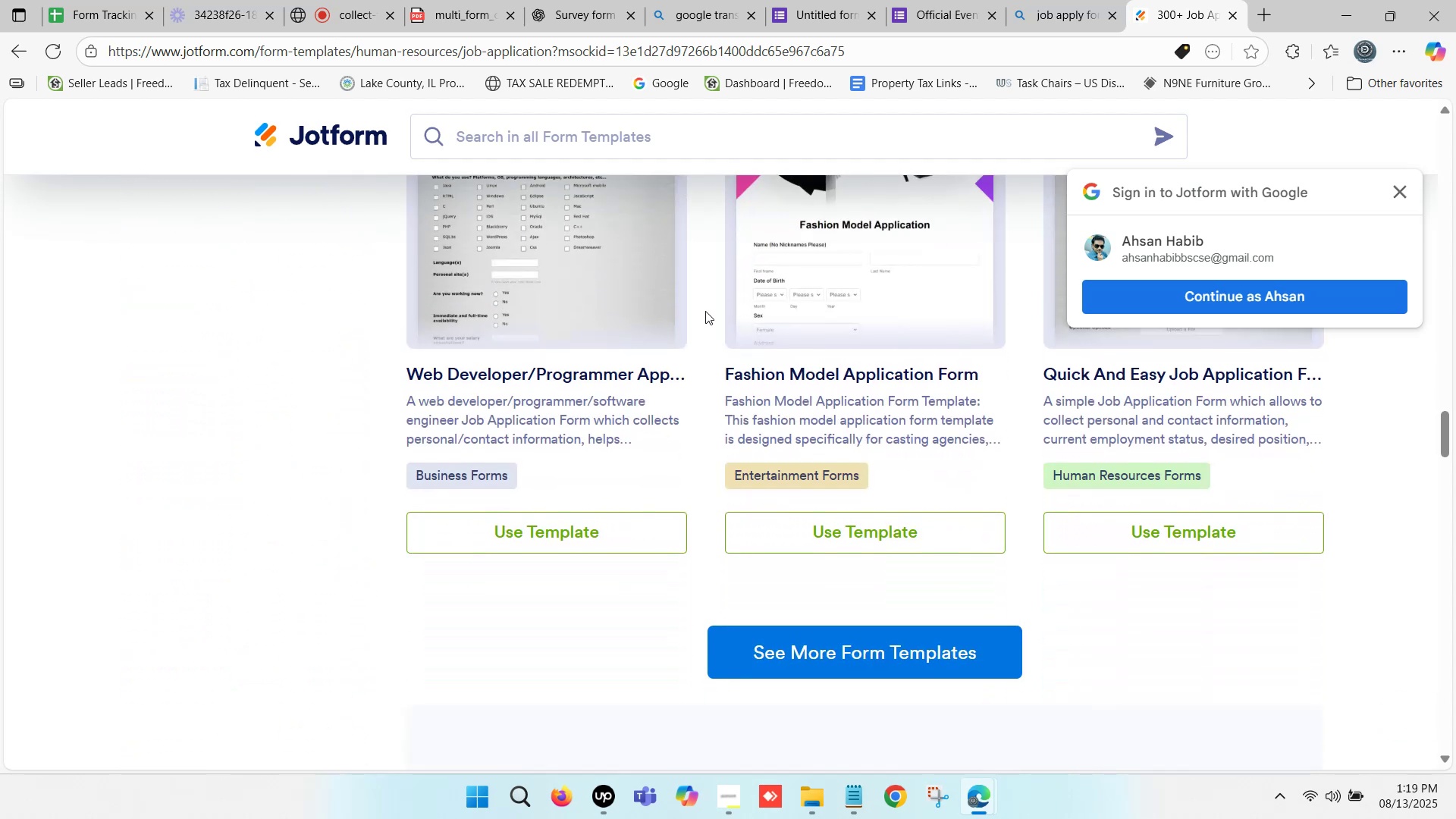 
scroll: coordinate [705, 311], scroll_direction: up, amount: 2.0
 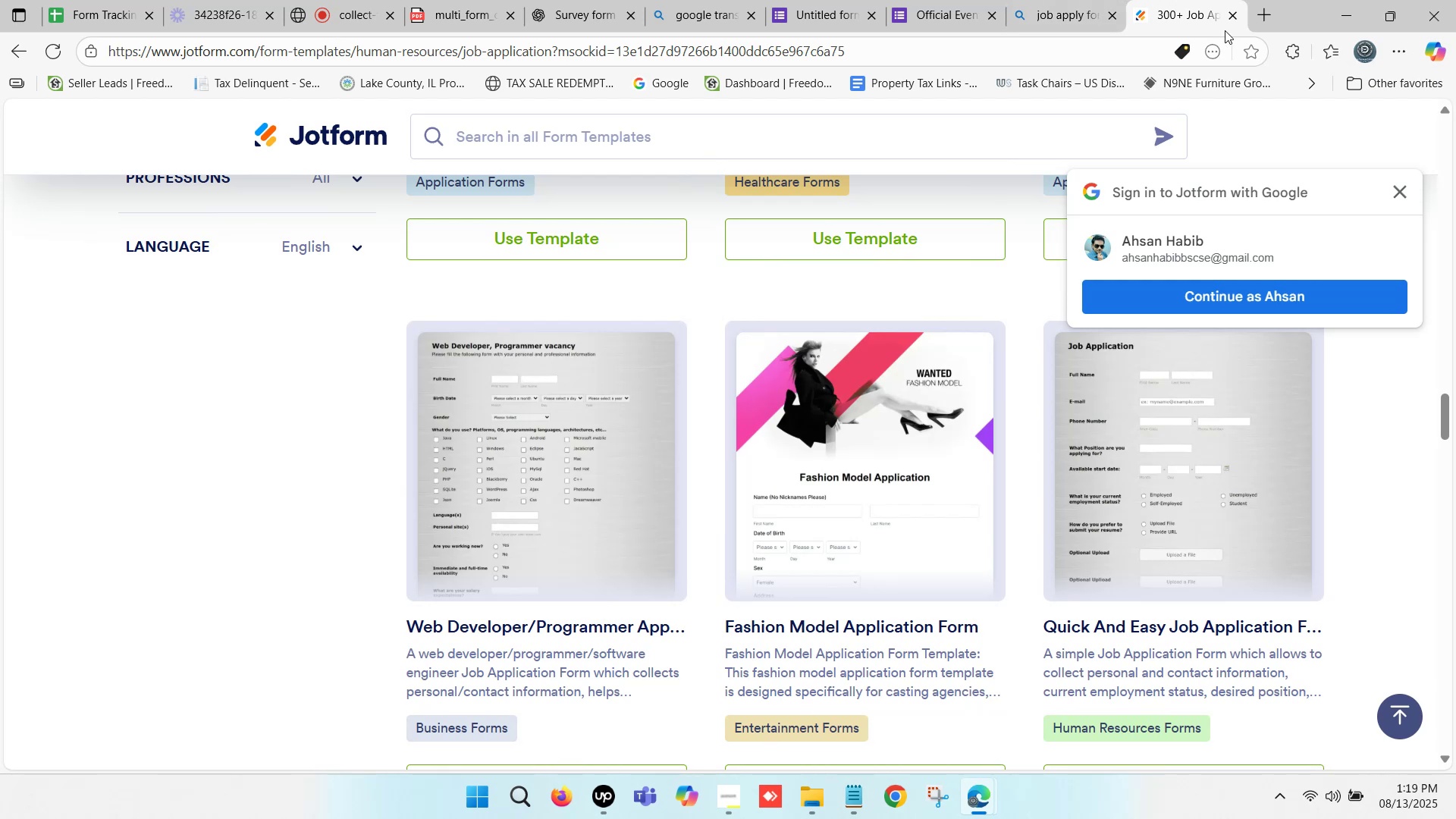 
left_click([1226, 23])
 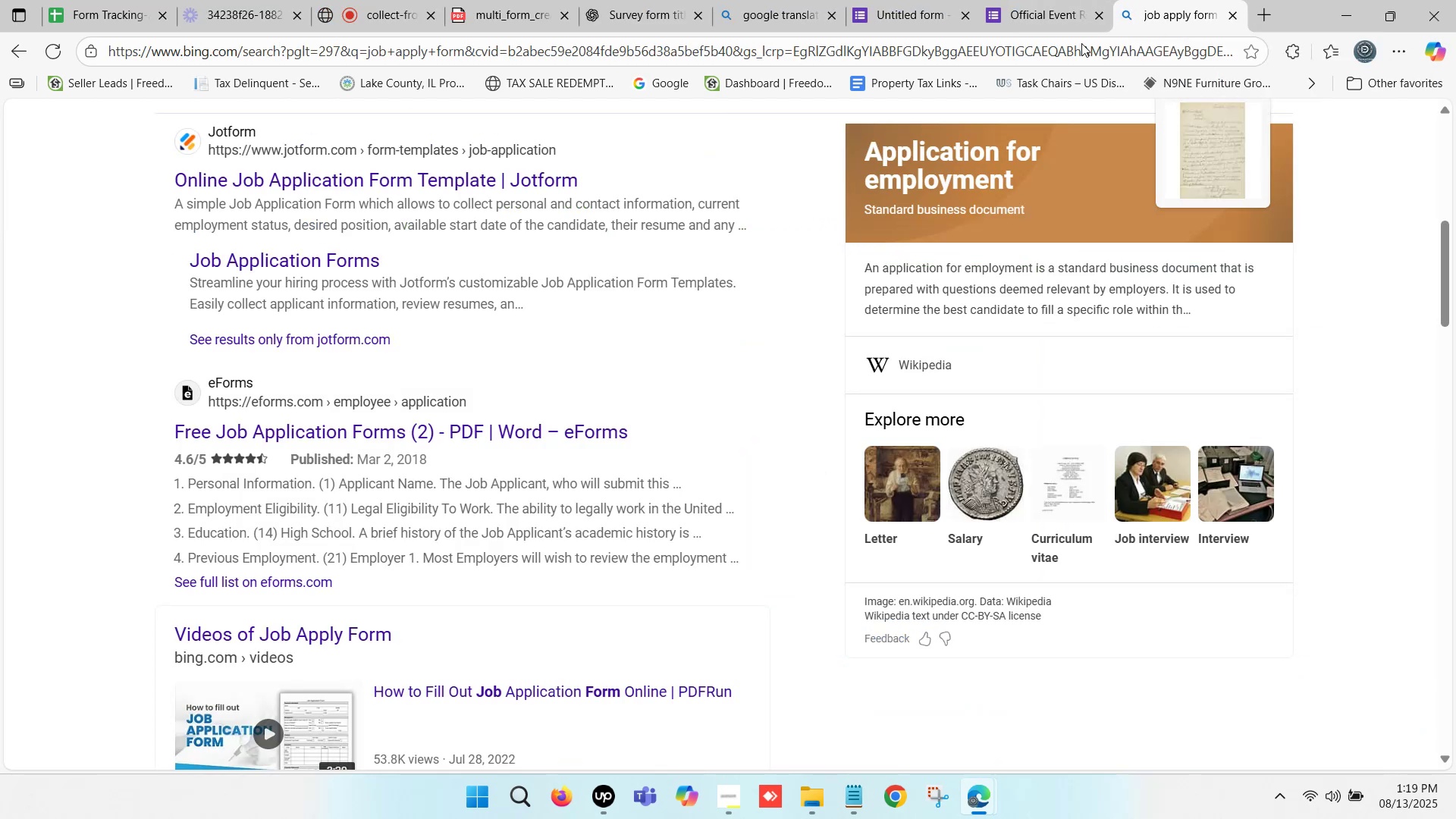 
scroll: coordinate [451, 344], scroll_direction: down, amount: 8.0
 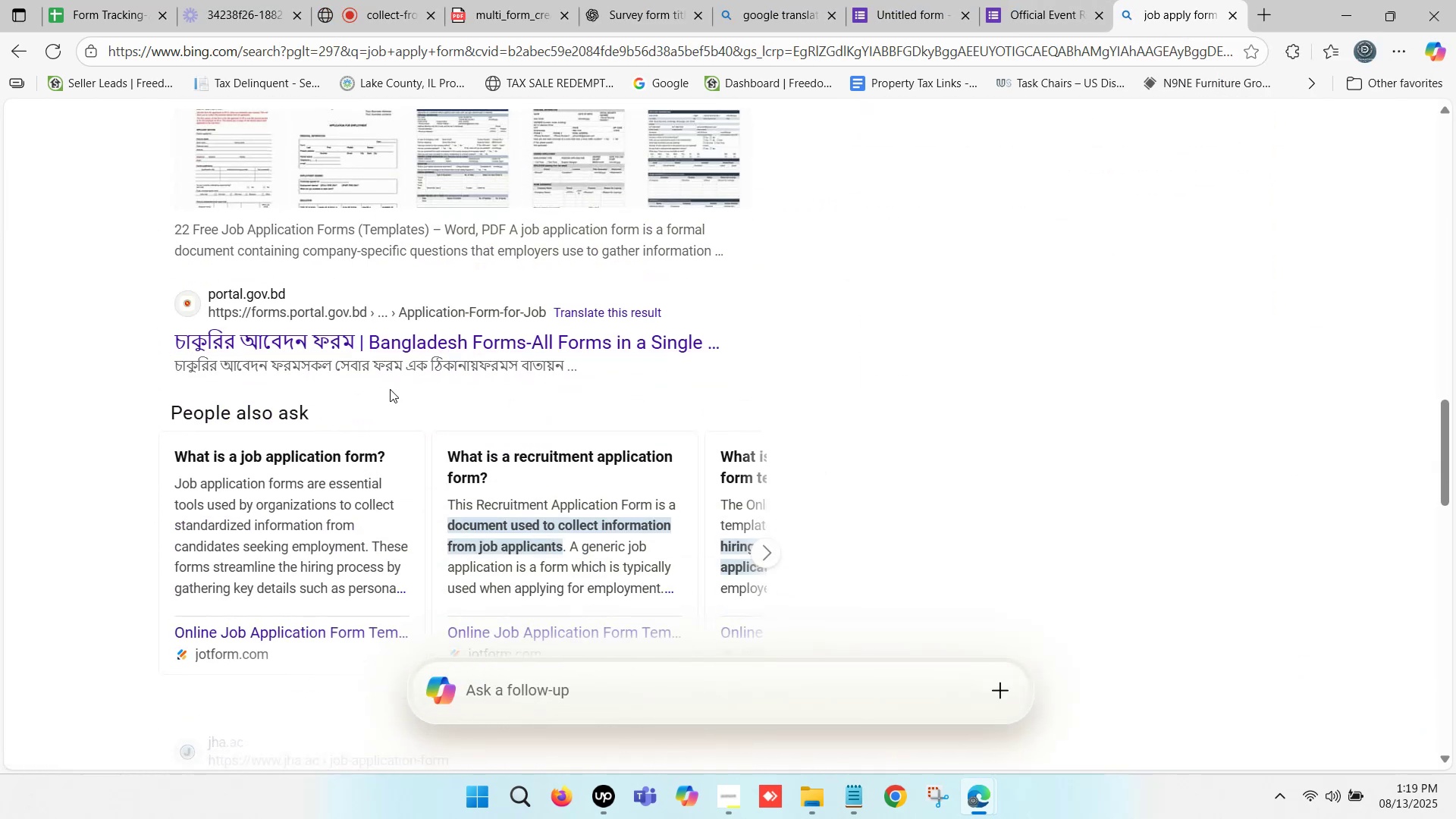 
scroll: coordinate [338, 163], scroll_direction: up, amount: 21.0
 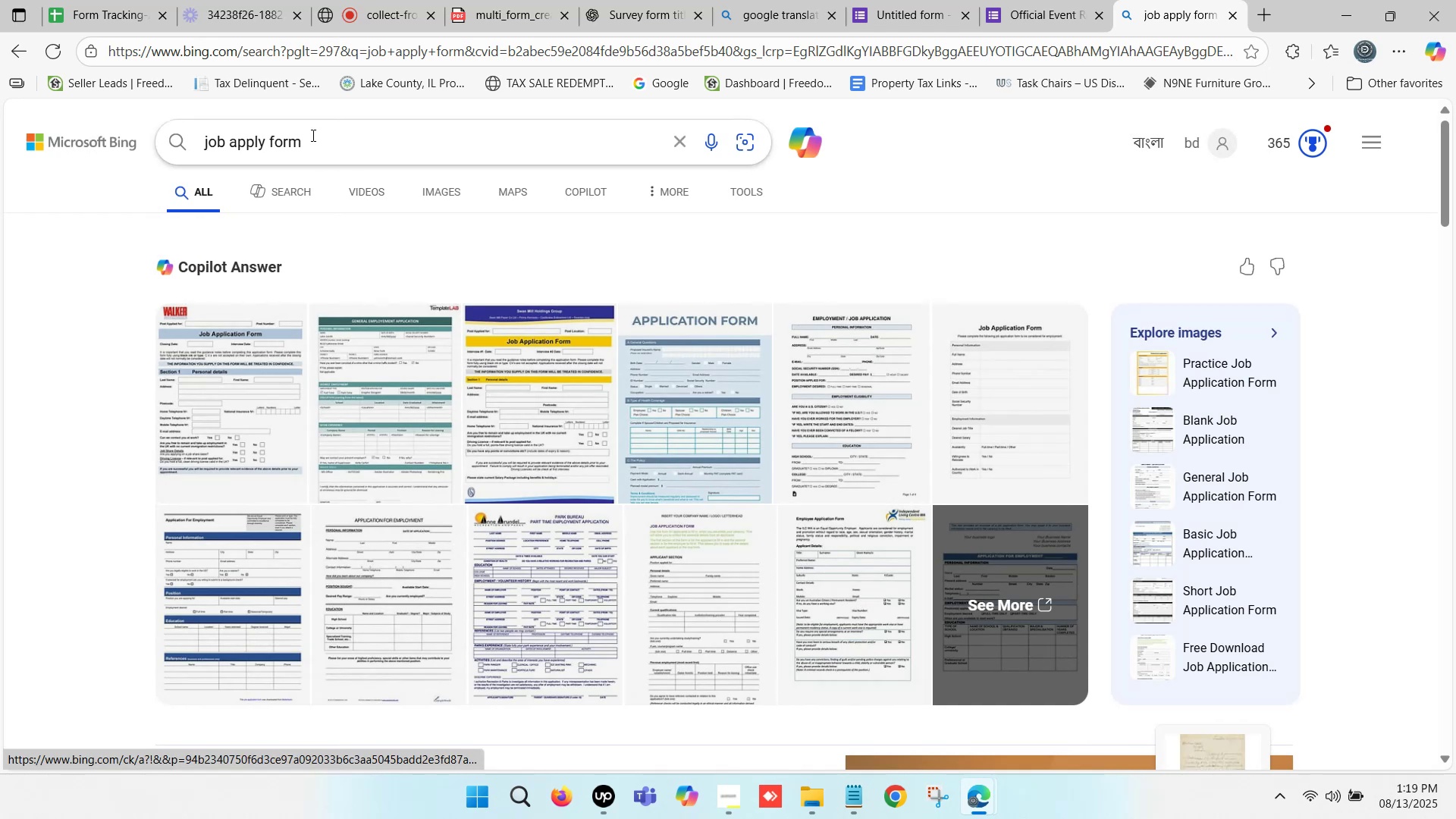 
left_click([312, 134])
 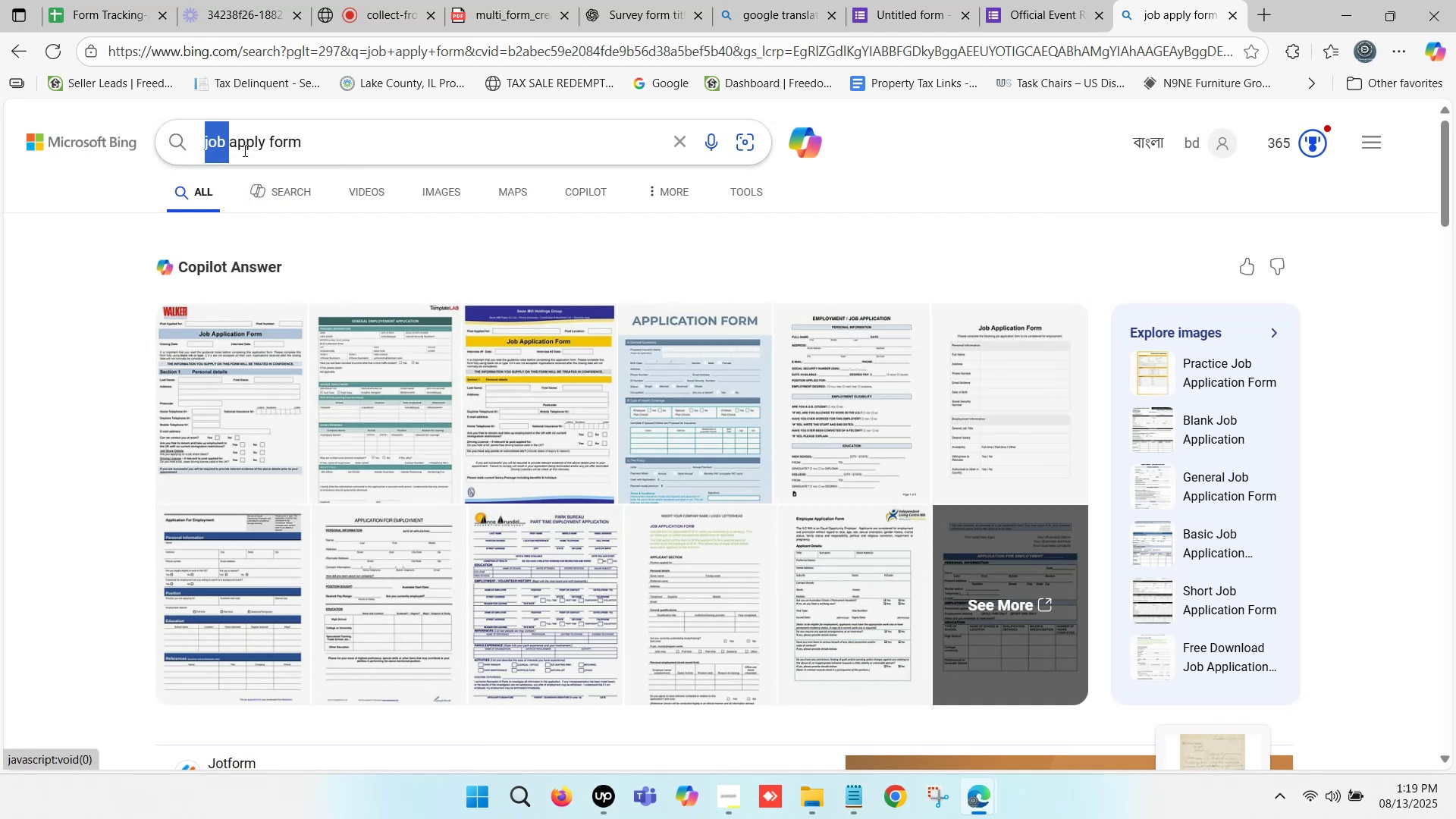 
left_click([295, 142])
 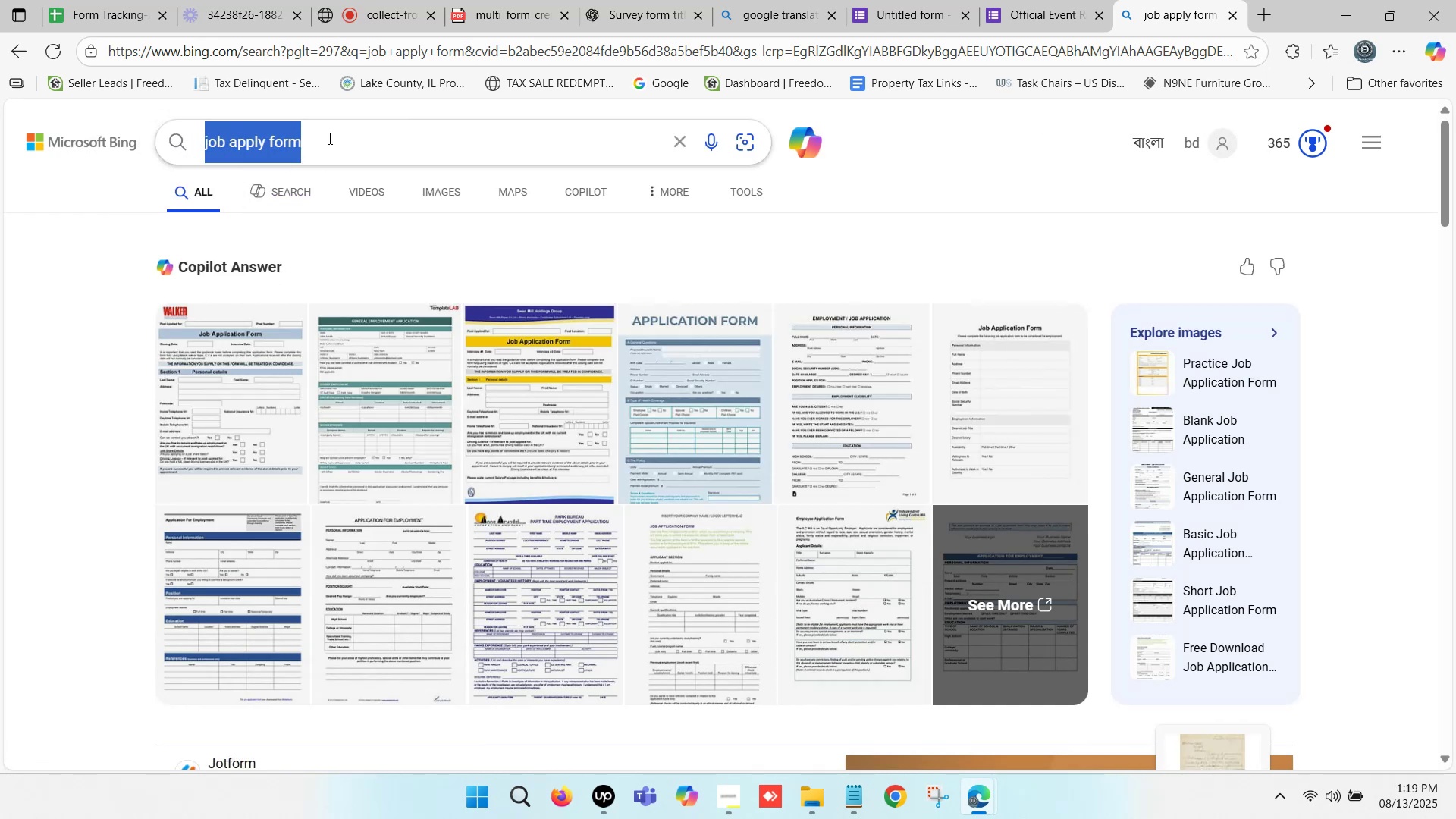 
type(product manager at ebay)
 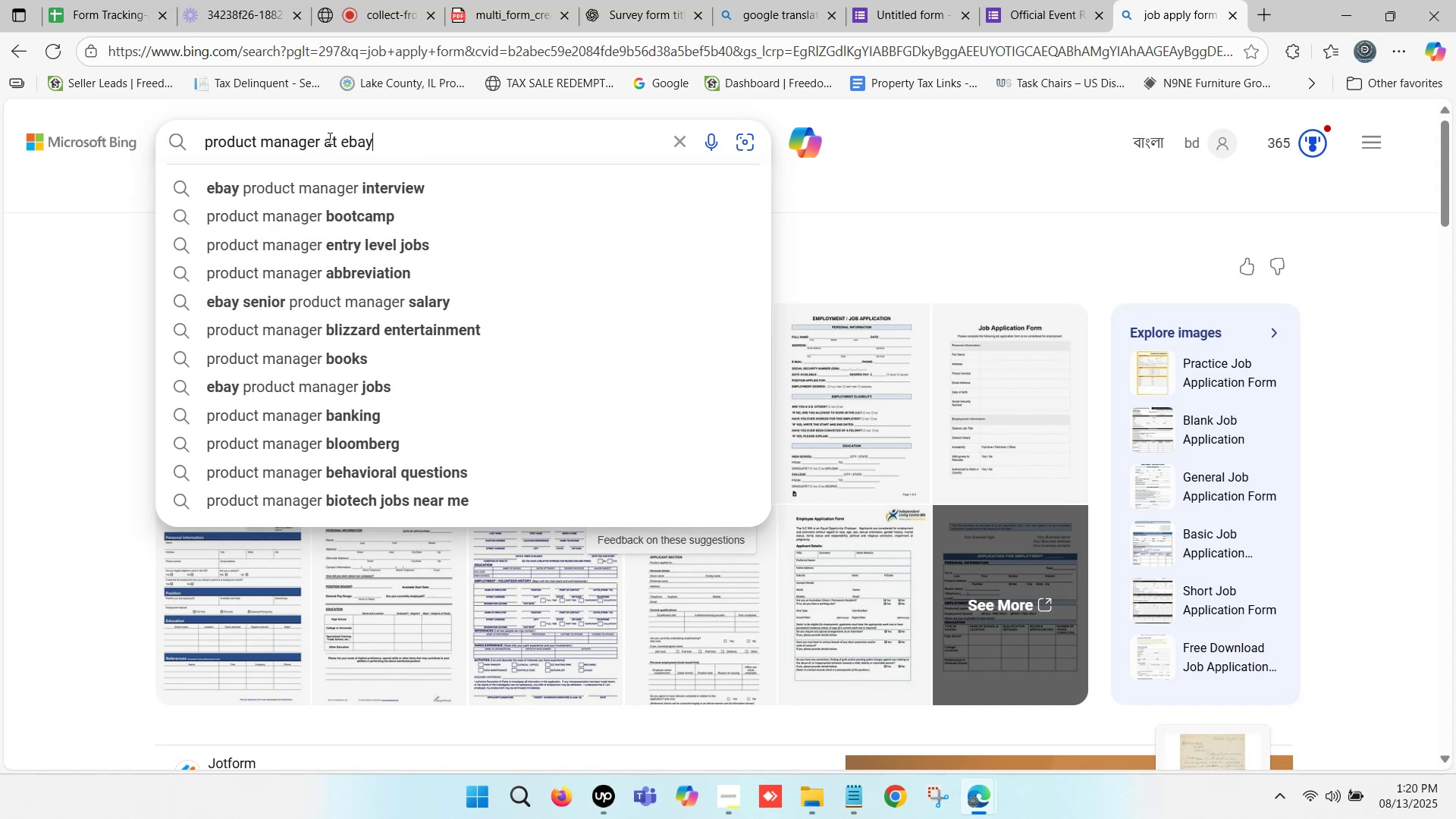 
key(Enter)
 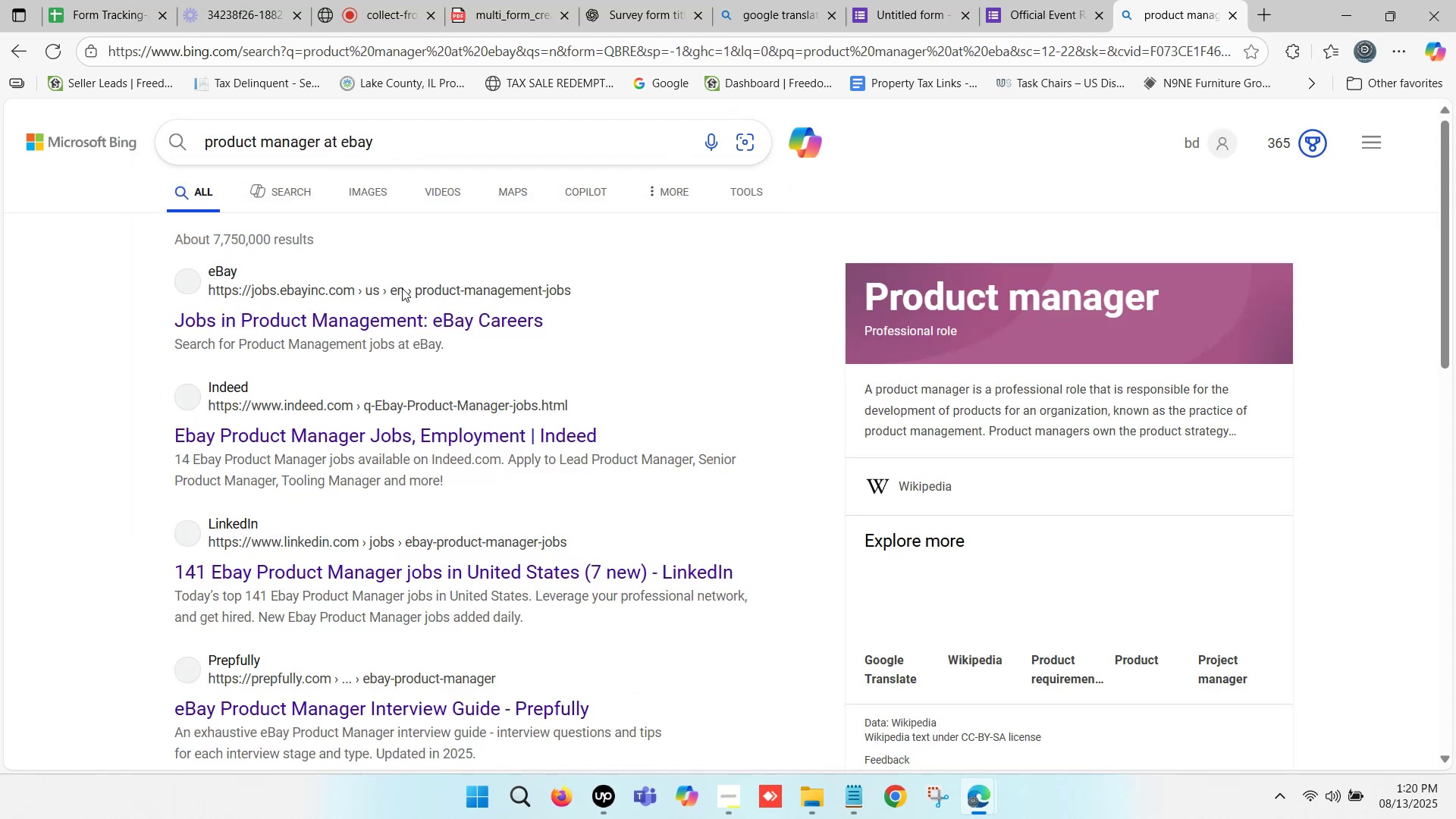 
right_click([394, 321])
 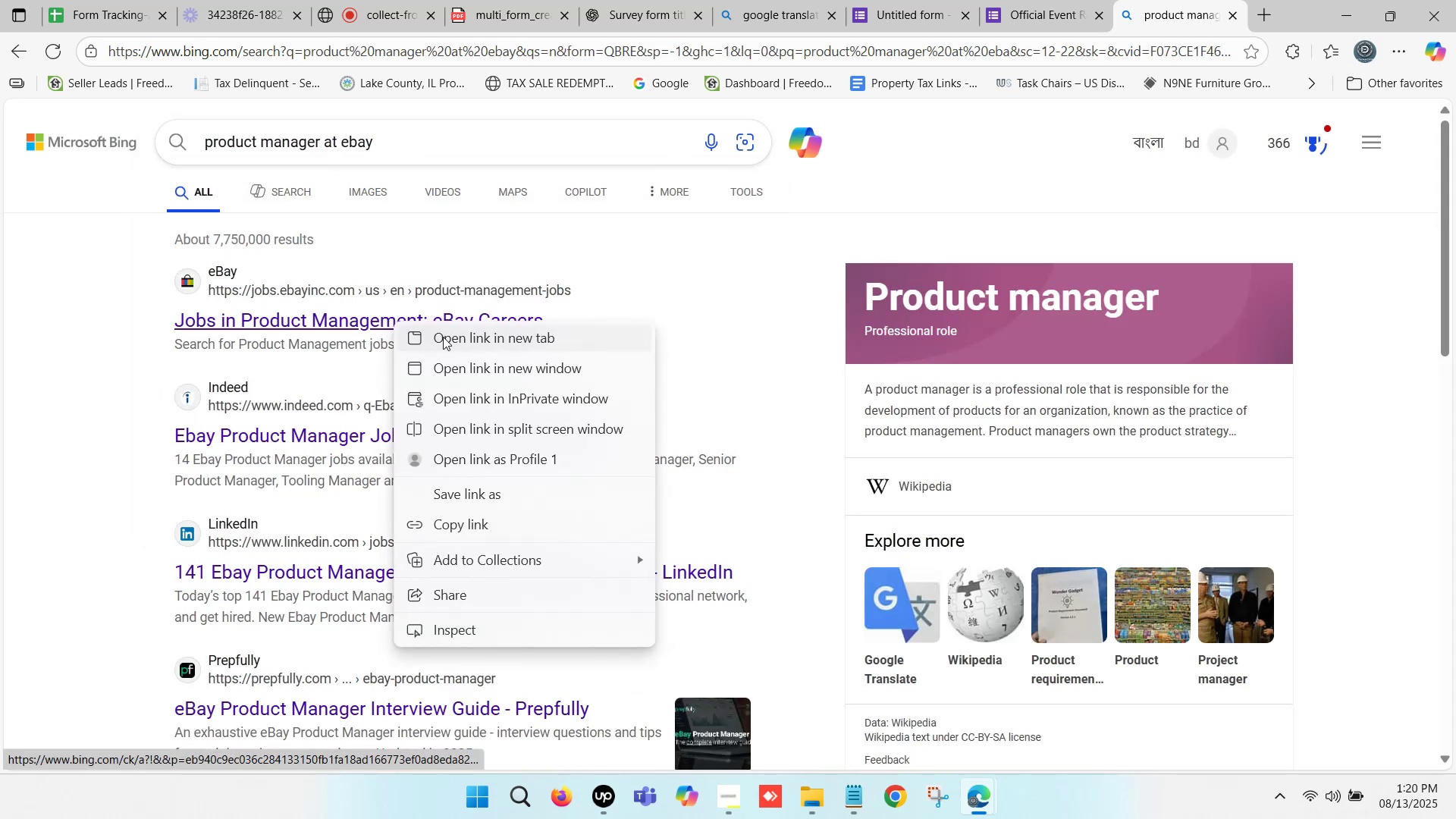 
left_click([450, 340])
 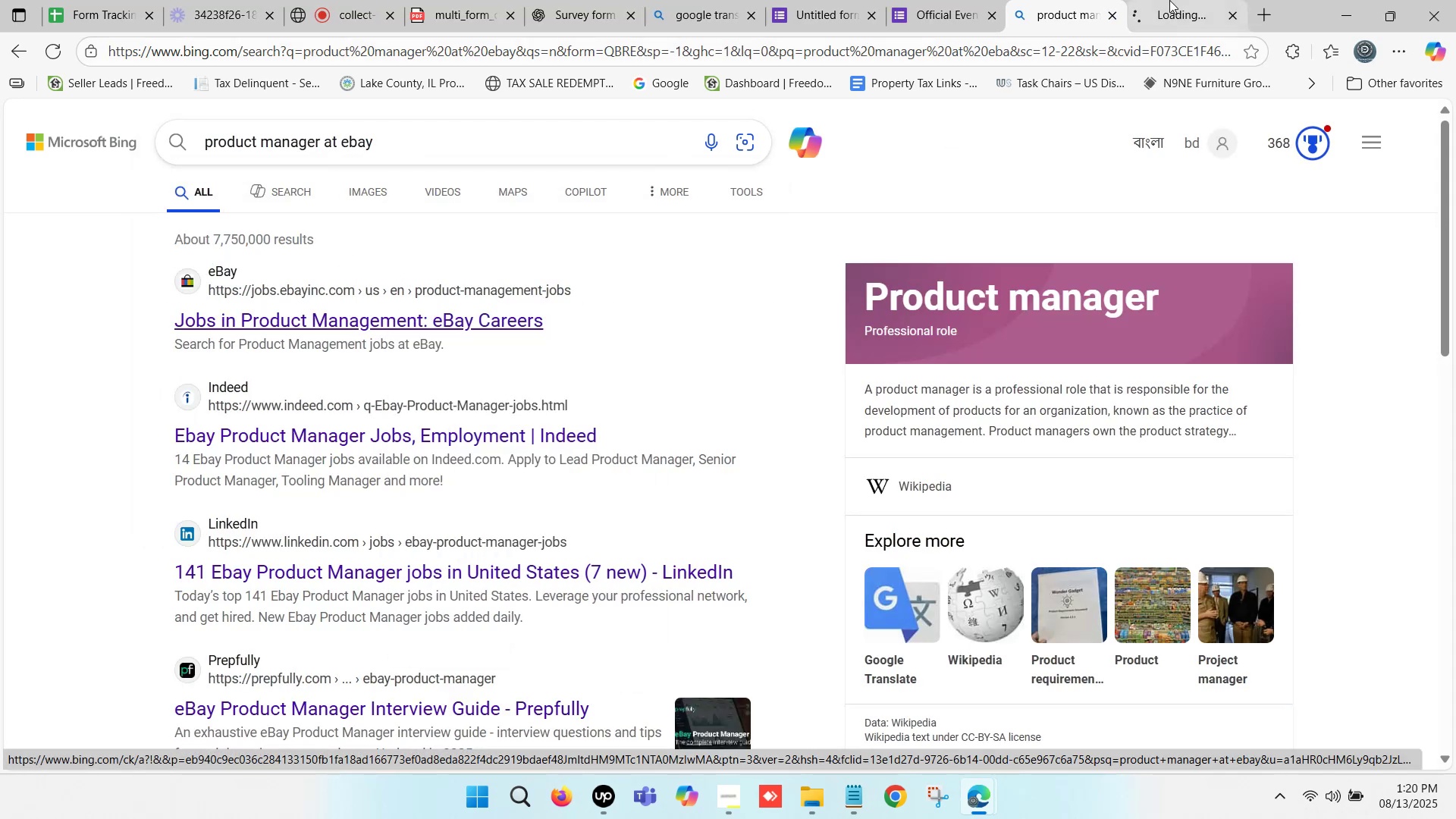 
left_click([1172, 0])
 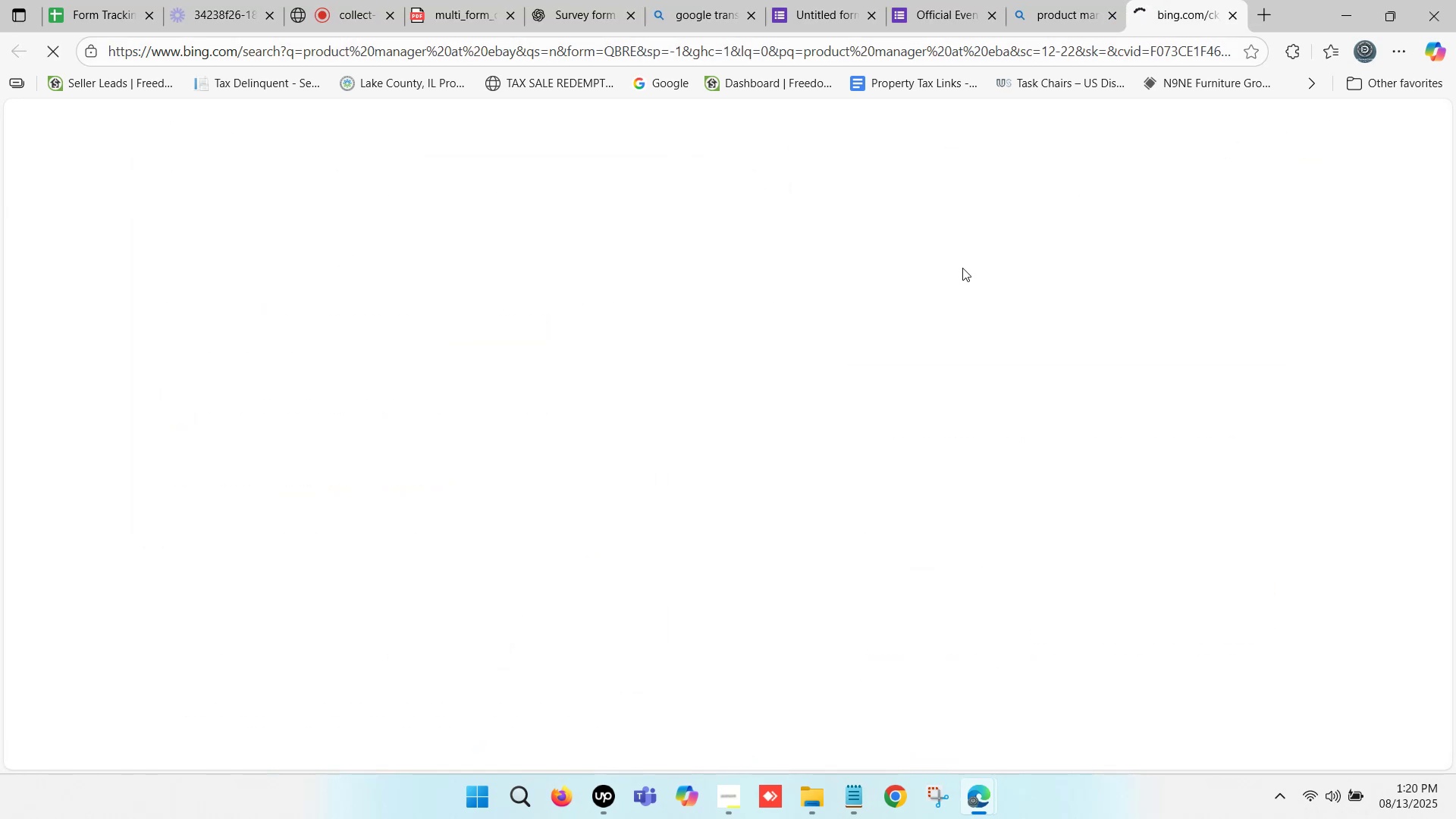 
mouse_move([897, 262])
 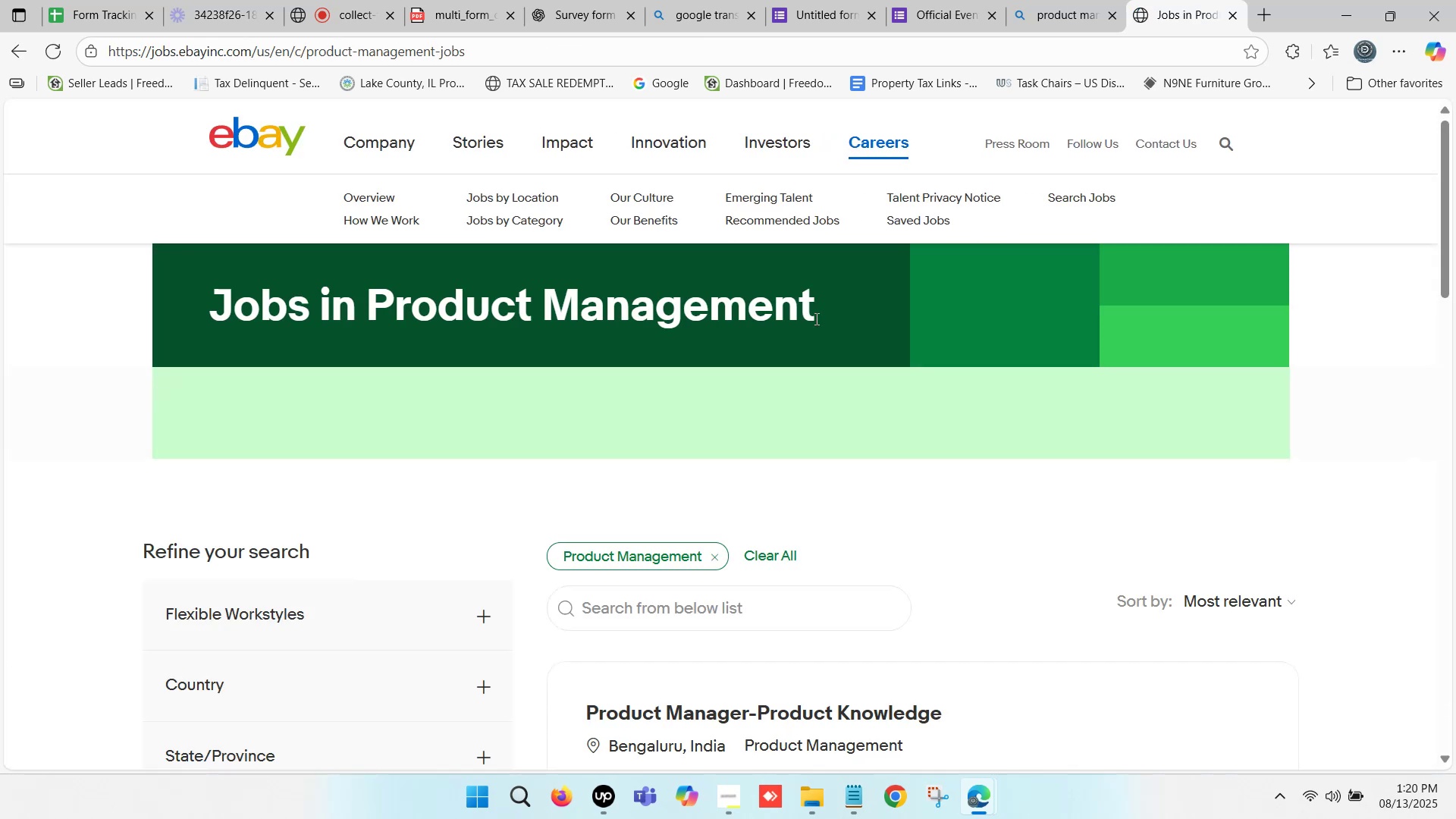 
scroll: coordinate [815, 318], scroll_direction: down, amount: 3.0
 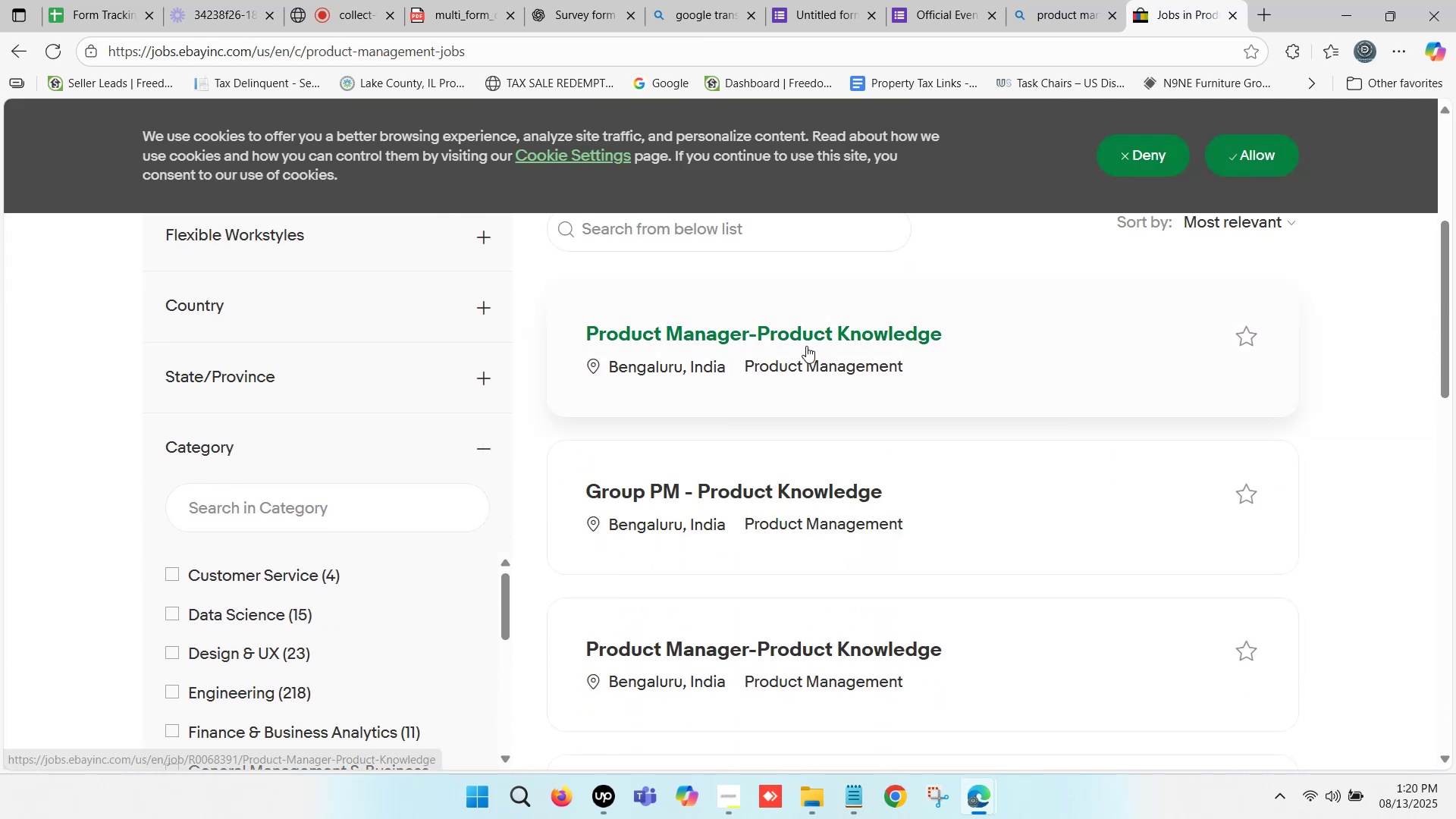 
left_click([806, 340])
 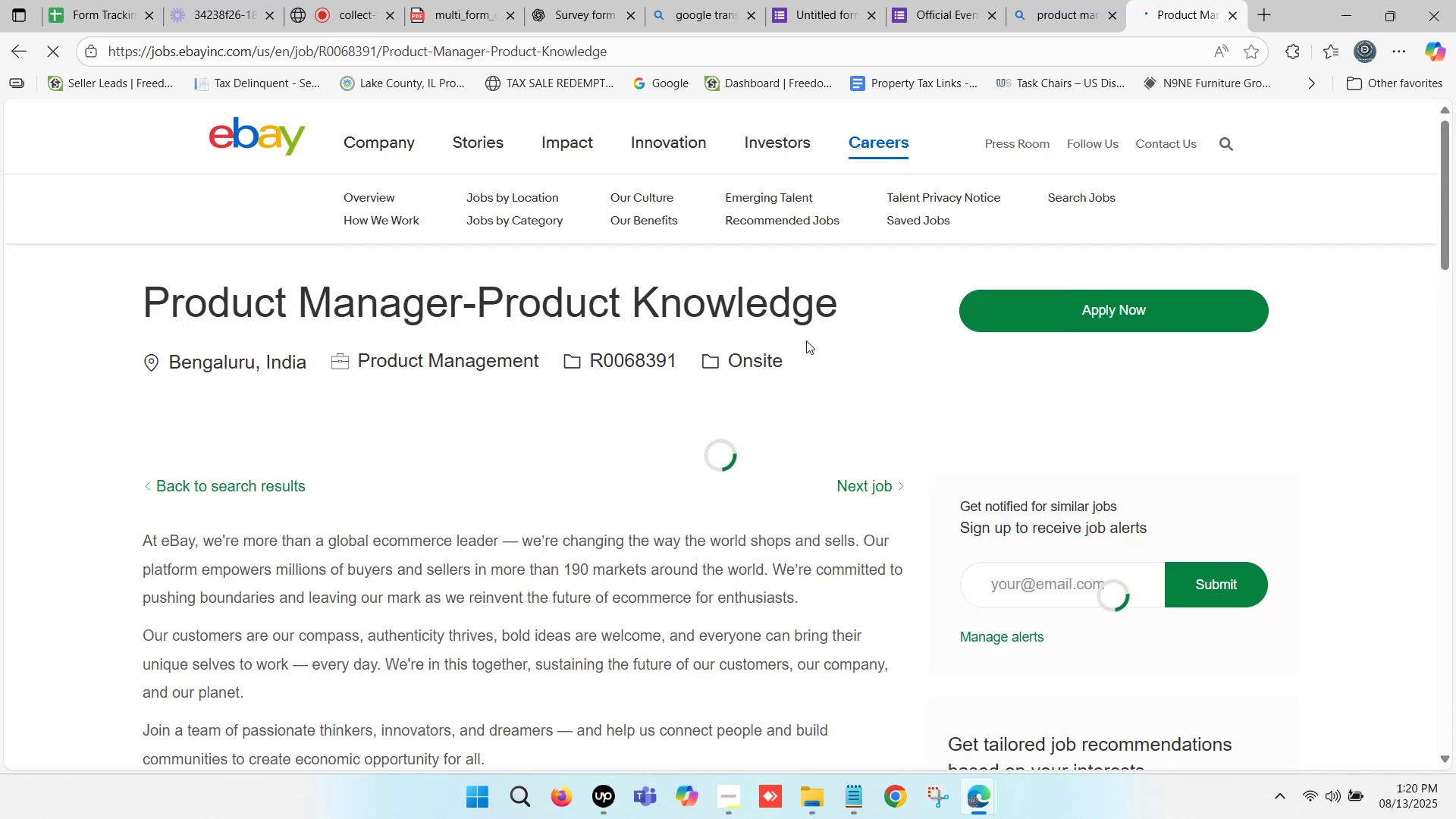 
wait(5.33)
 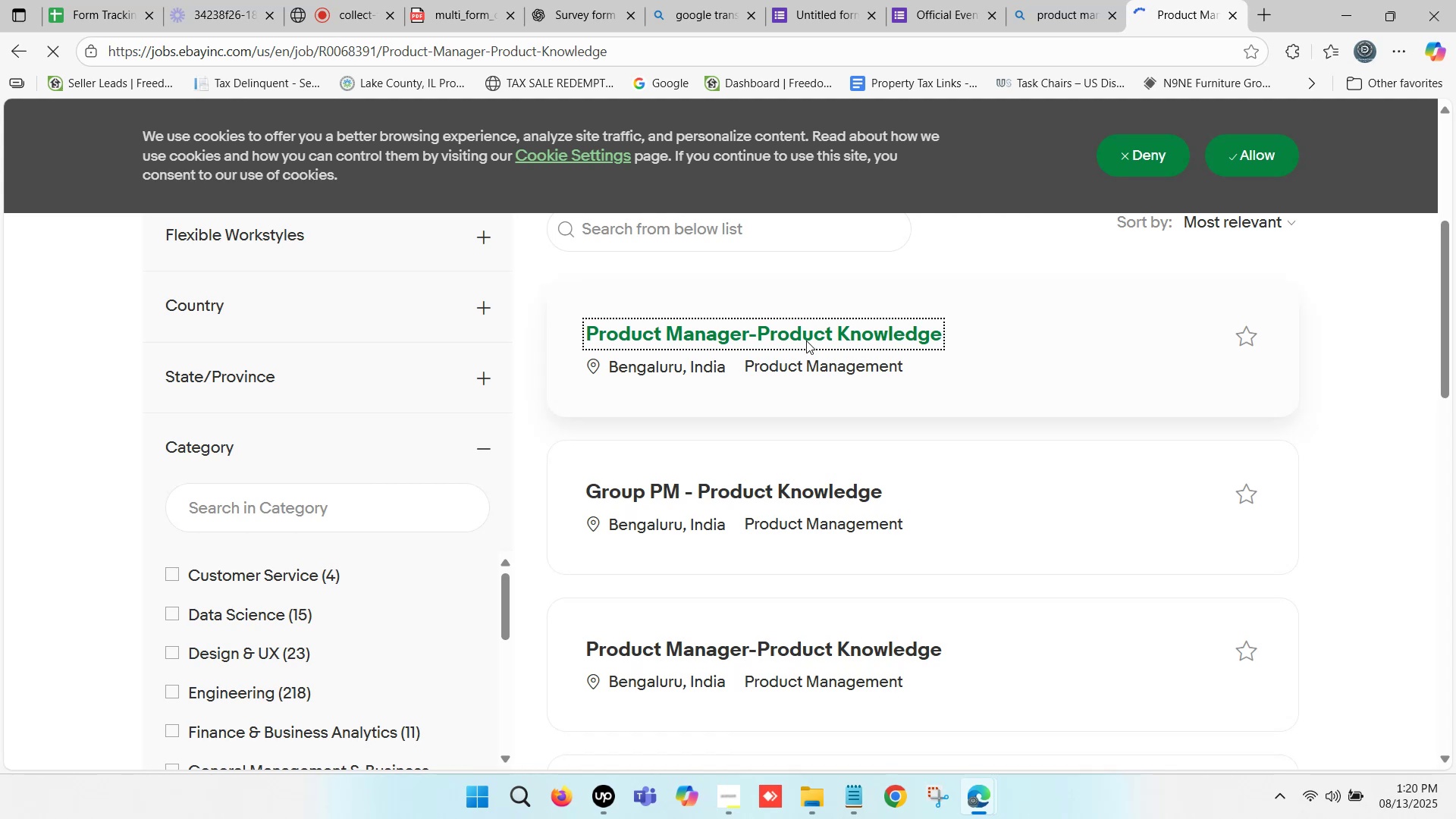 
scroll: coordinate [472, 364], scroll_direction: down, amount: 2.0
 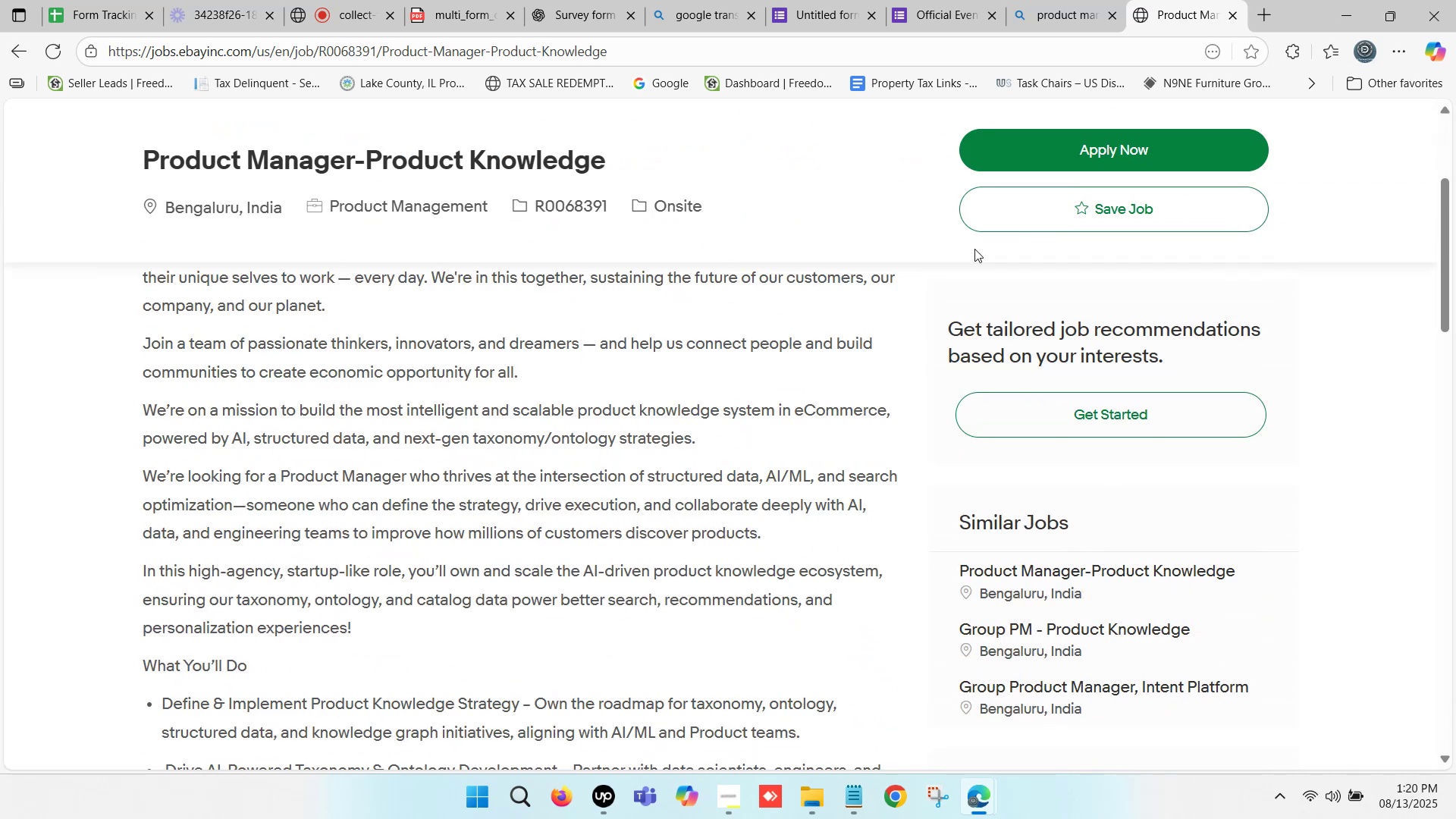 
left_click([1014, 146])
 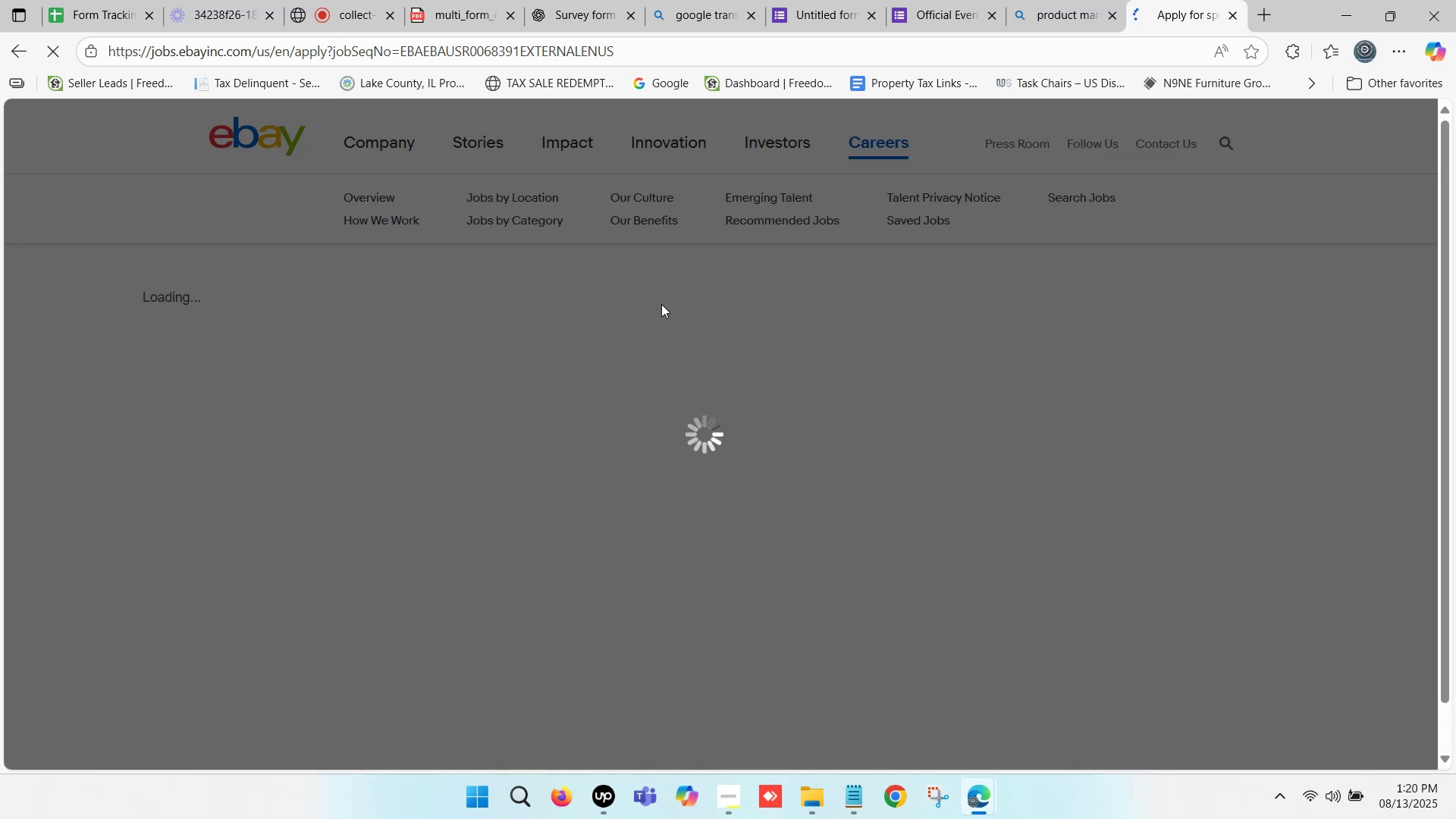 
wait(7.51)
 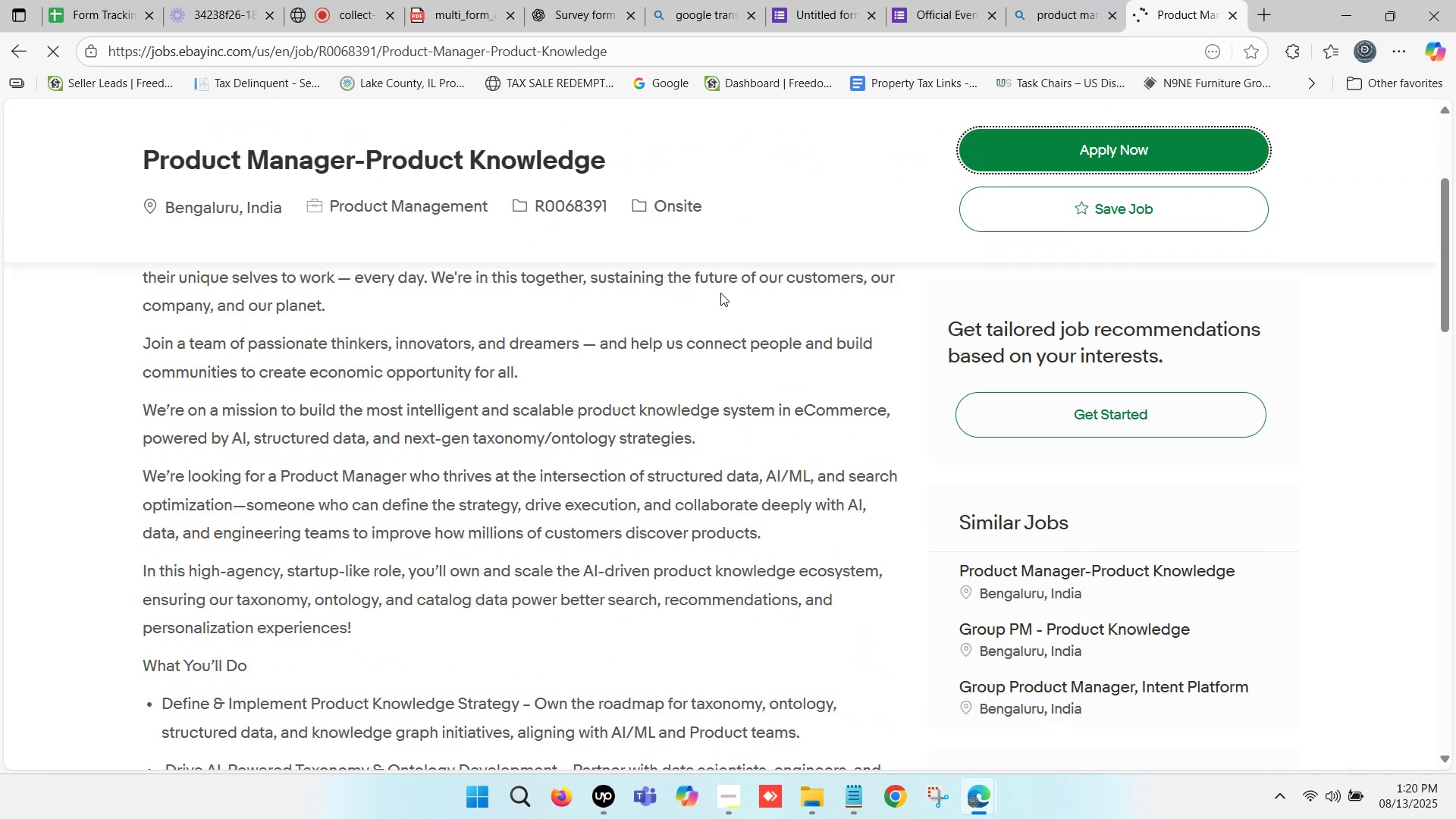 
scroll: coordinate [703, 354], scroll_direction: down, amount: 2.0
 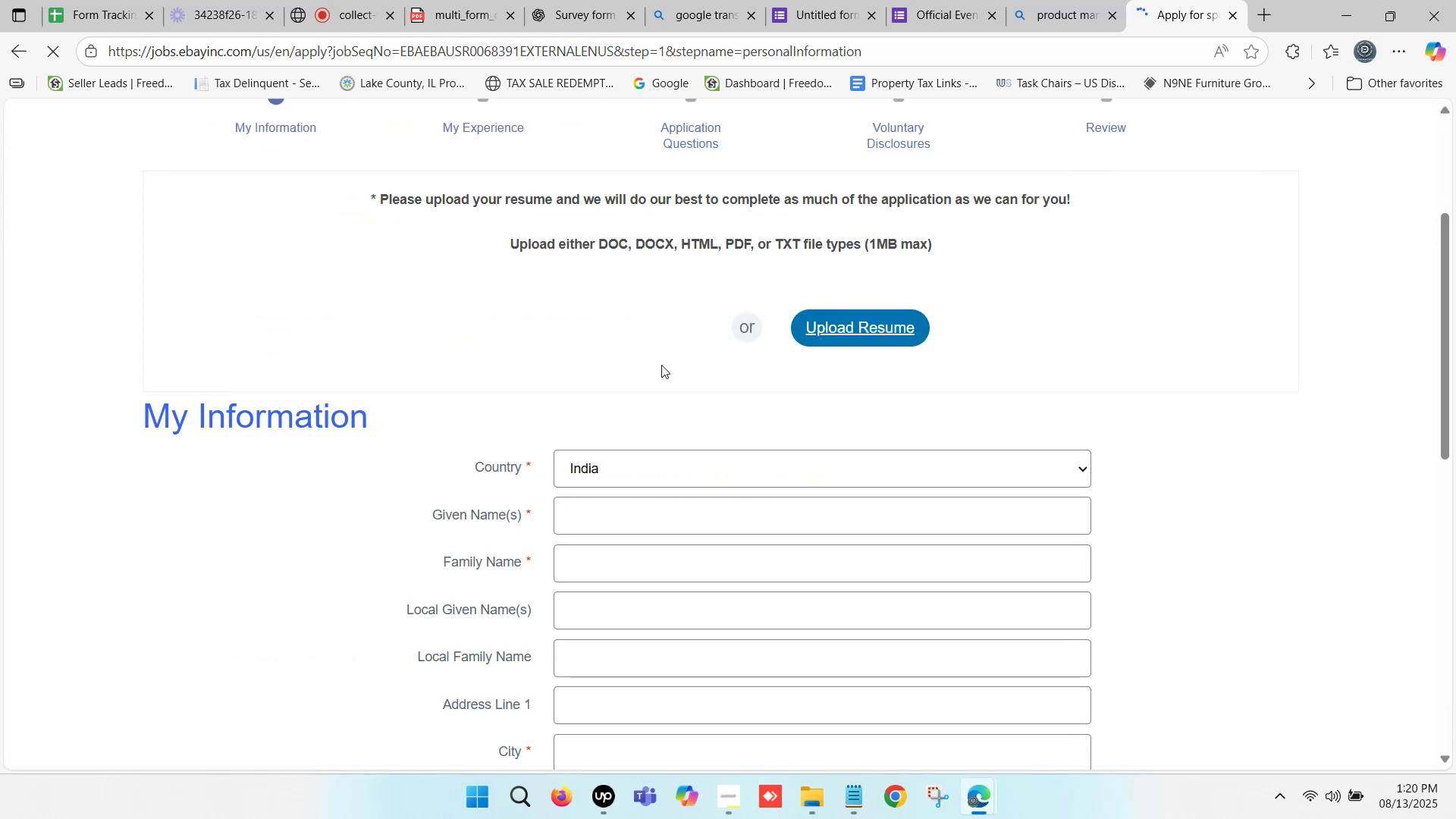 
scroll: coordinate [1105, 172], scroll_direction: up, amount: 2.0
 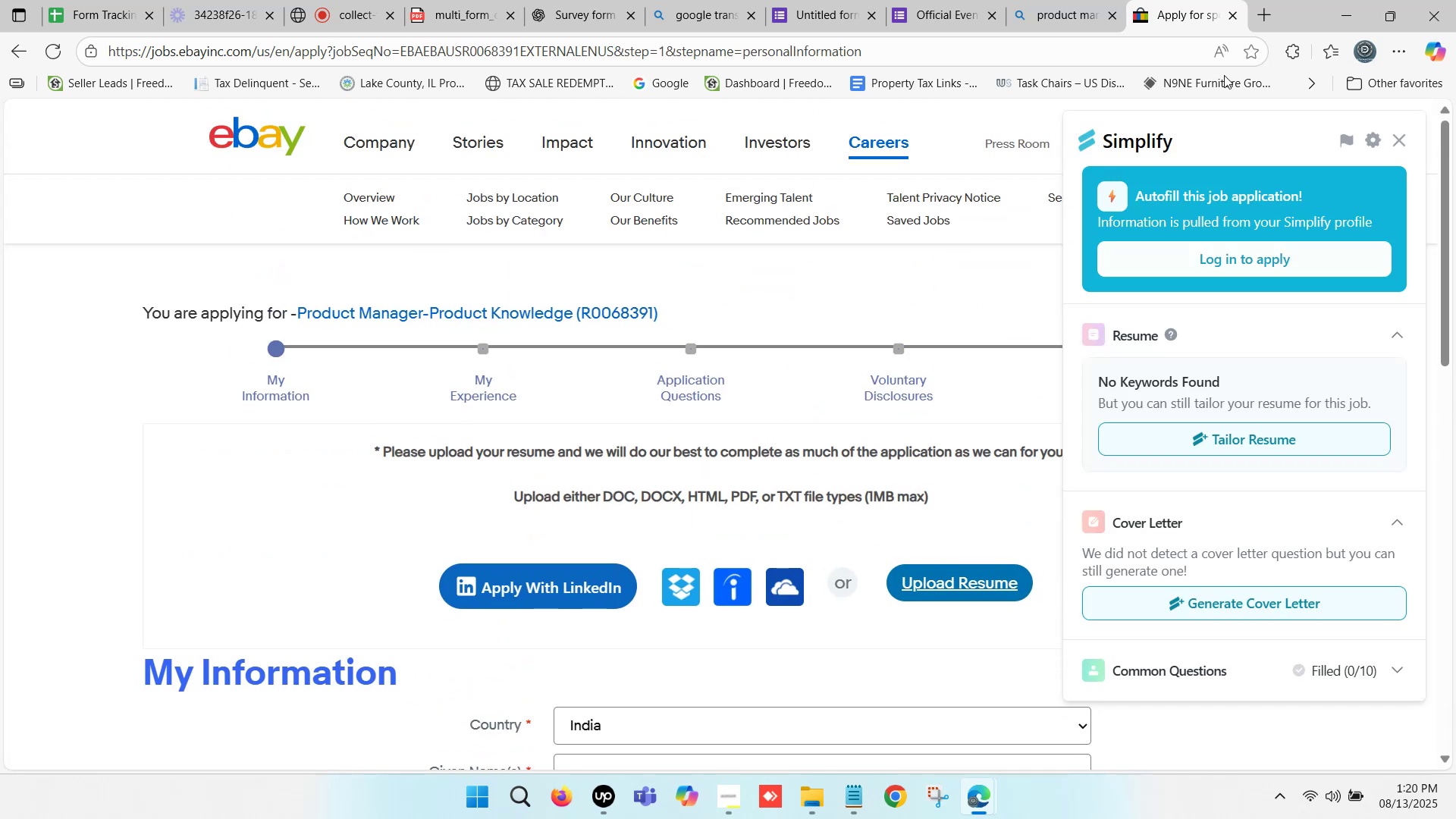 
left_click([1232, 14])
 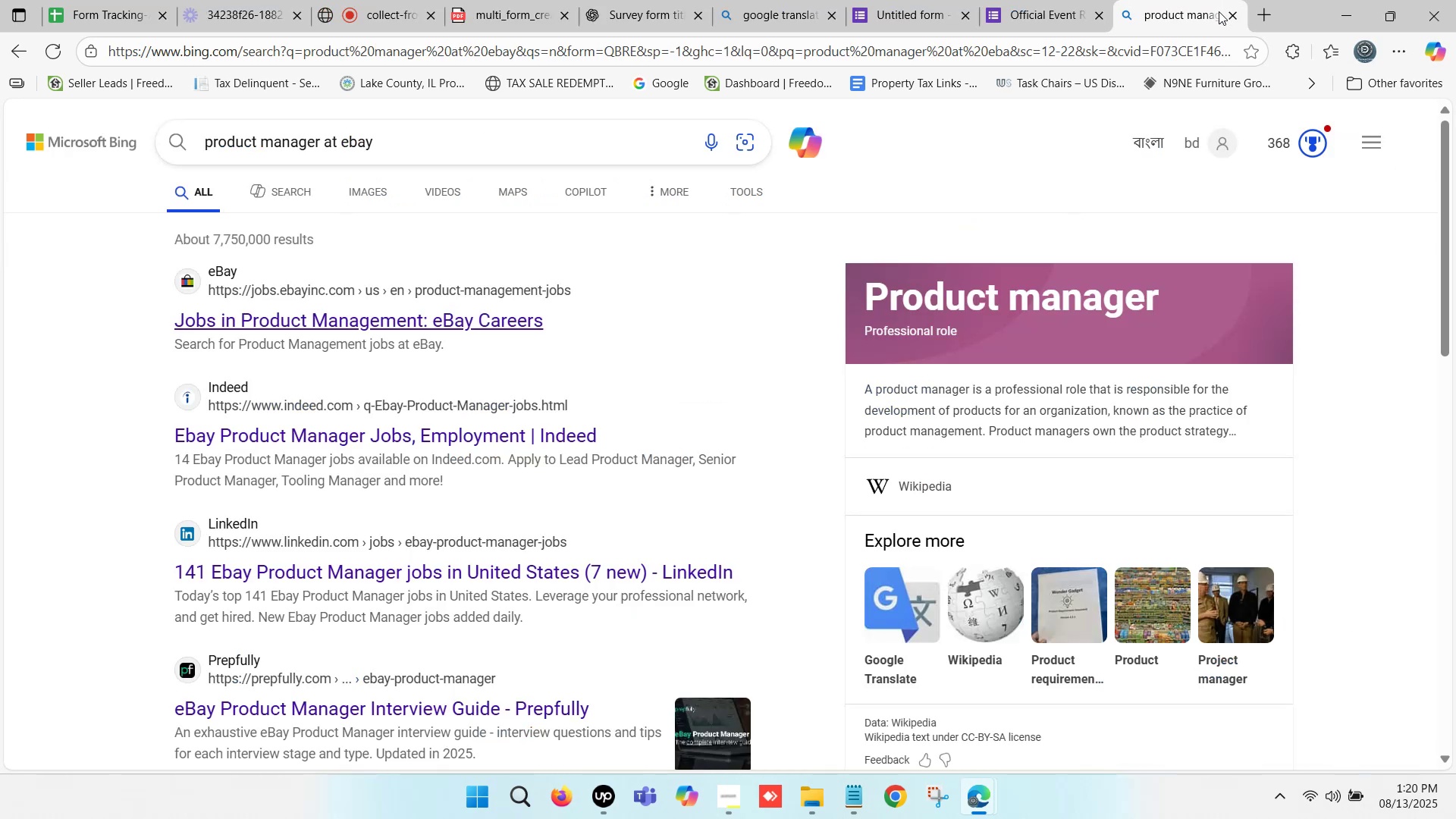 
left_click([1232, 11])
 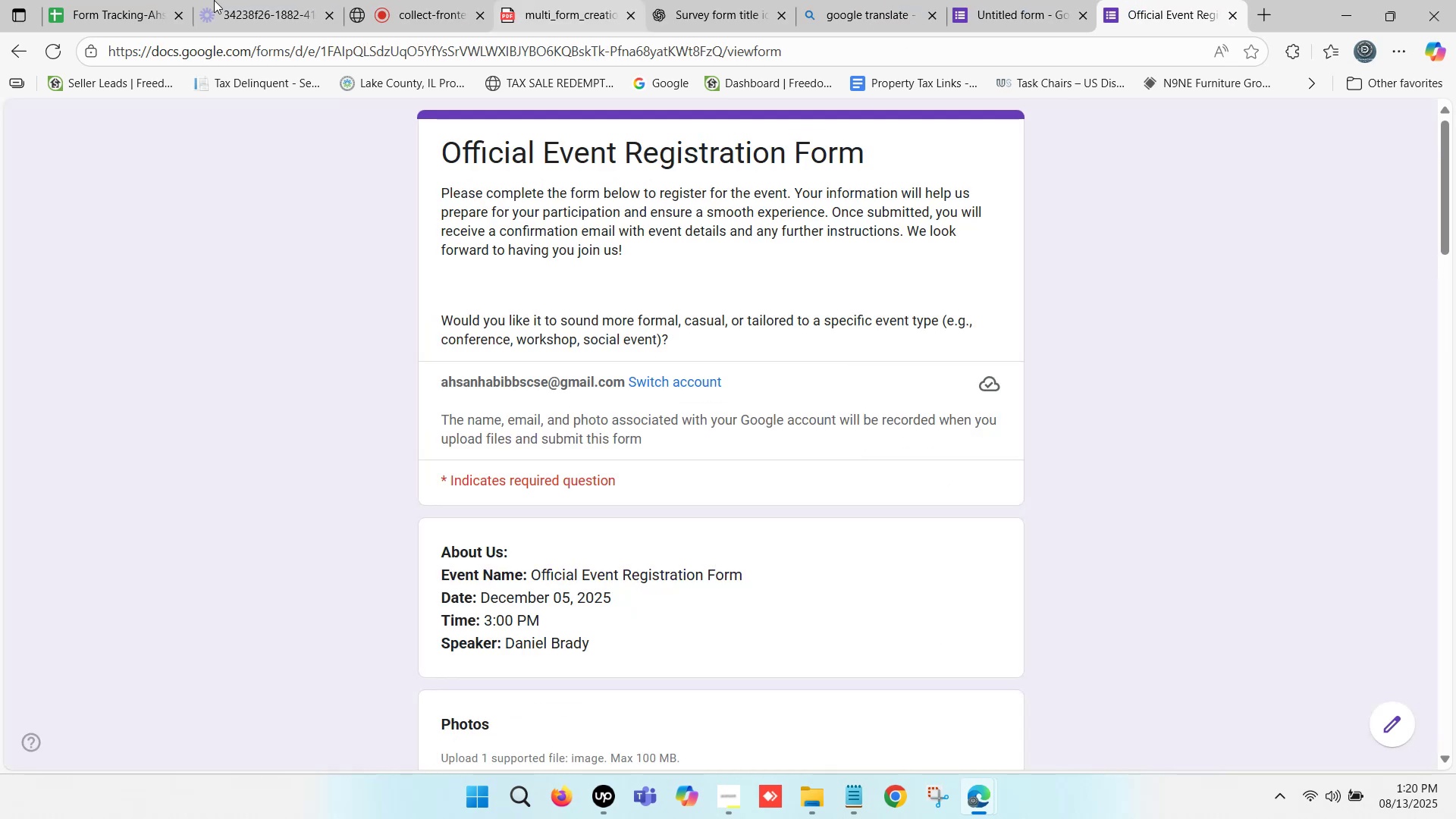 
left_click([135, 0])
 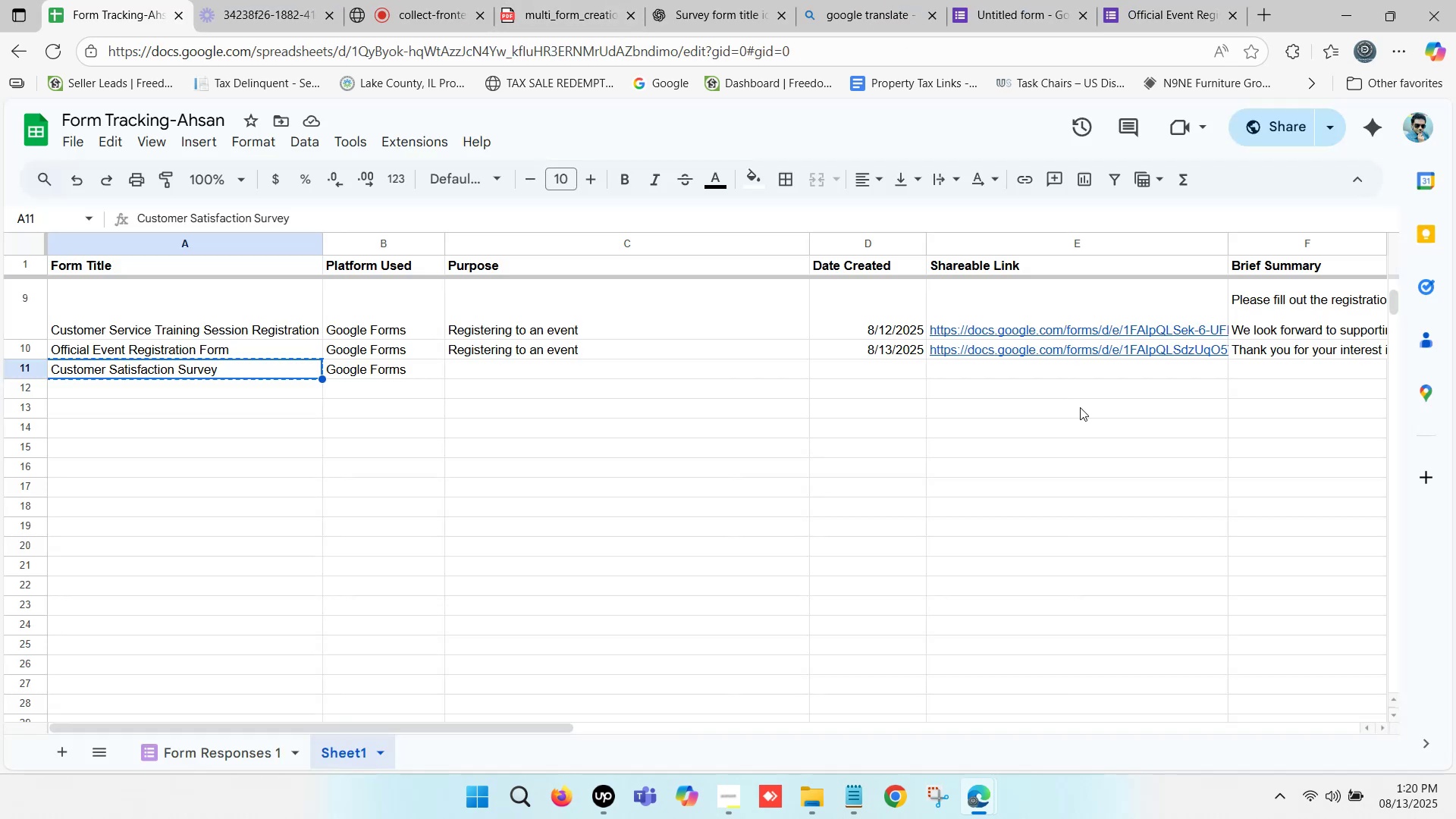 
scroll: coordinate [1063, 371], scroll_direction: up, amount: 1.0
 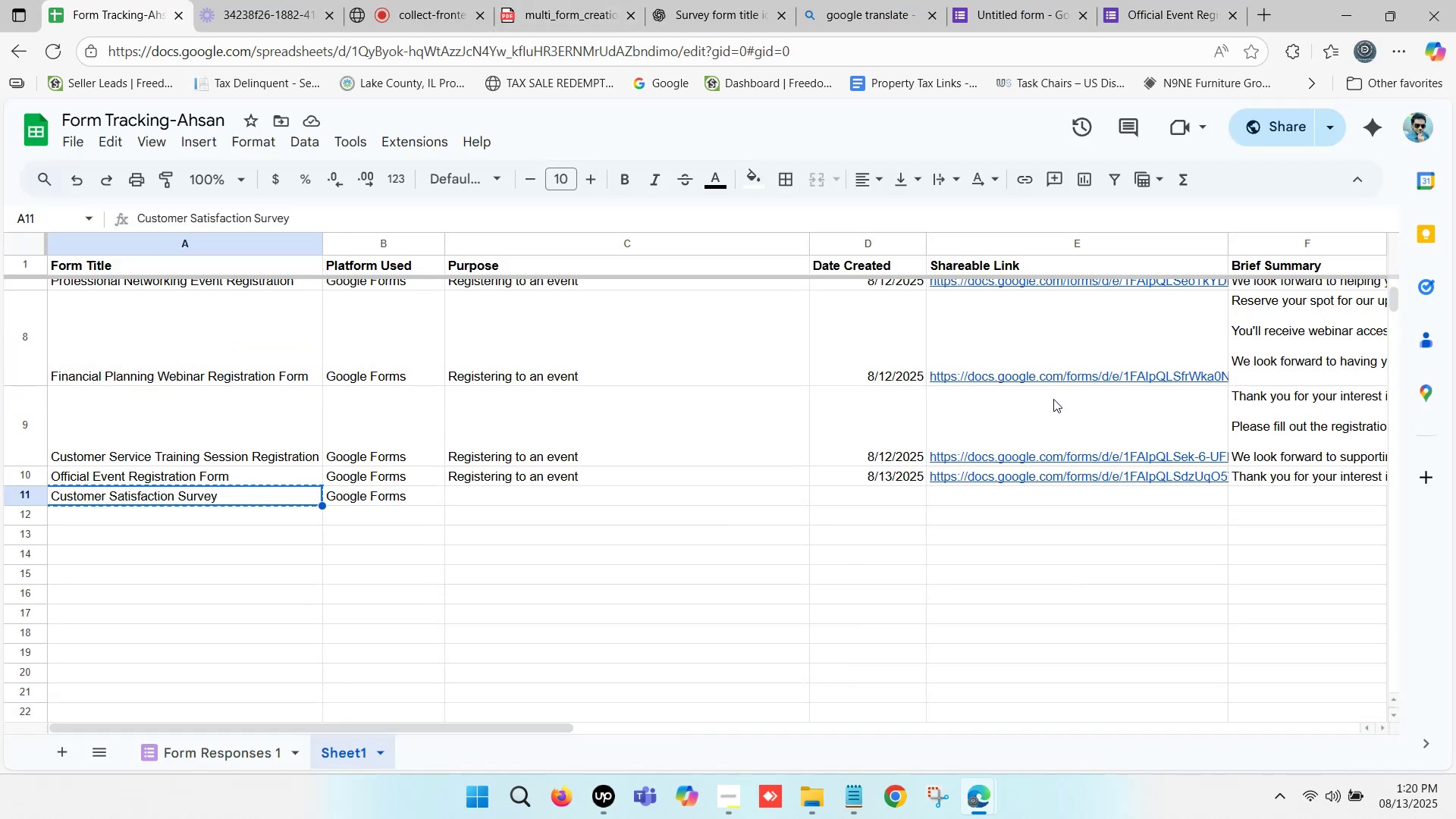 
left_click([1039, 376])
 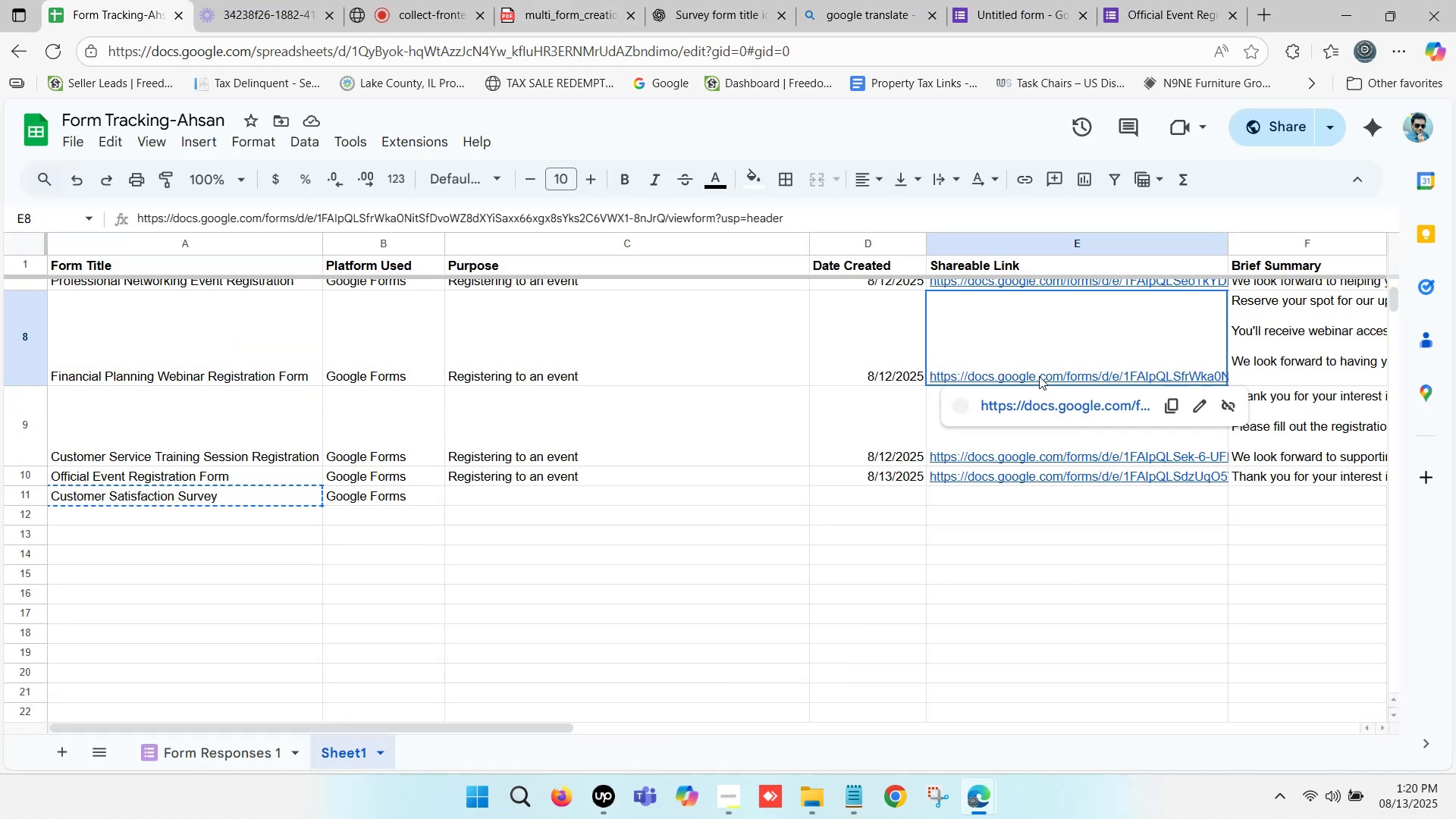 
key(Control+C)
 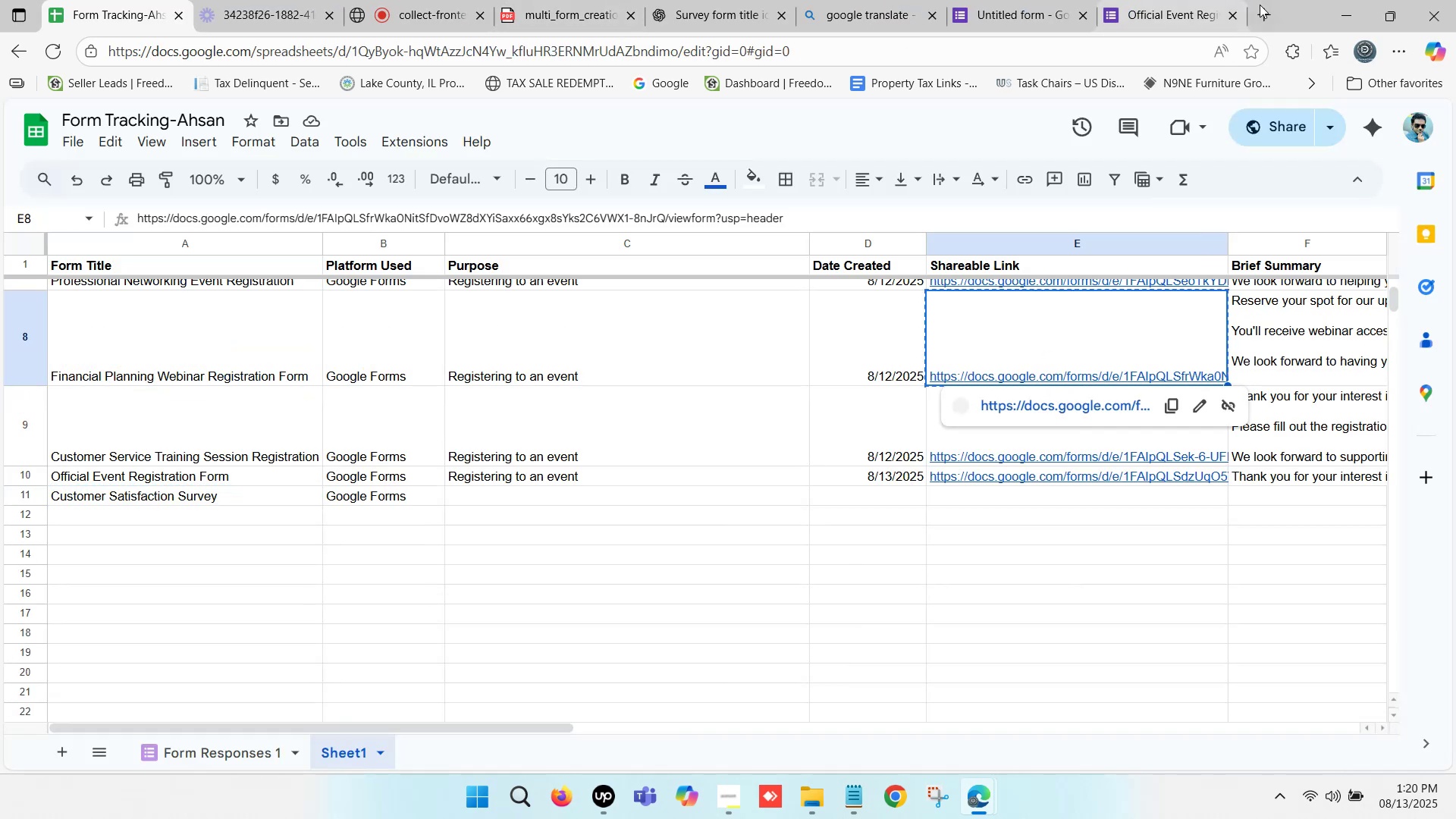 
left_click([1265, 8])
 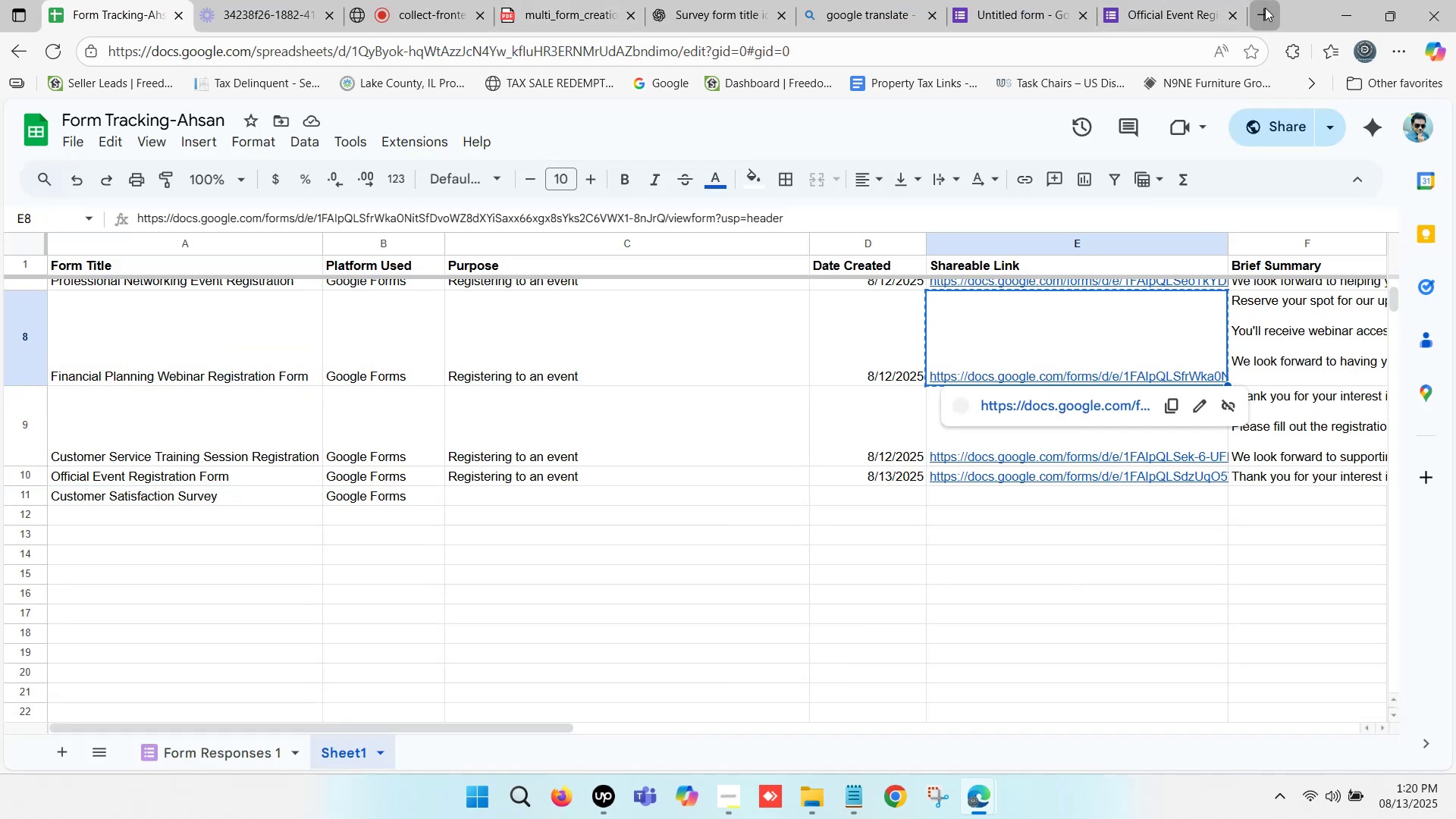 
key(Control+ControlLeft)
 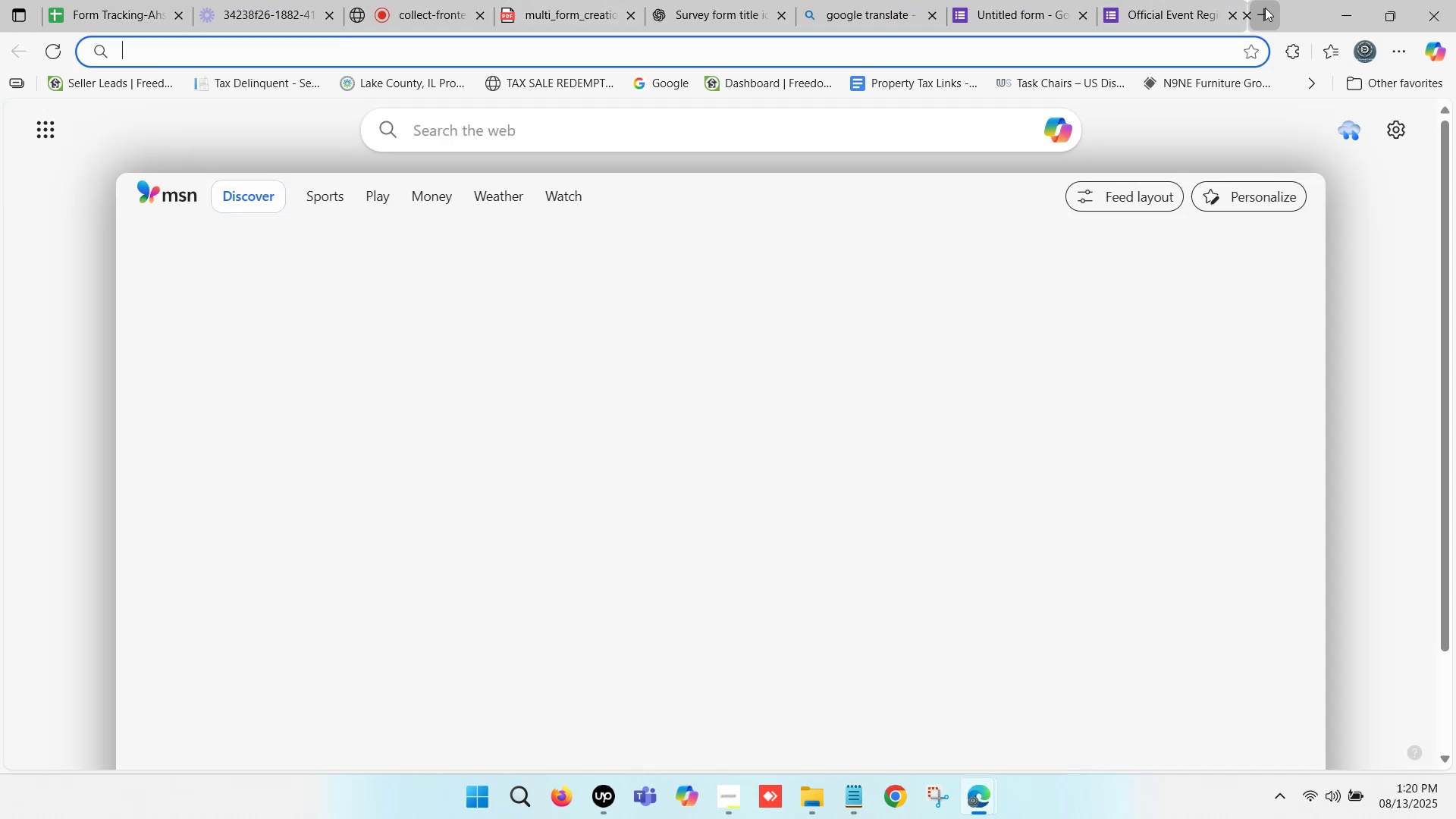 
key(Control+V)
 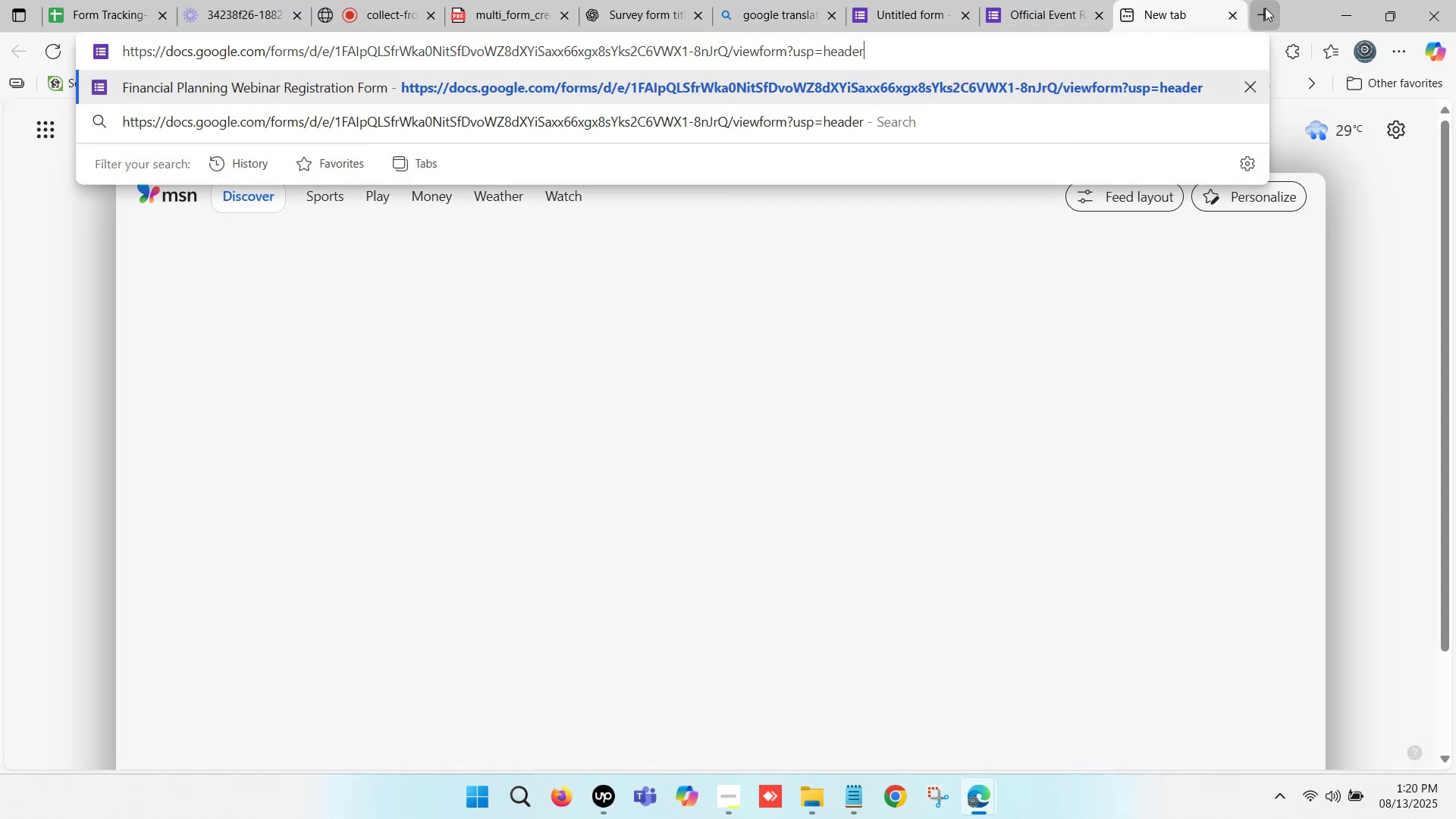 
key(Enter)
 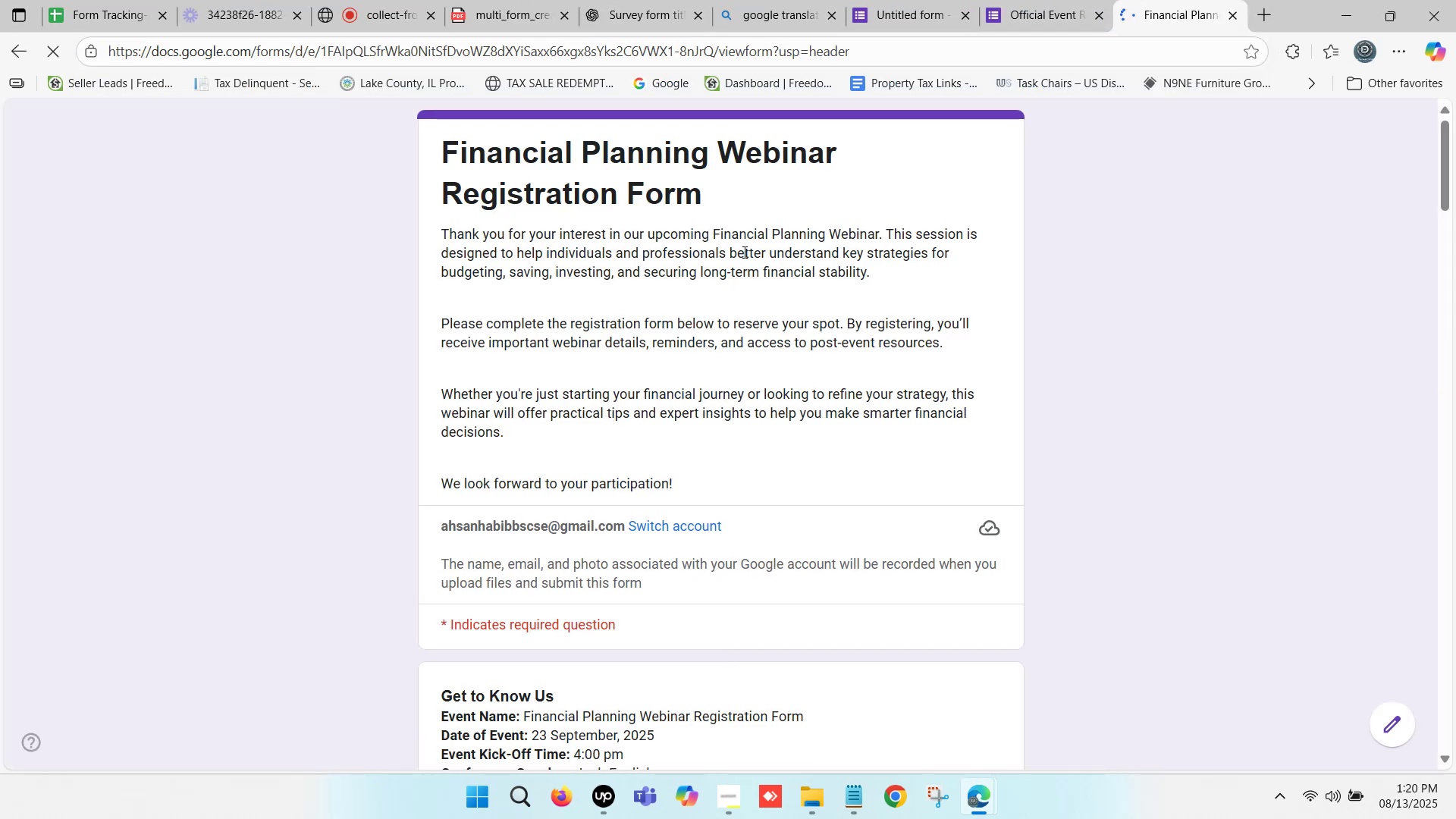 
scroll: coordinate [743, 252], scroll_direction: down, amount: 1.0
 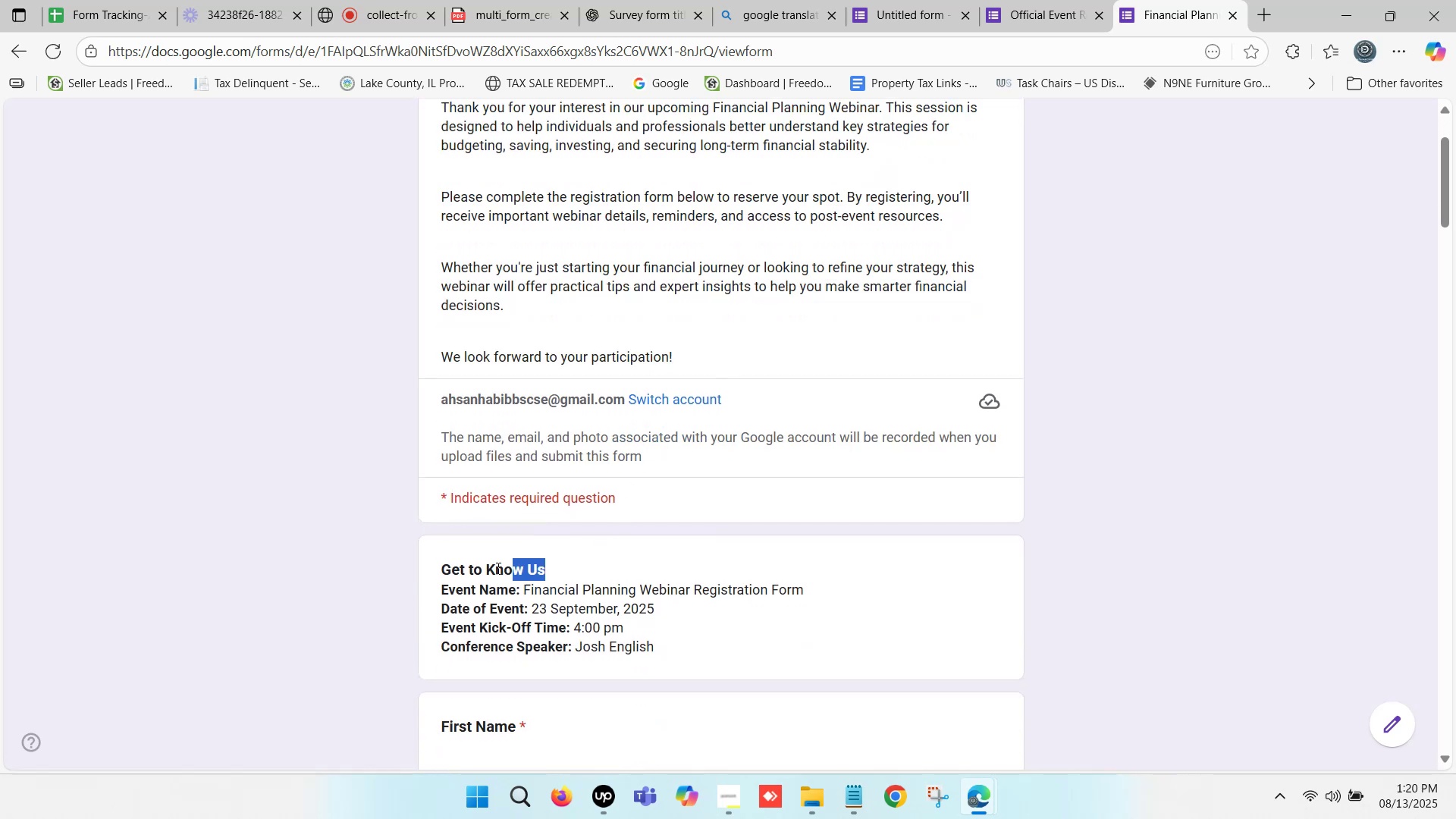 
key(Control+C)
 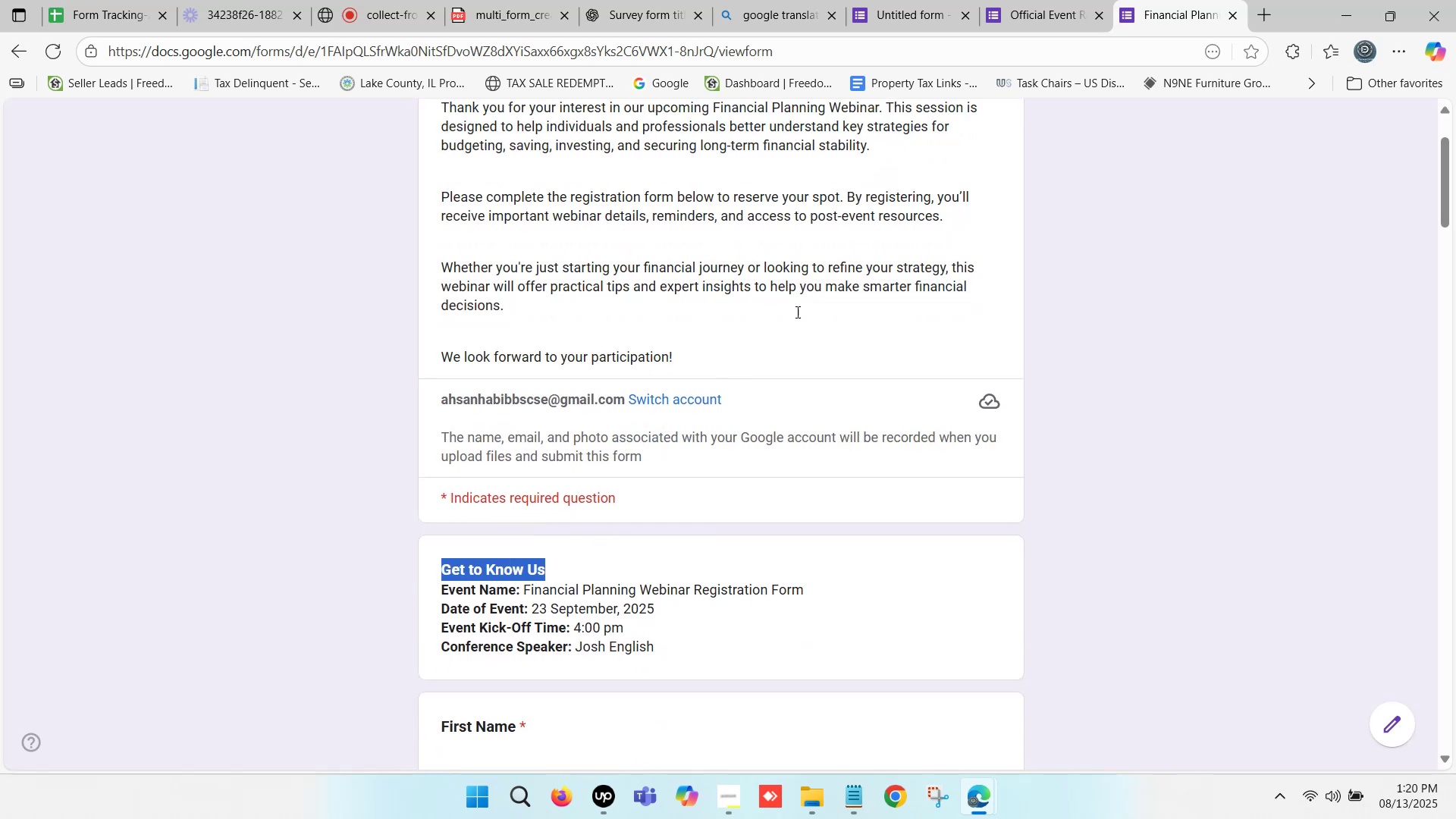 
key(Control+C)
 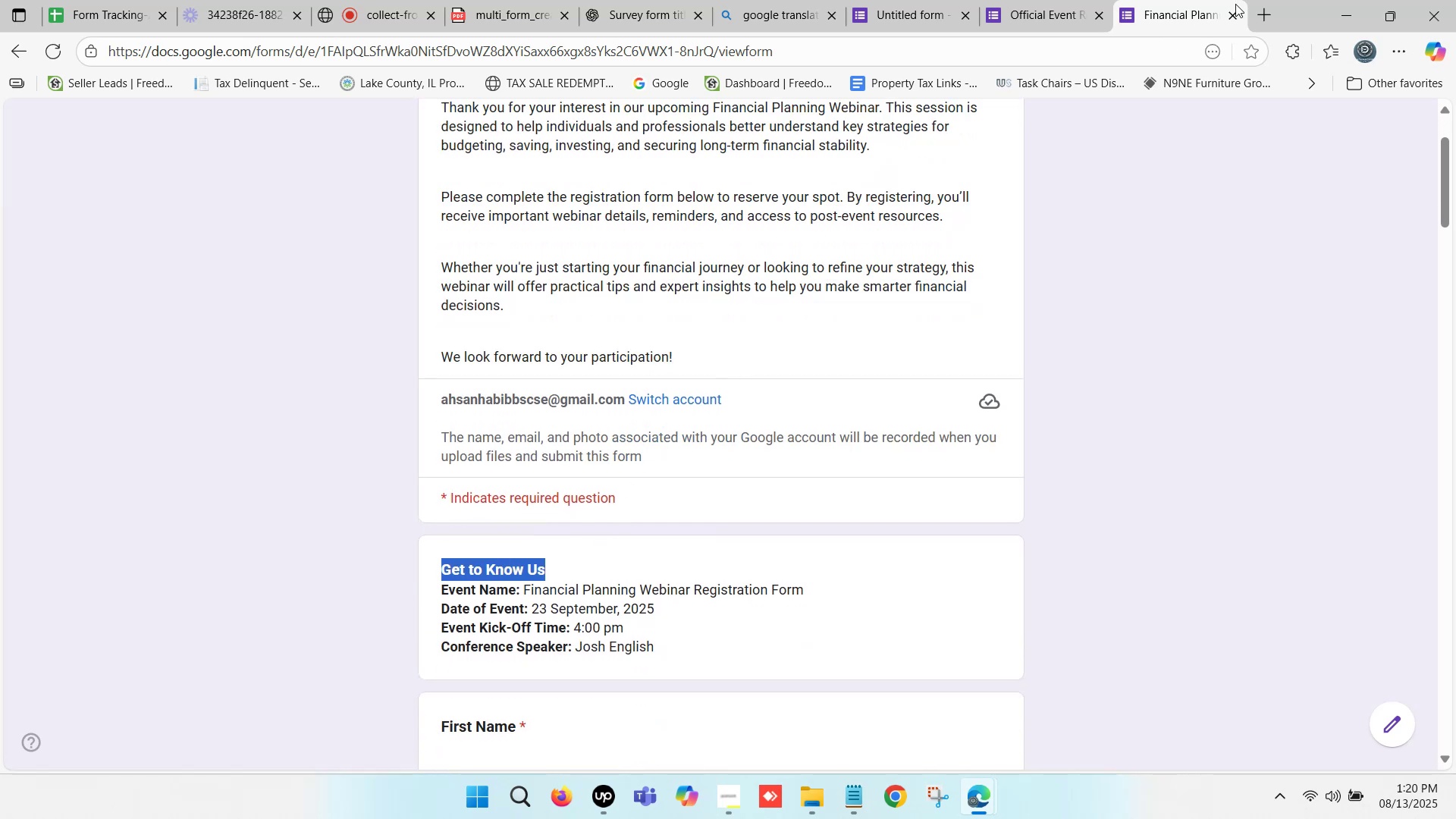 
left_click([1232, 11])
 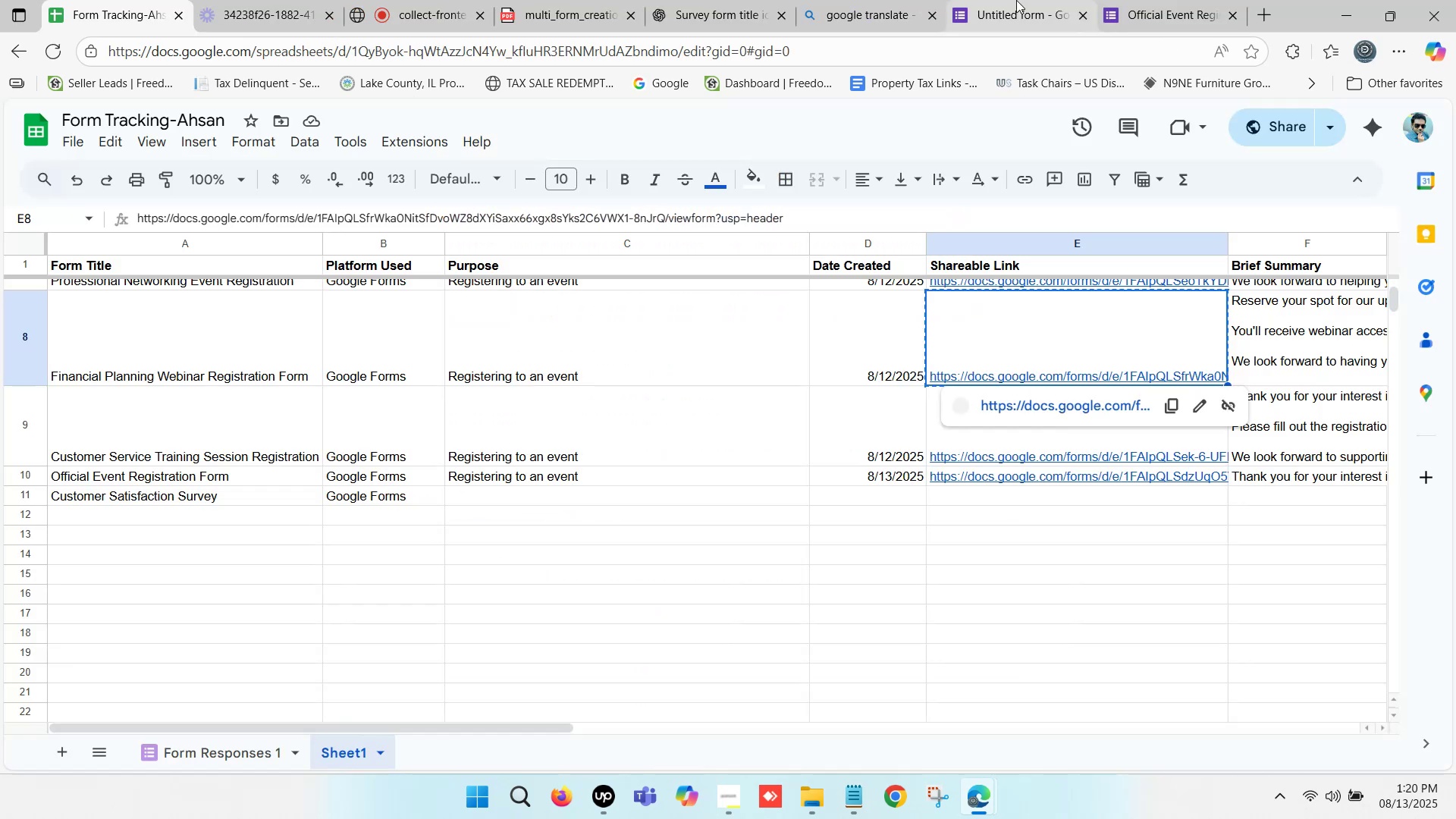 
left_click([1006, 0])
 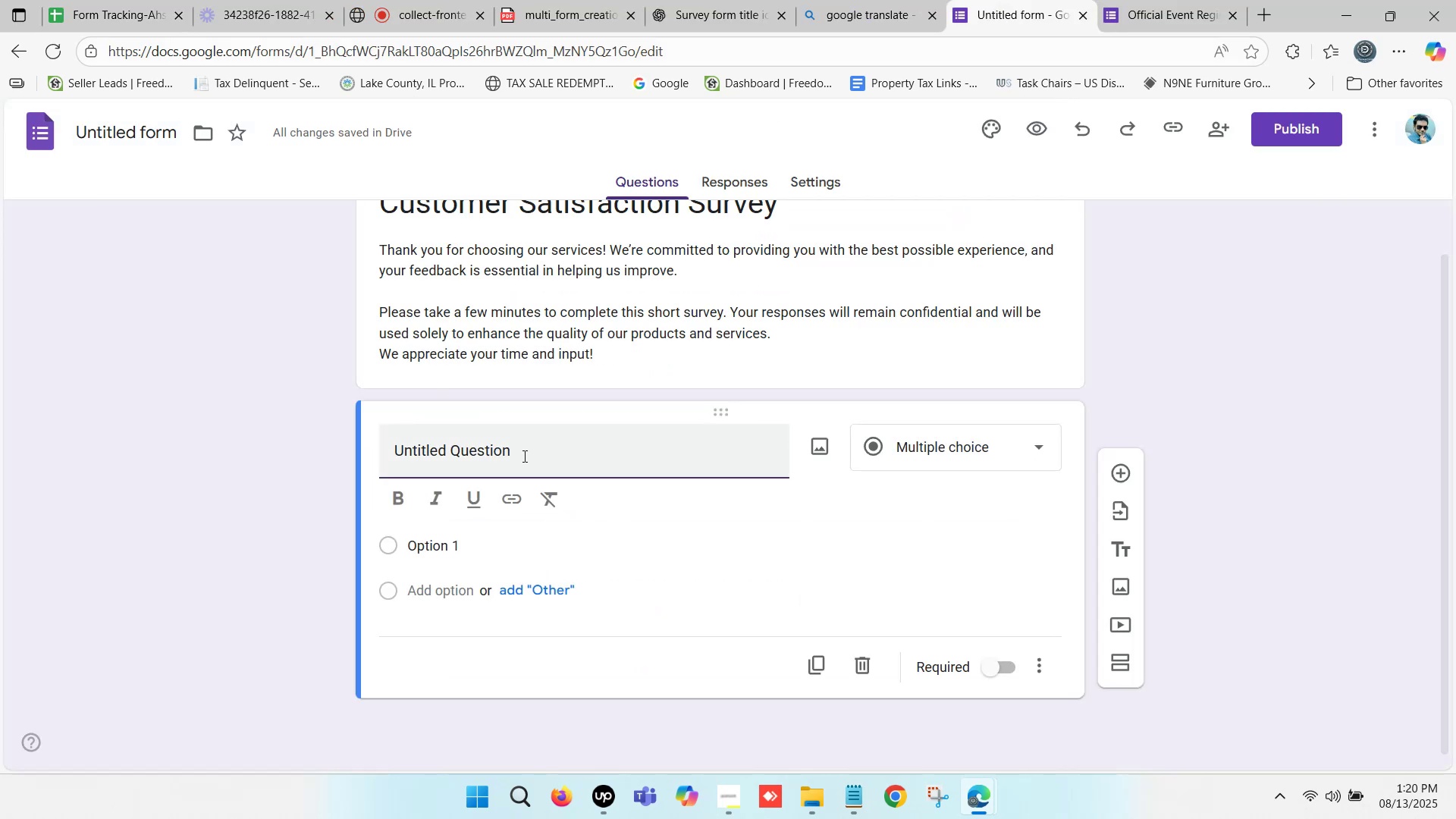 
key(Control+ControlLeft)
 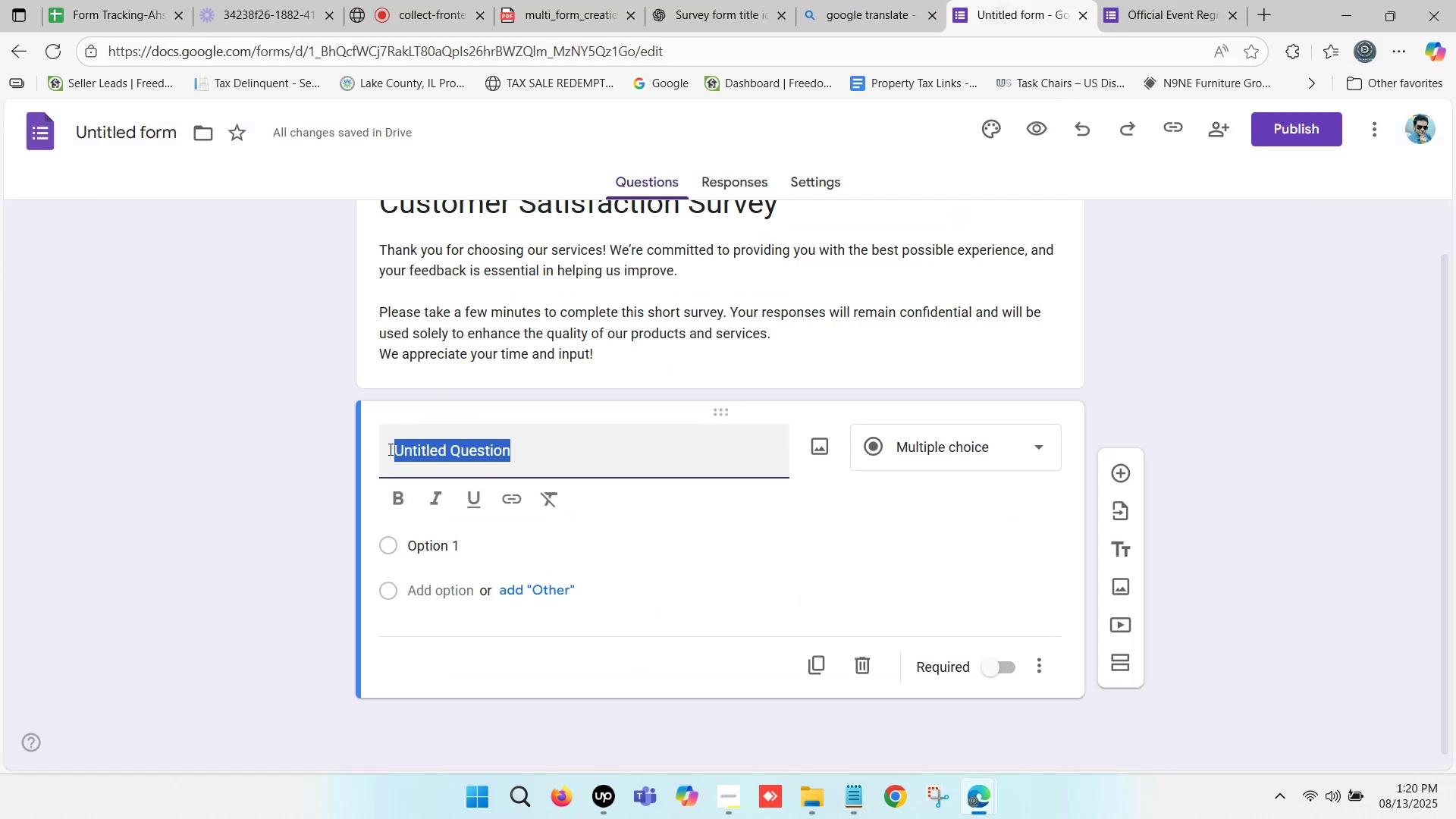 
key(Control+V)
 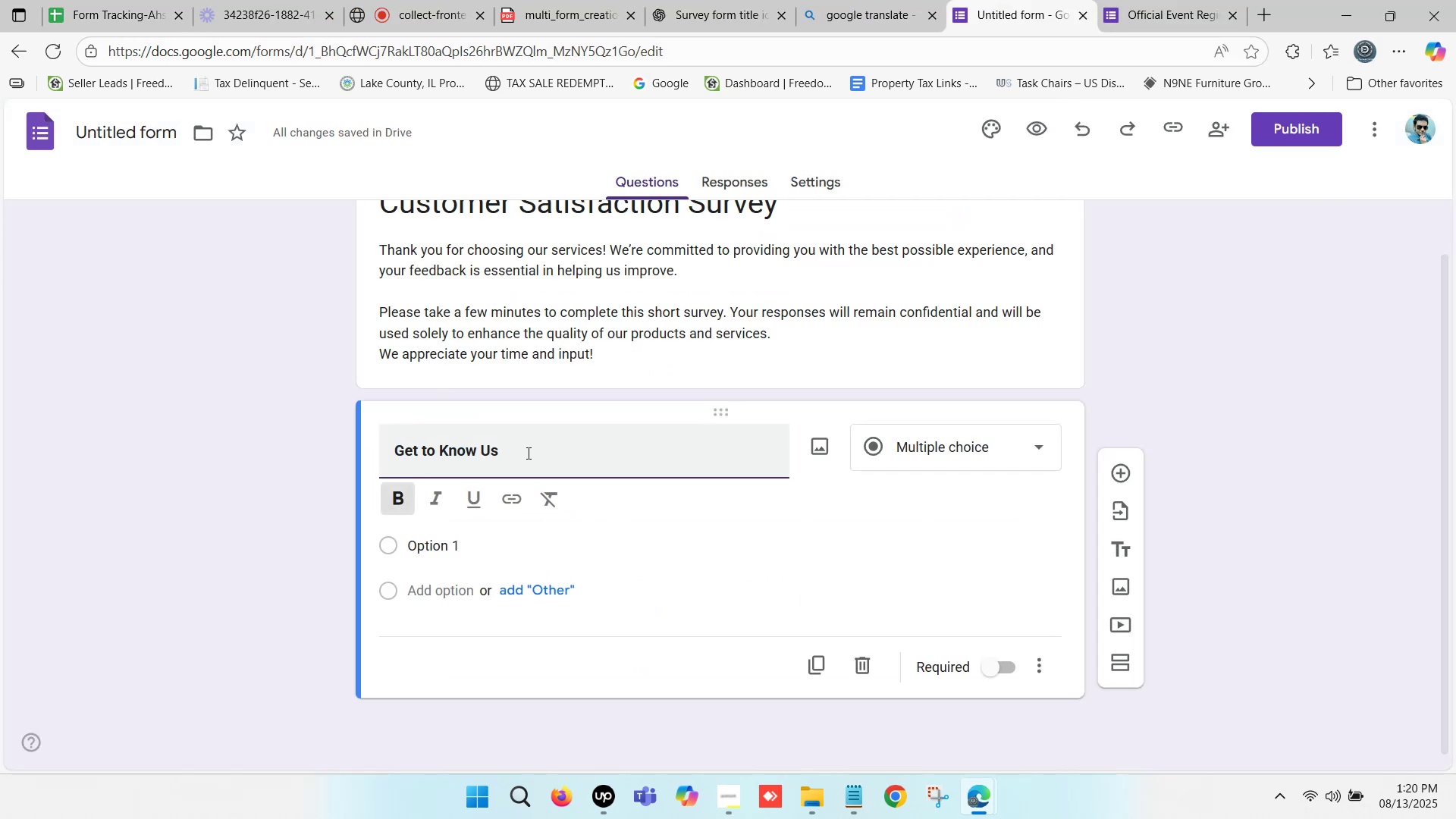 
key(Shift+Semicolon)
 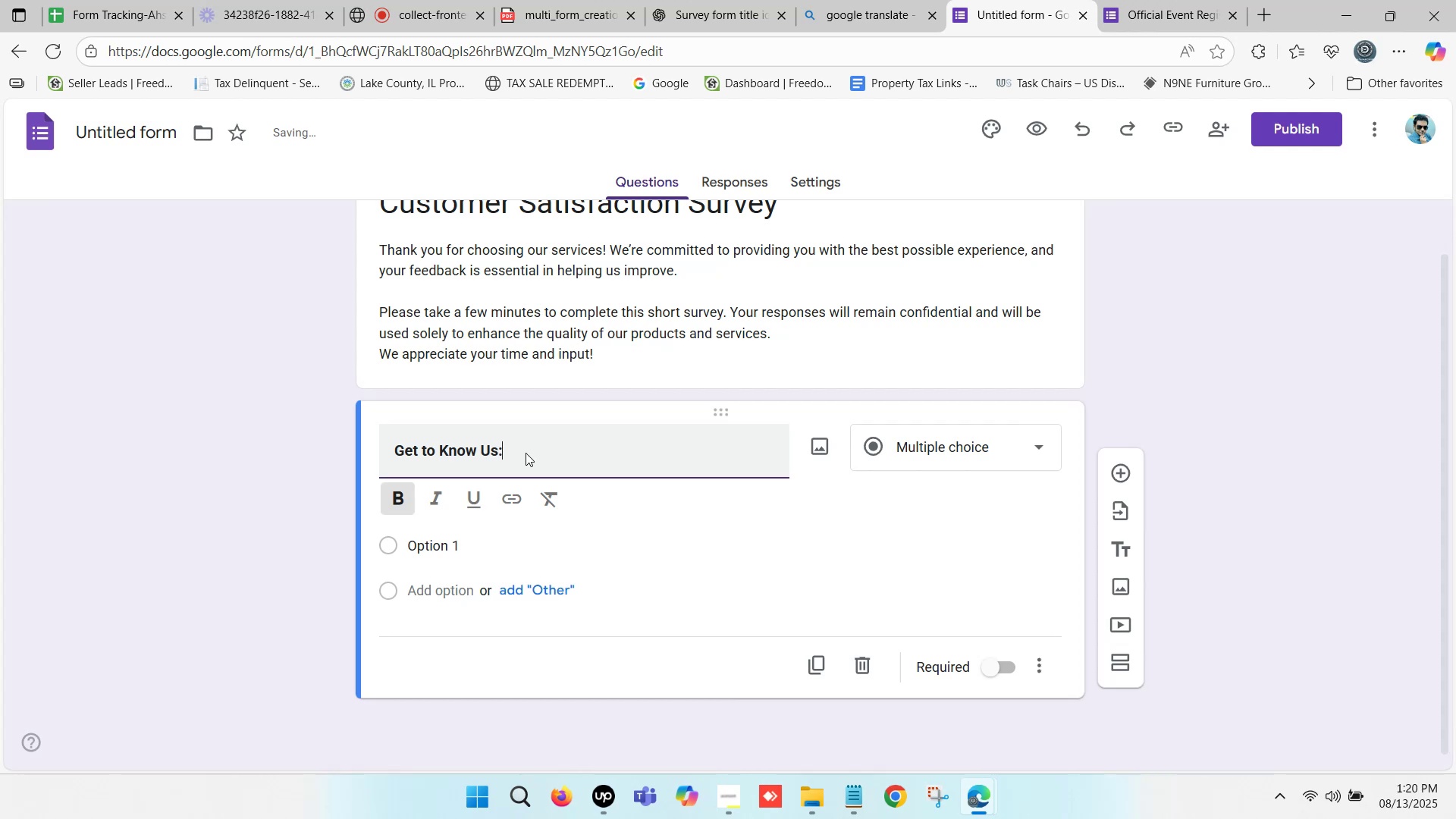 
key(Enter)
 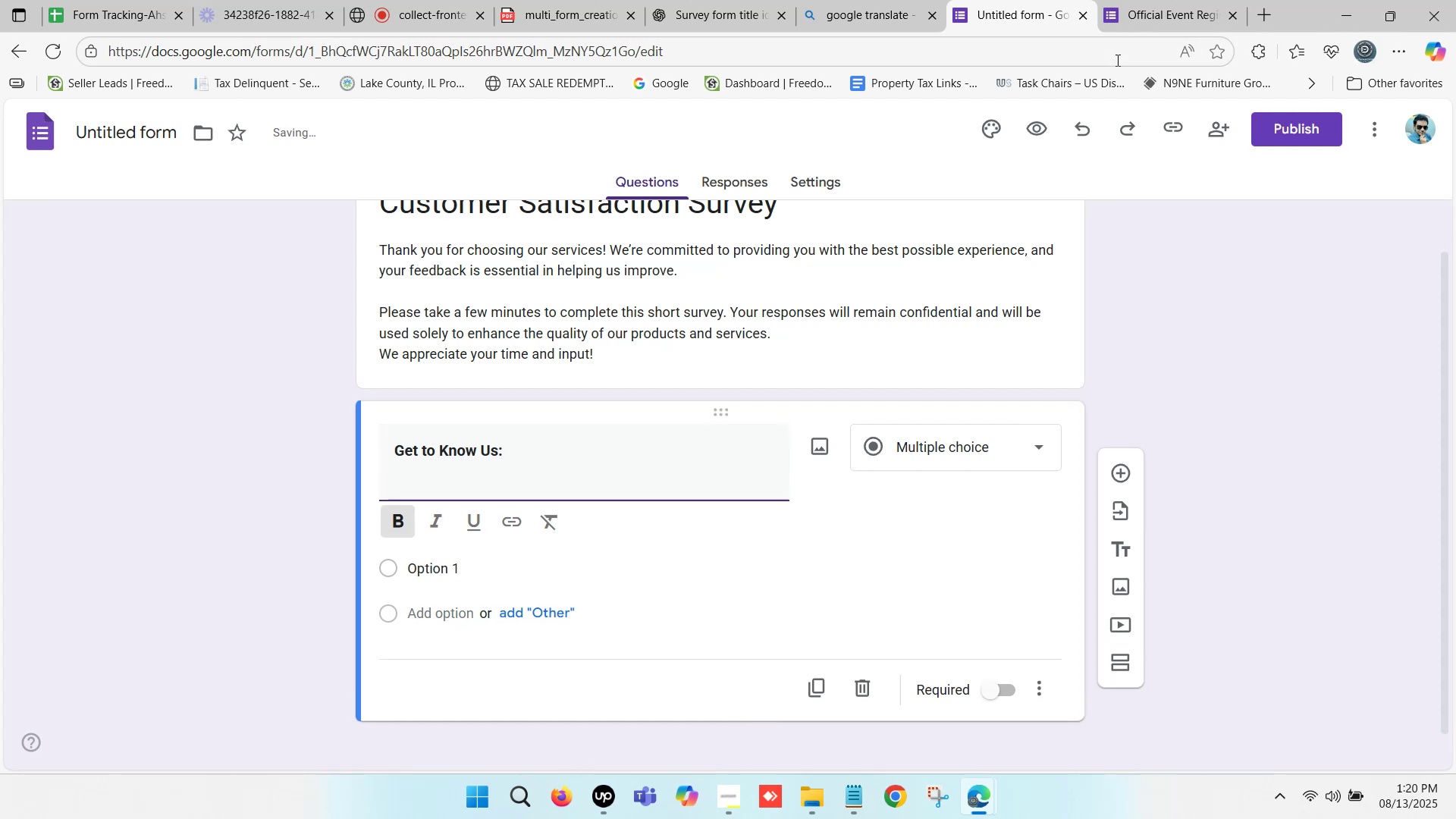 
left_click([1160, 0])
 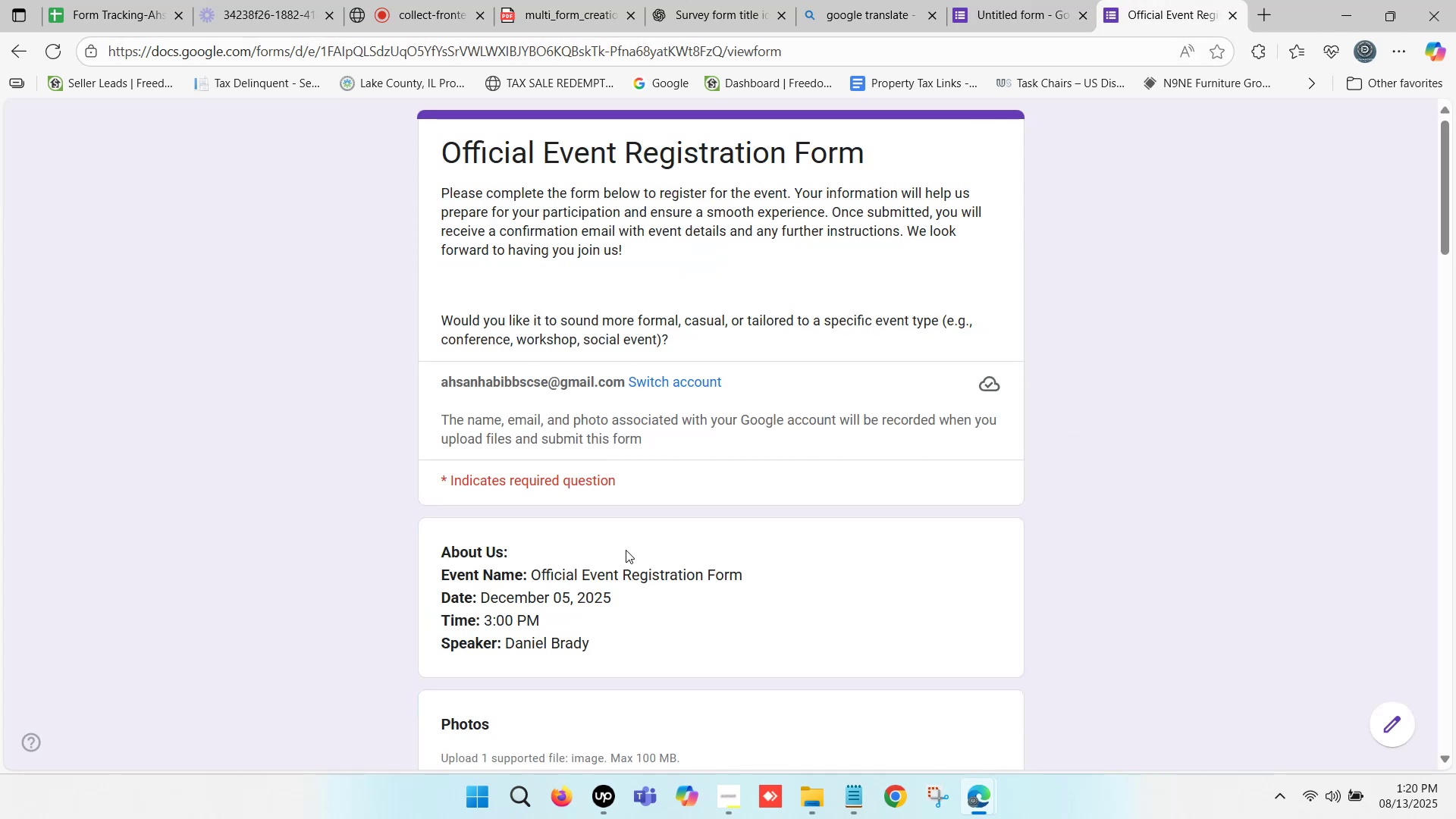 
scroll: coordinate [569, 574], scroll_direction: down, amount: 1.0
 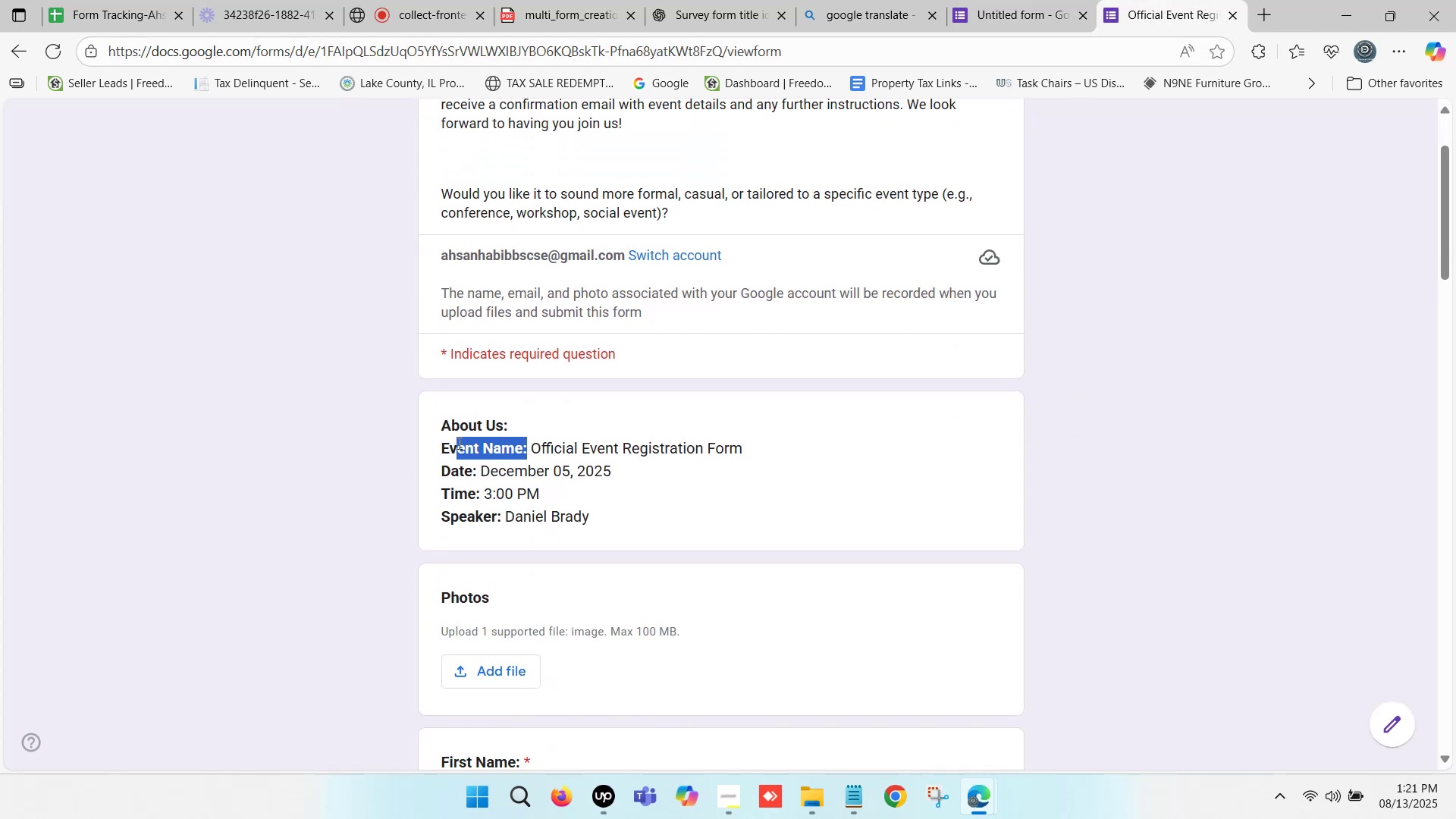 
key(Control+C)
 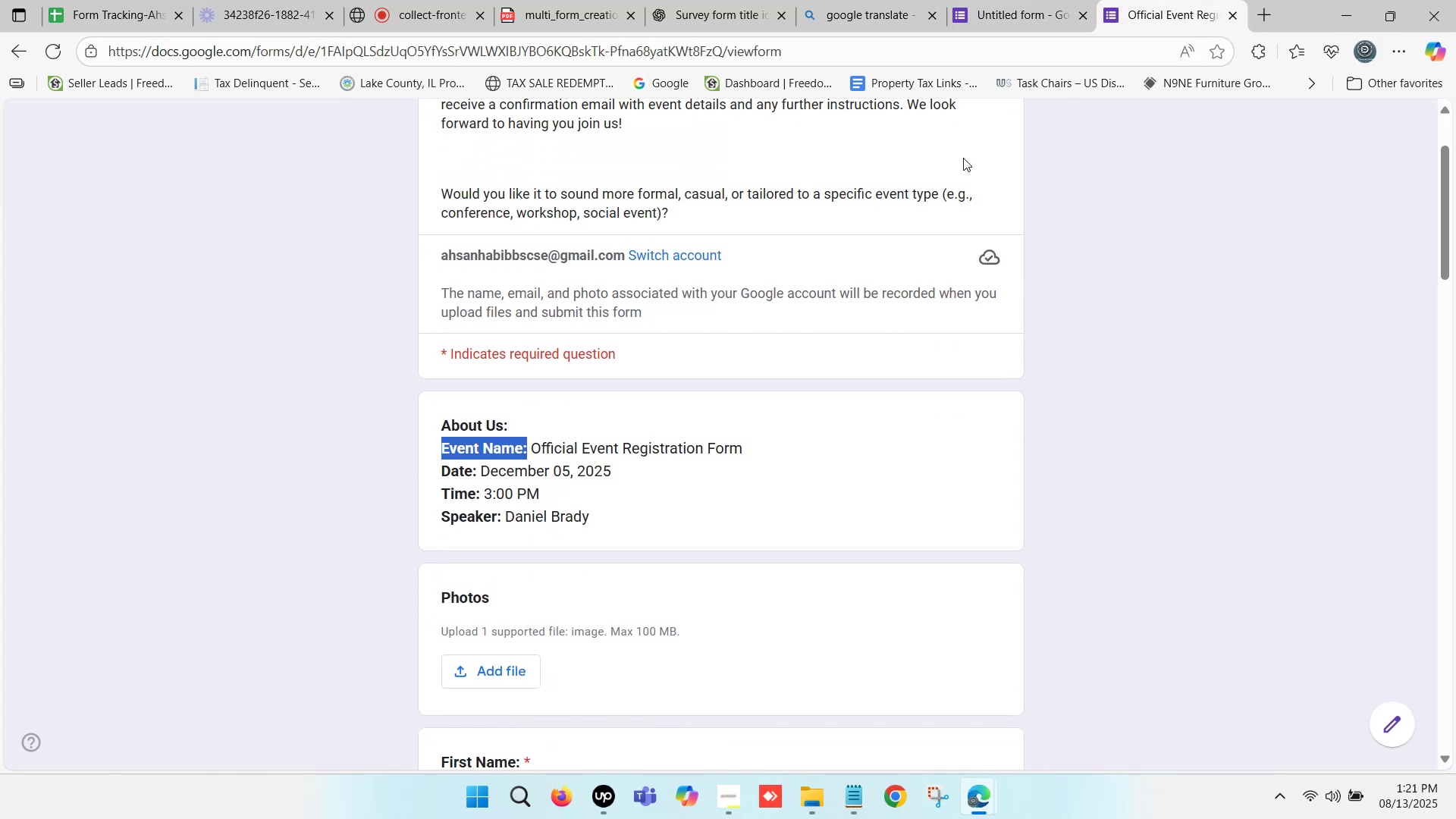 
key(Control+C)
 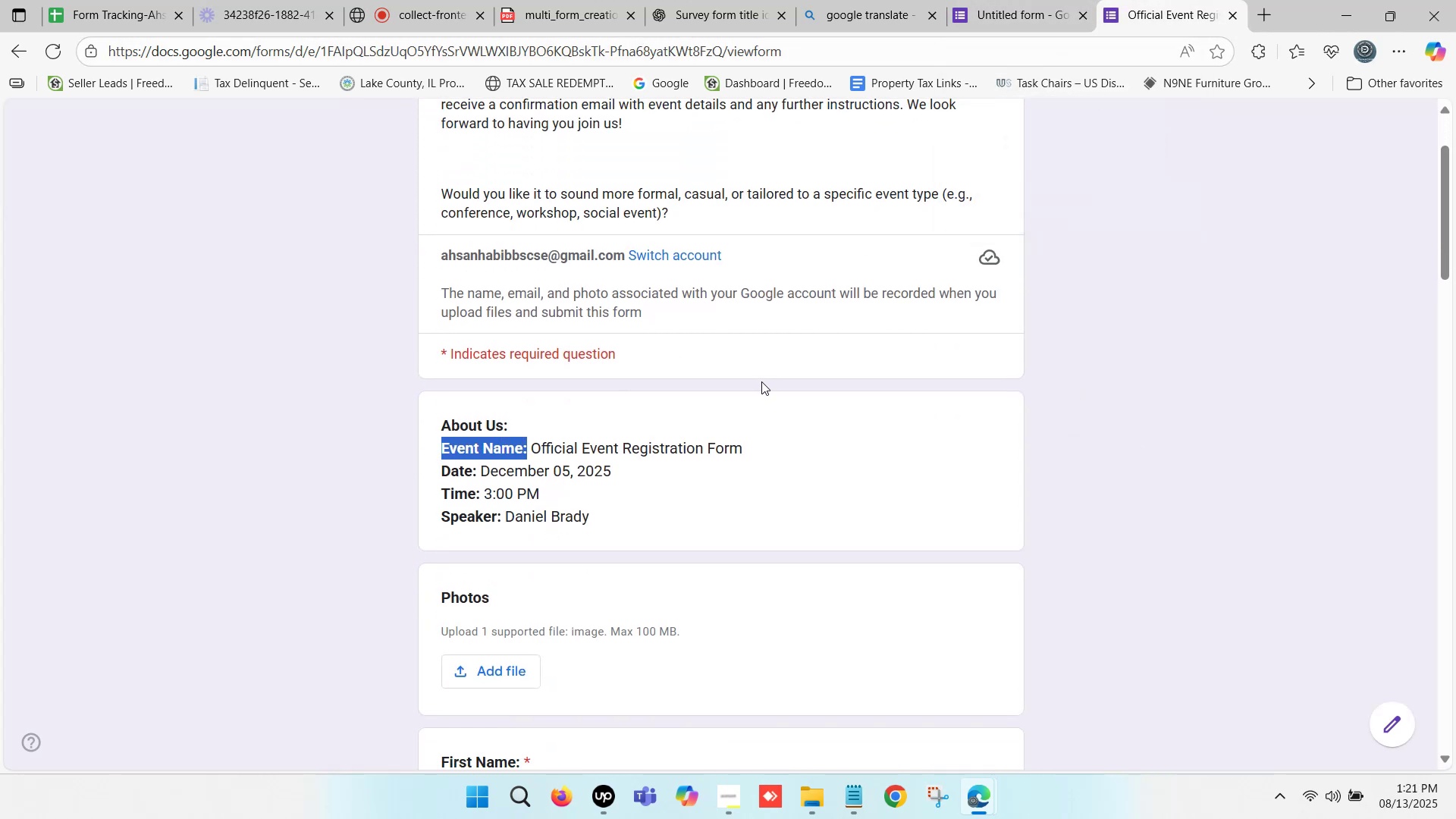 
left_click([1016, 1])
 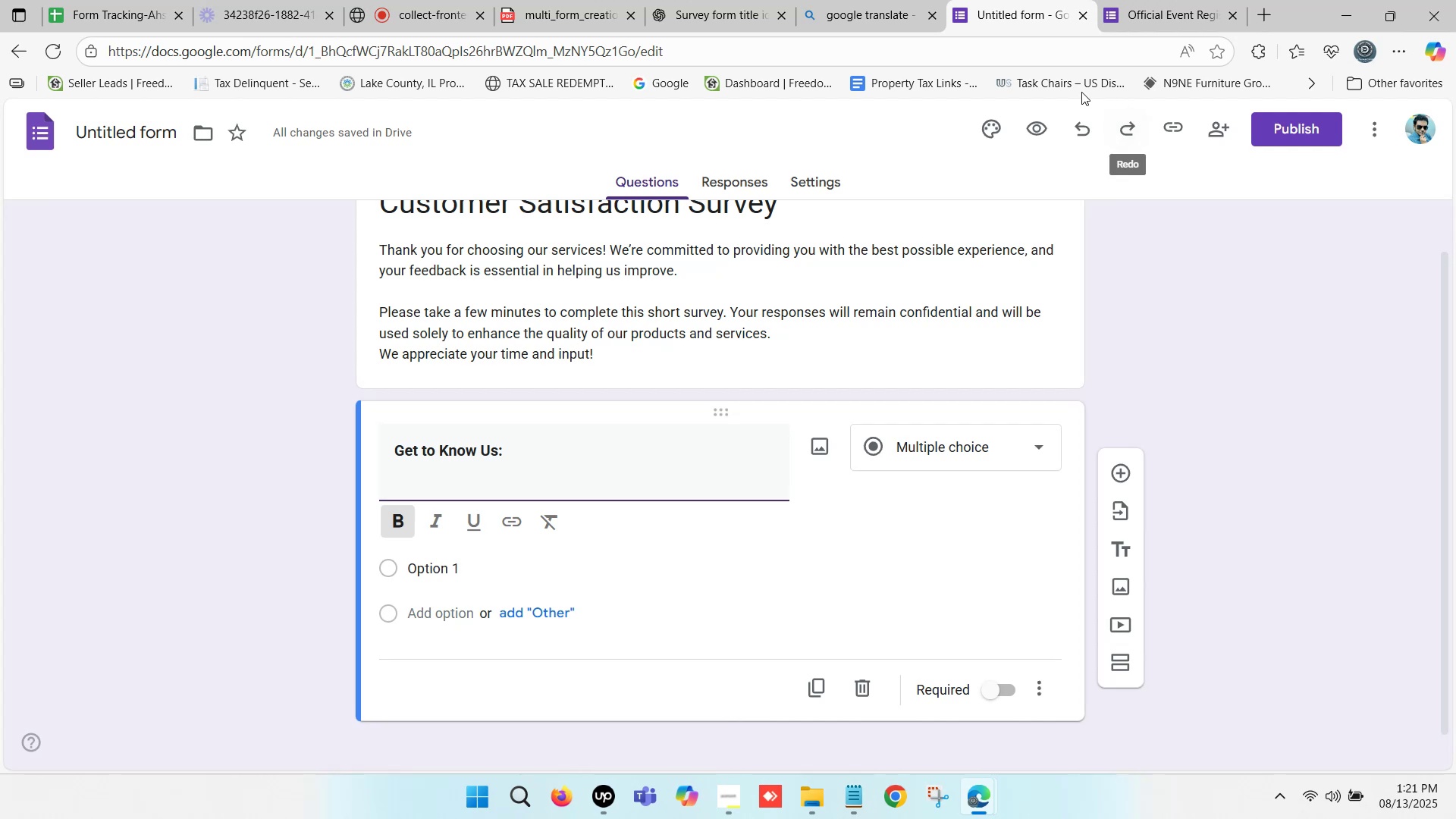 
left_click([1139, 0])
 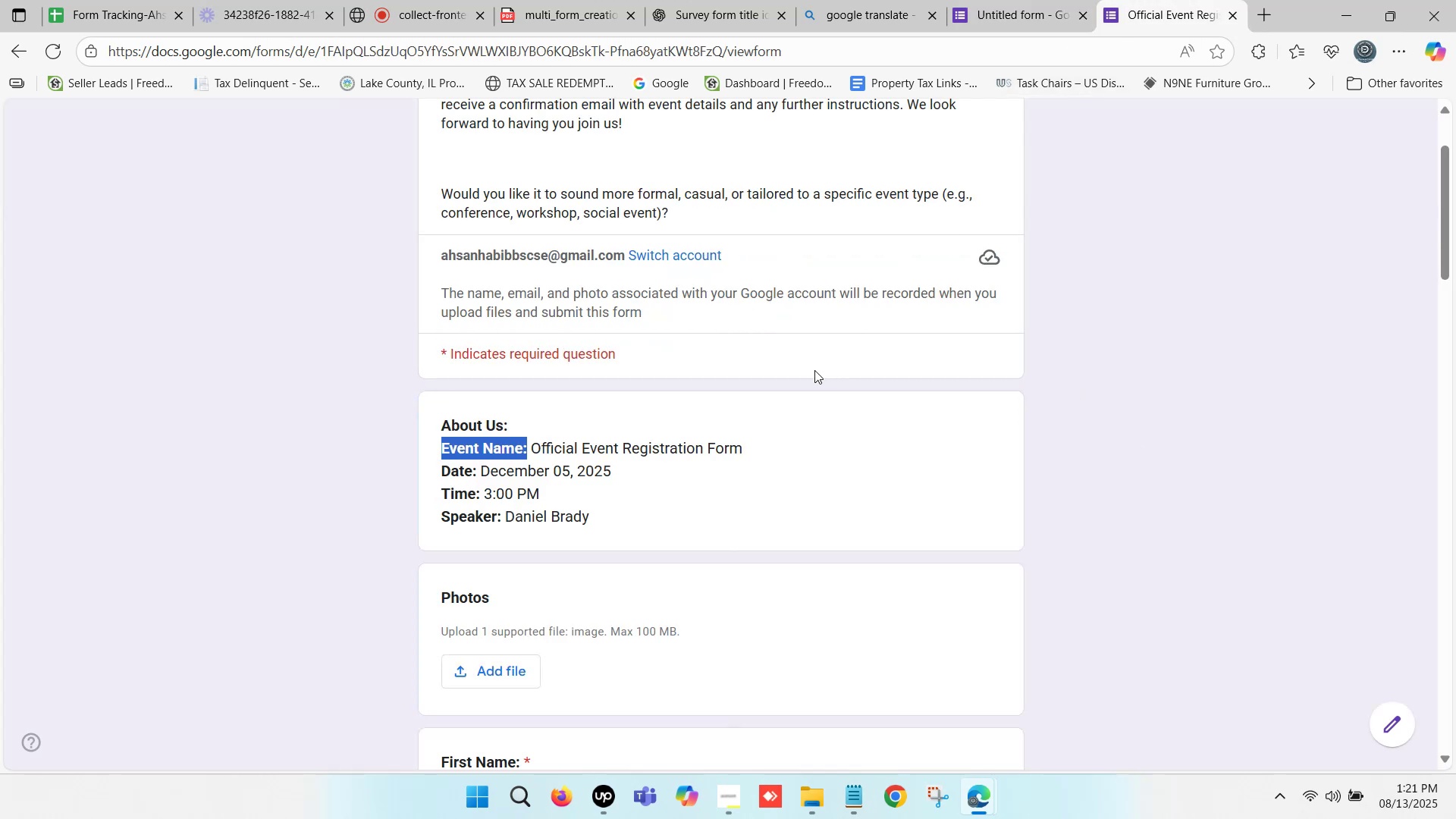 
scroll: coordinate [814, 370], scroll_direction: up, amount: 3.0
 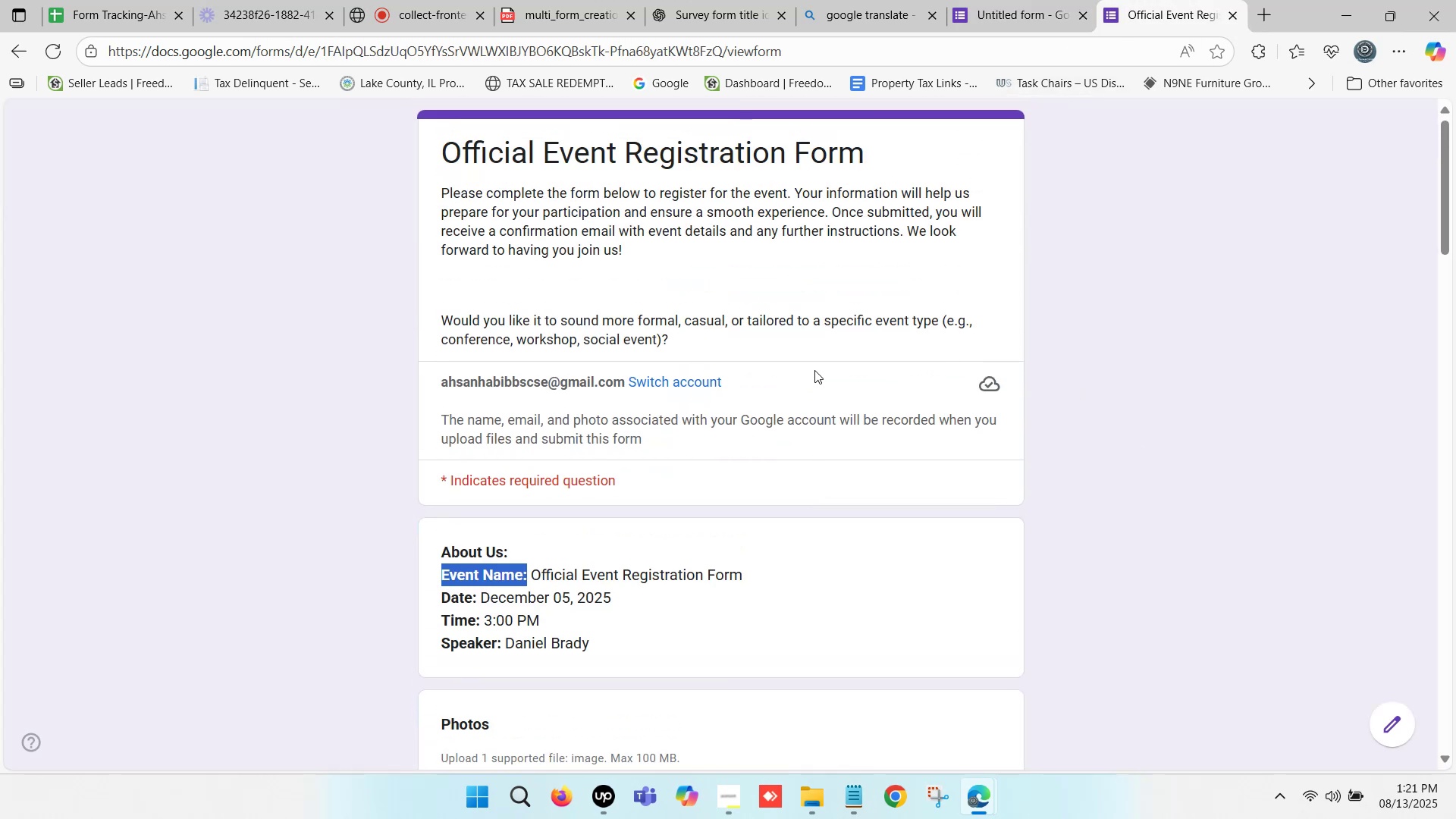 
scroll: coordinate [839, 355], scroll_direction: down, amount: 2.0
 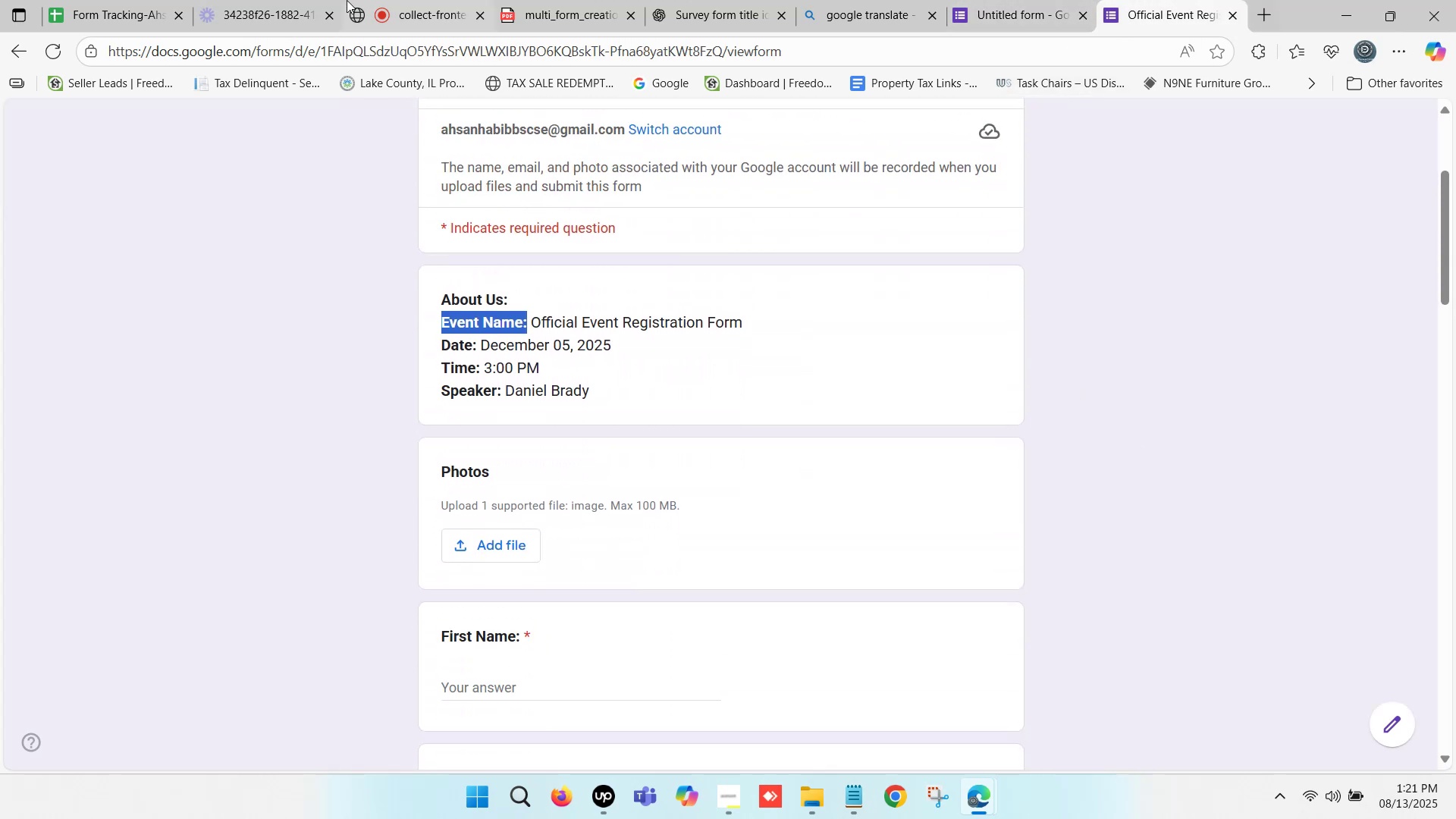 
left_click([74, 0])
 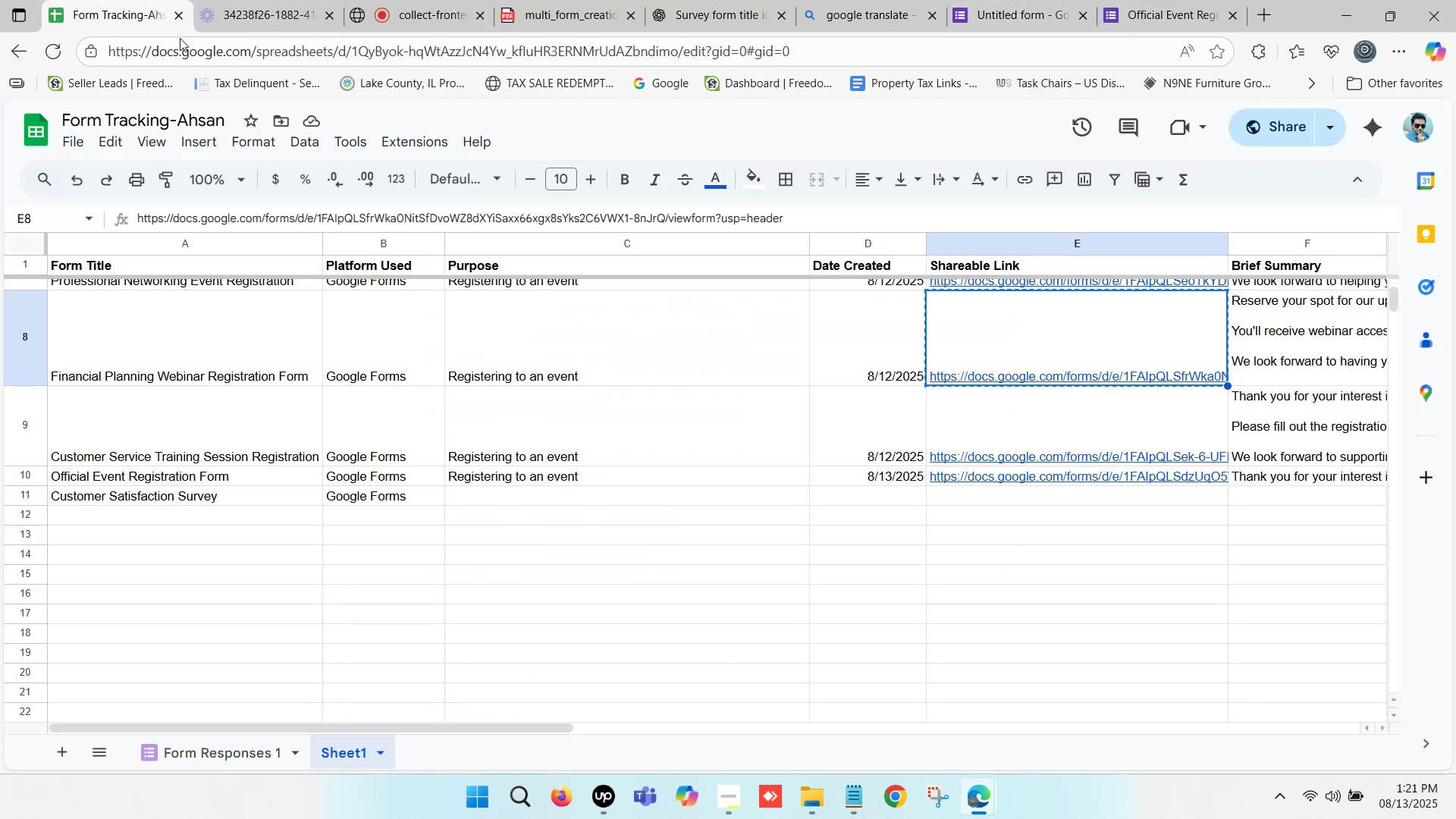 
key(Control+ControlLeft)
 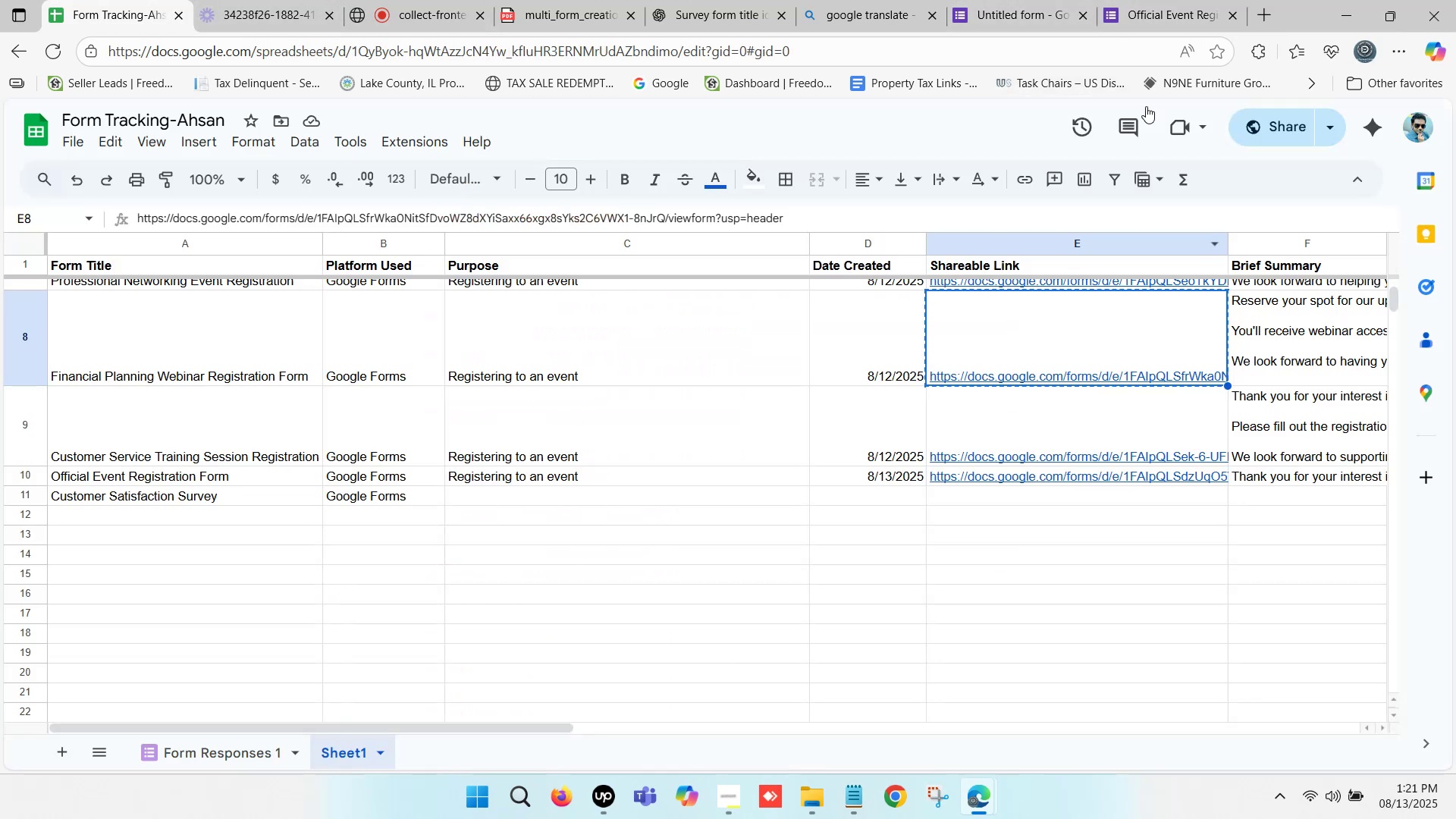 
key(Control+C)
 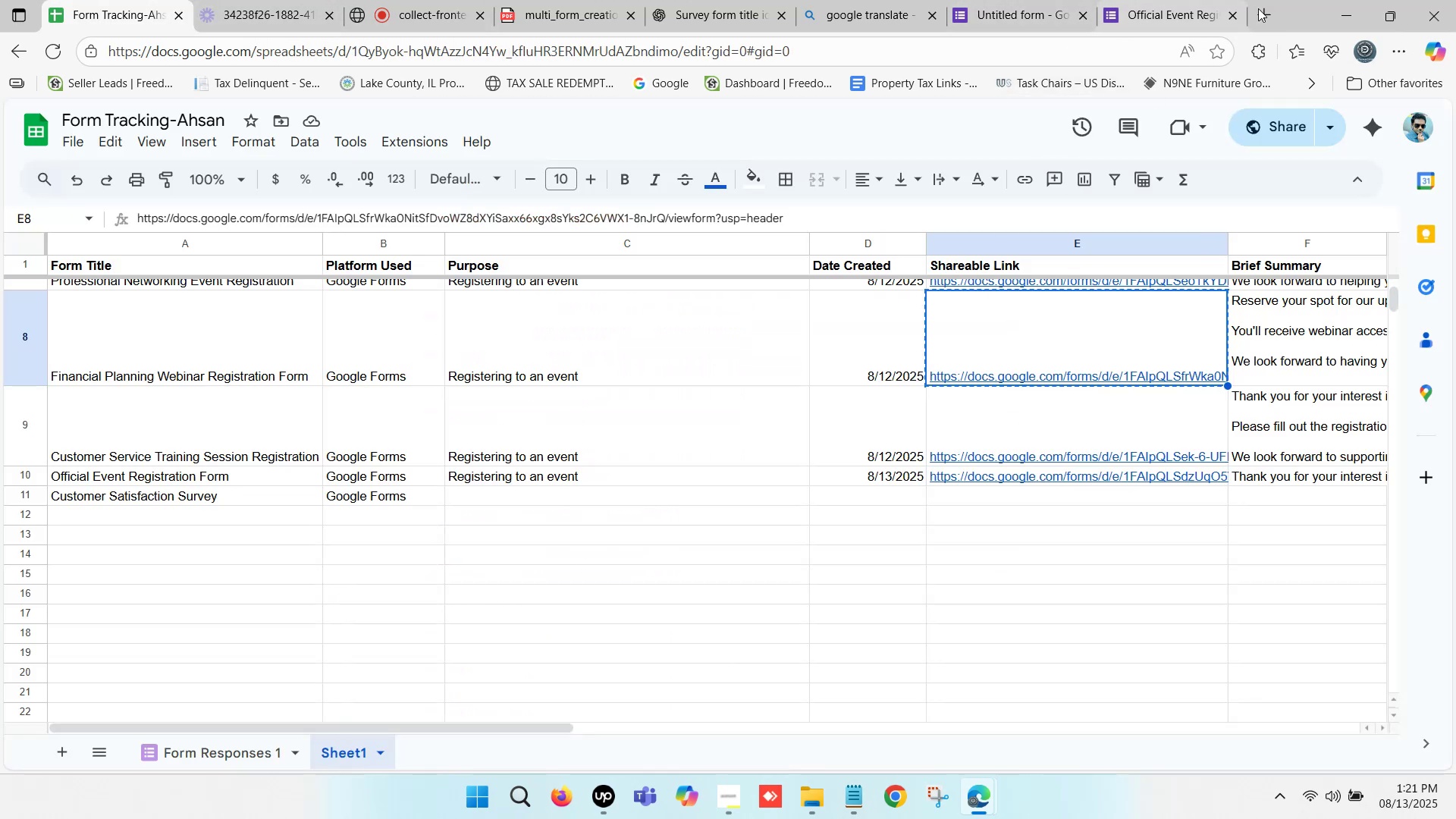 
left_click([1259, 8])
 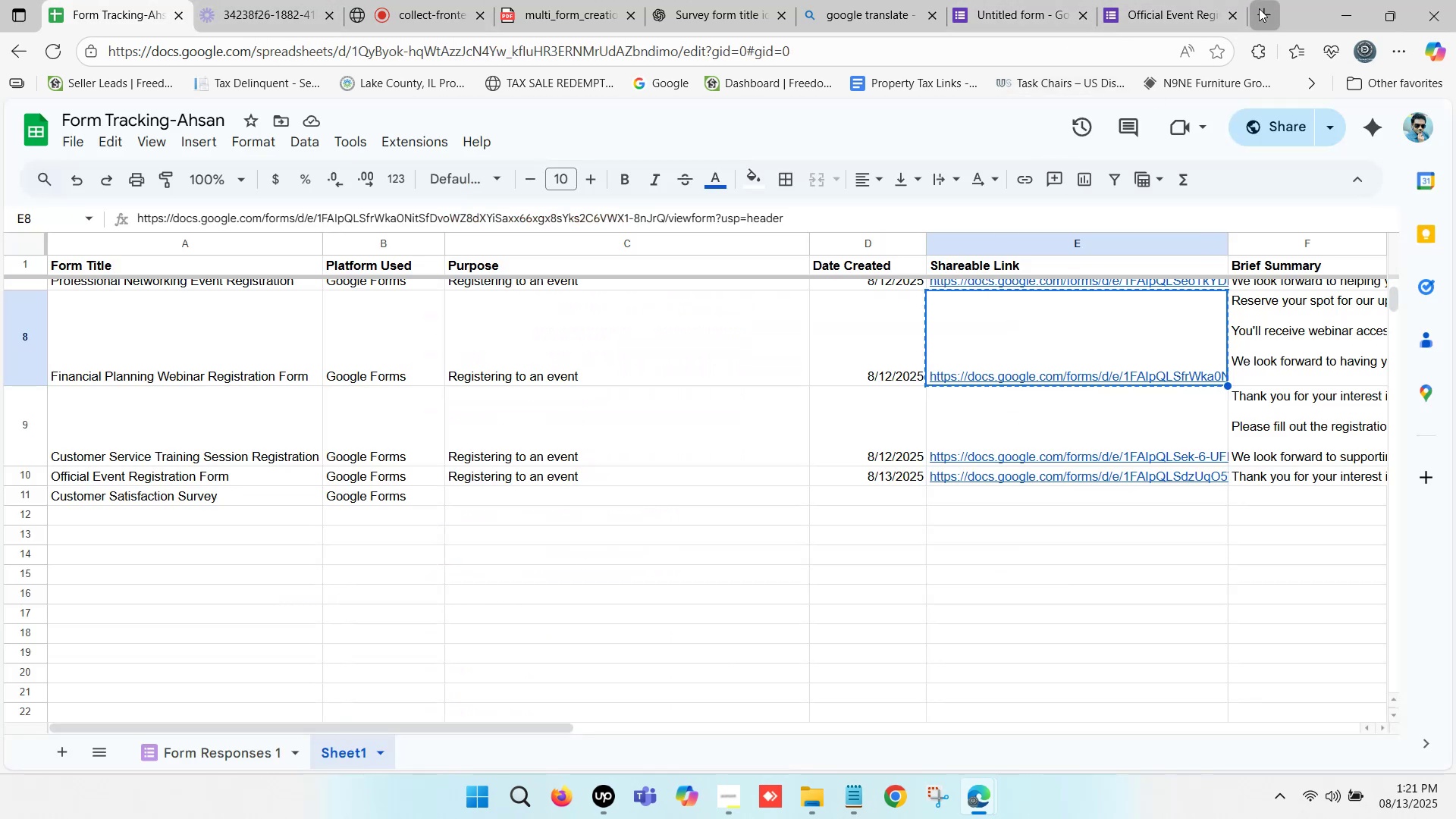 
key(Control+V)
 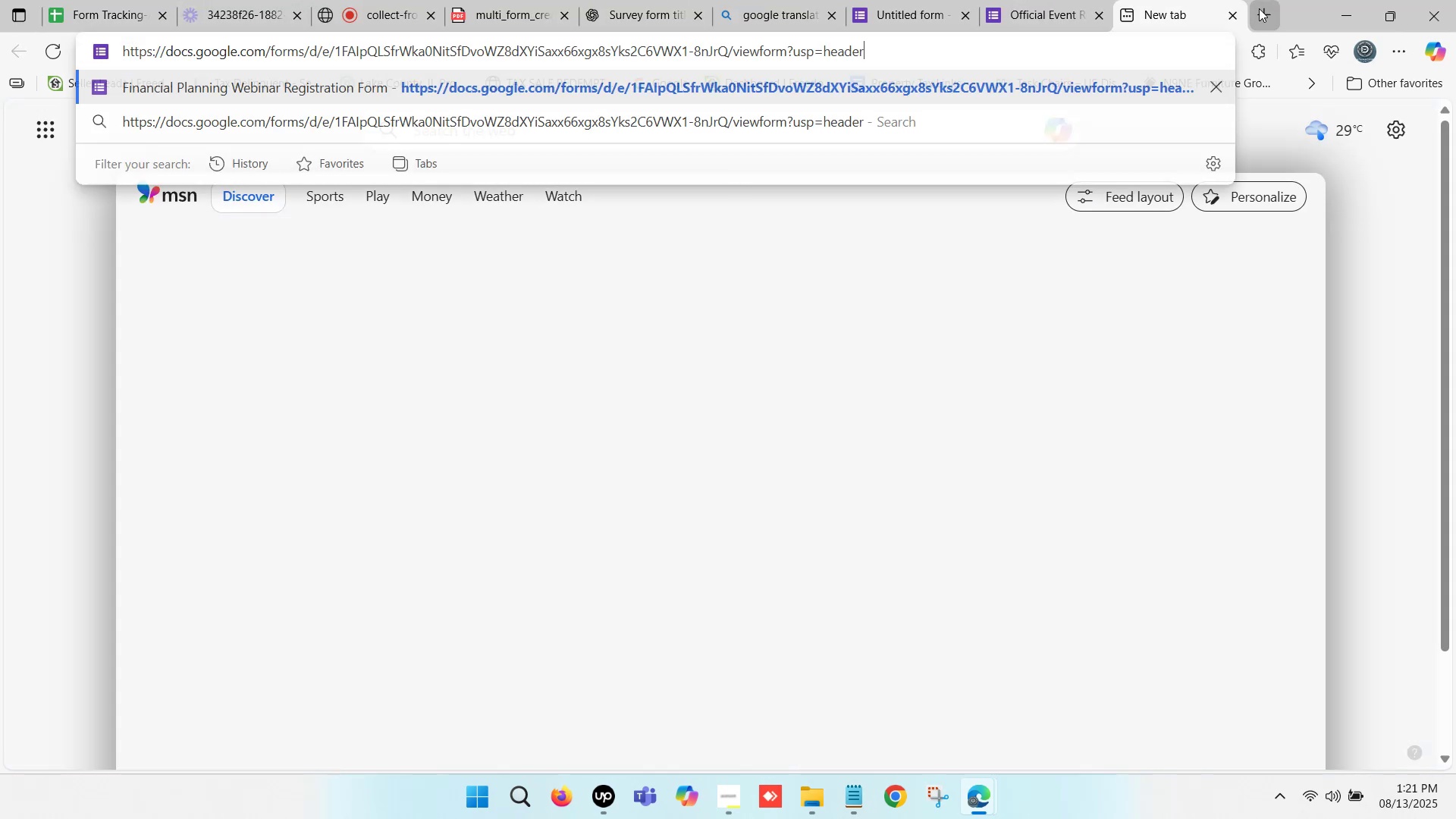 
key(Enter)
 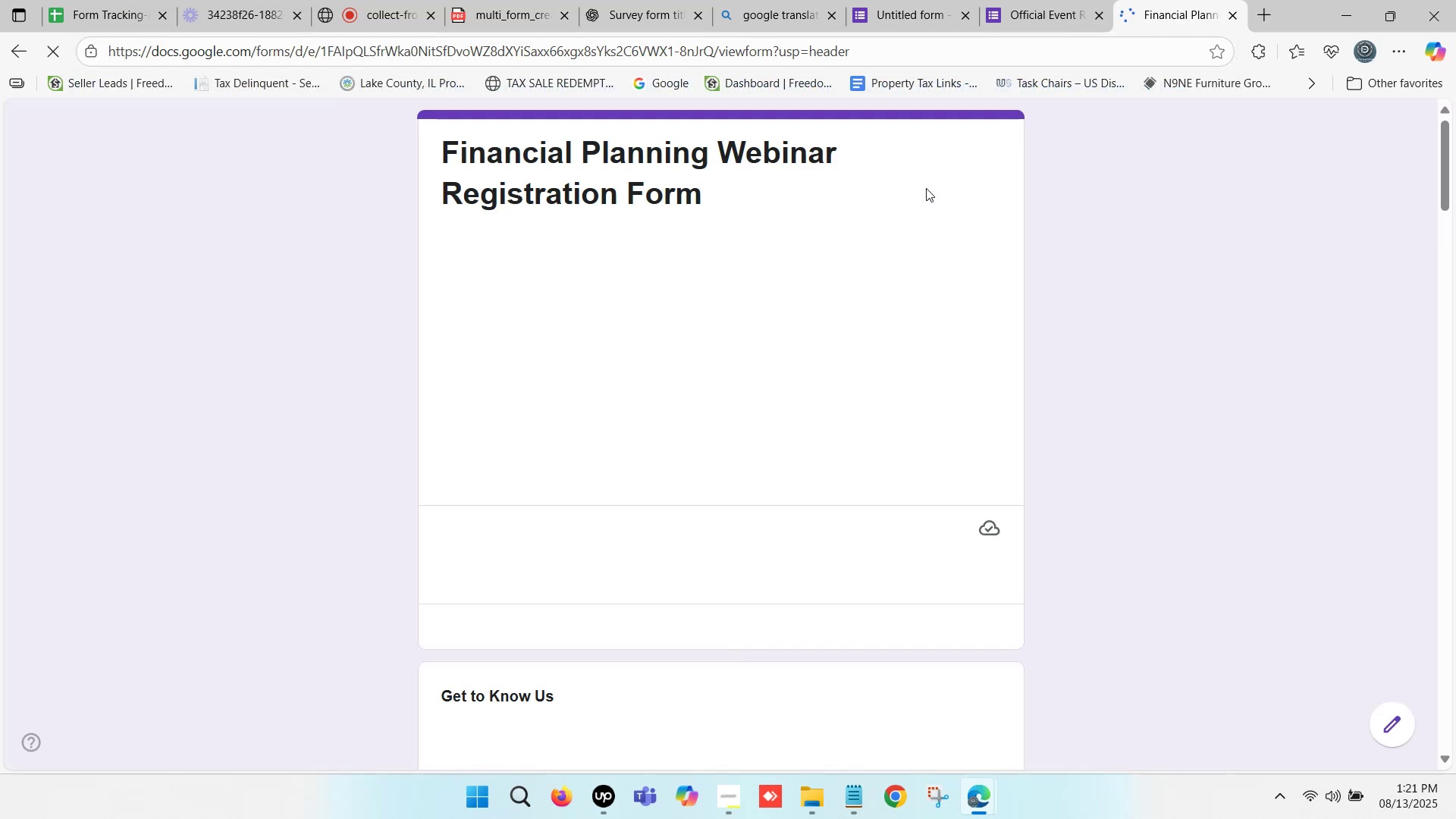 
scroll: coordinate [629, 417], scroll_direction: down, amount: 3.0
 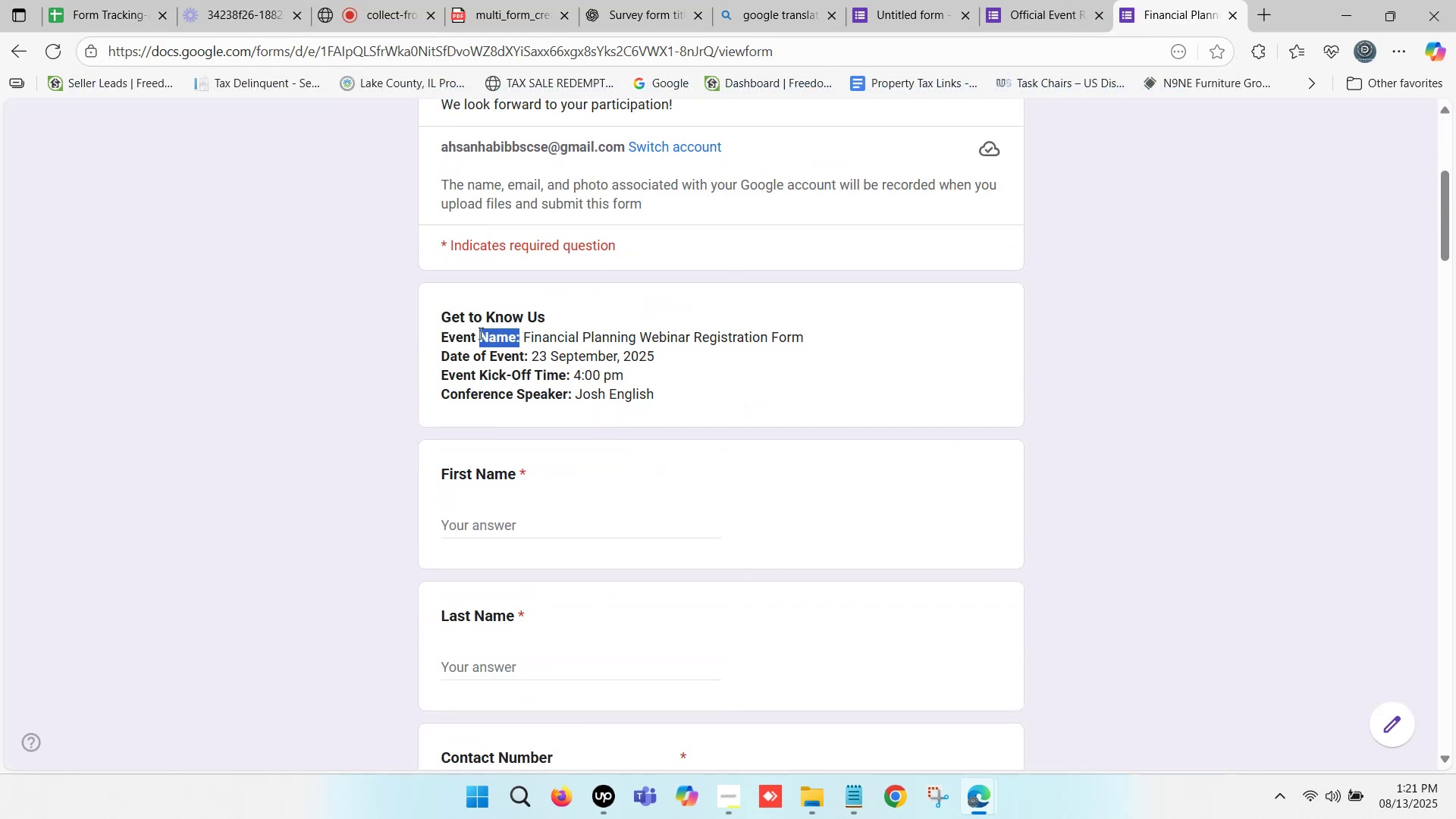 
key(Control+C)
 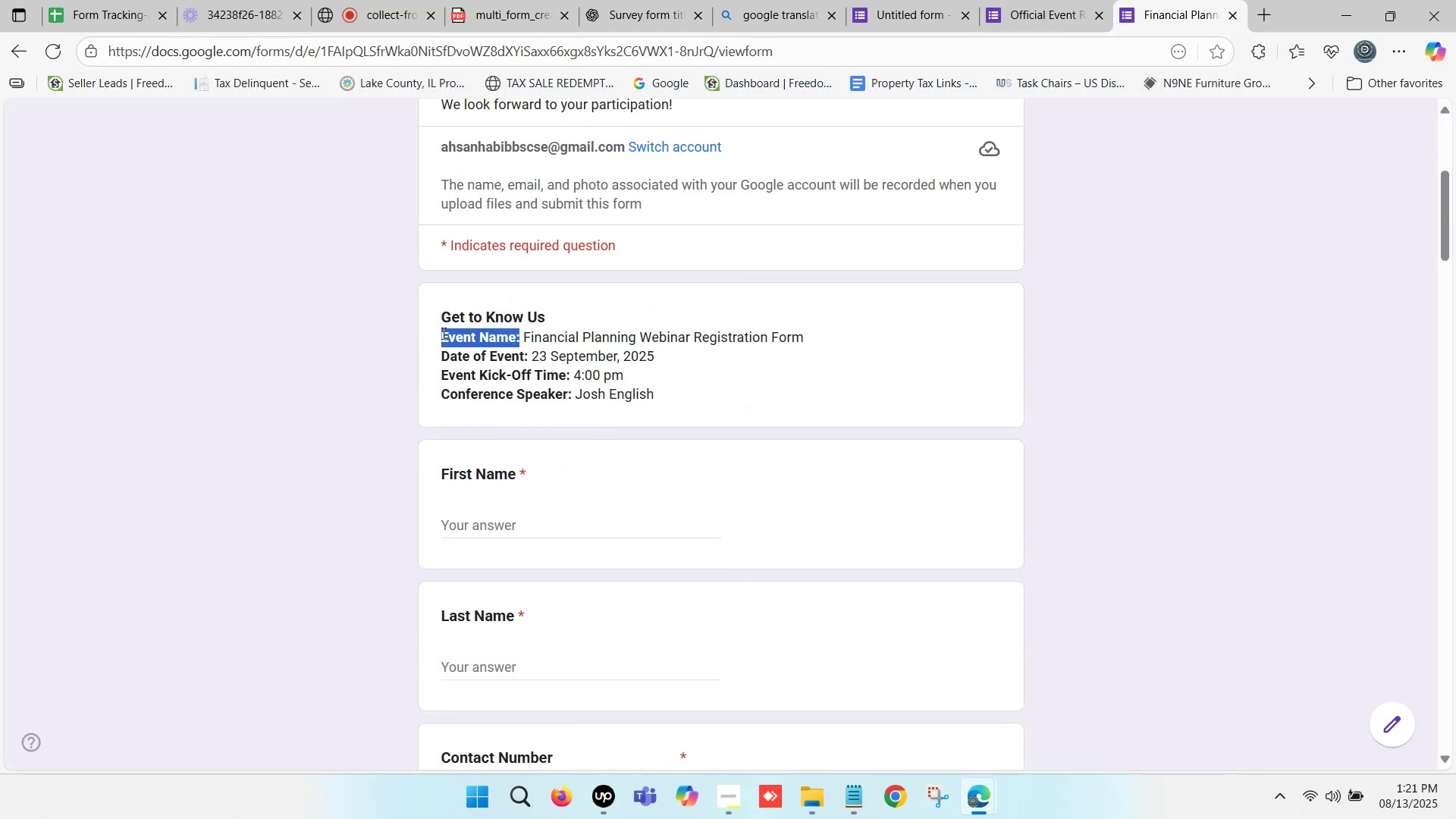 
key(Control+C)
 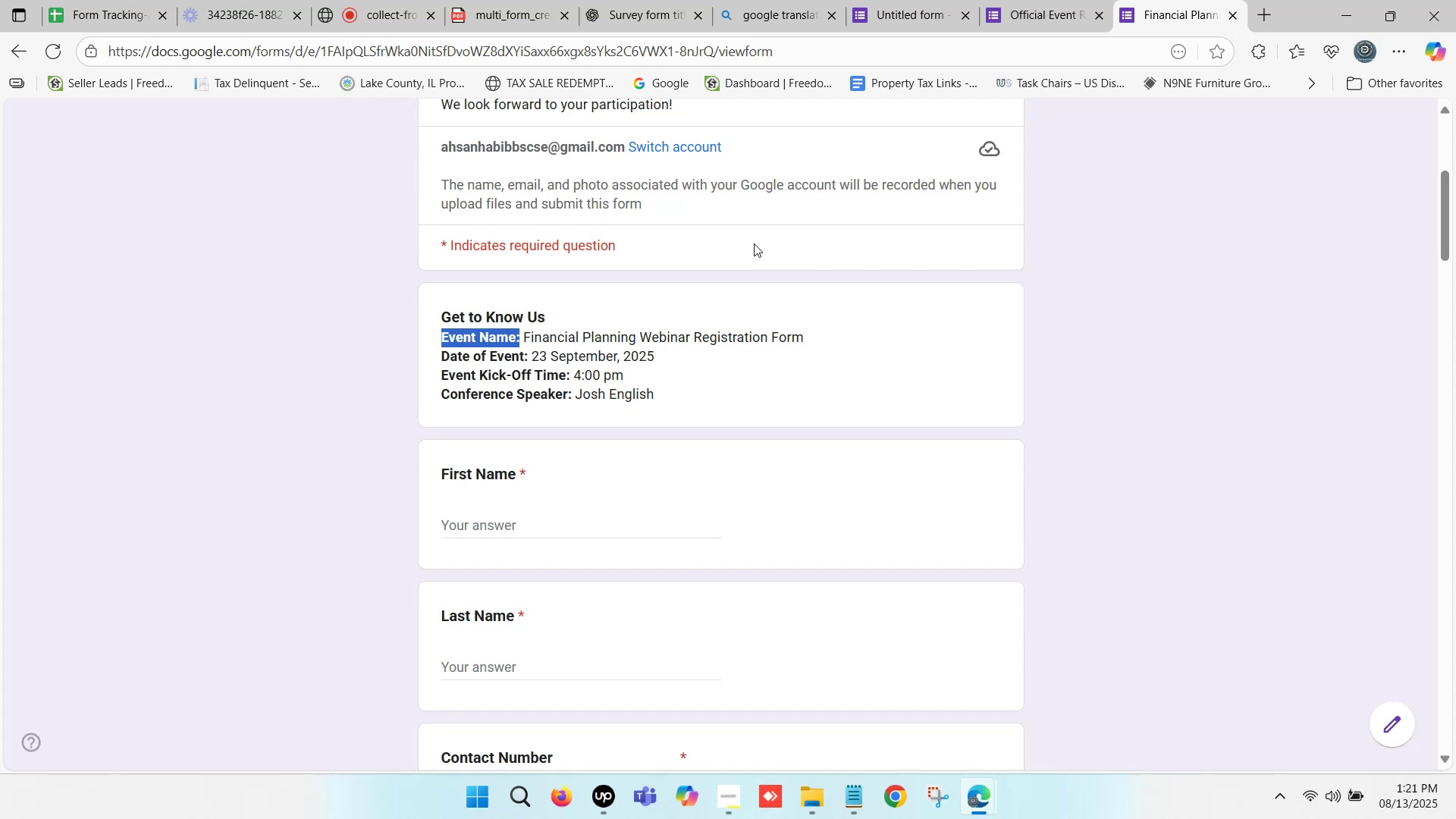 
wait(8.02)
 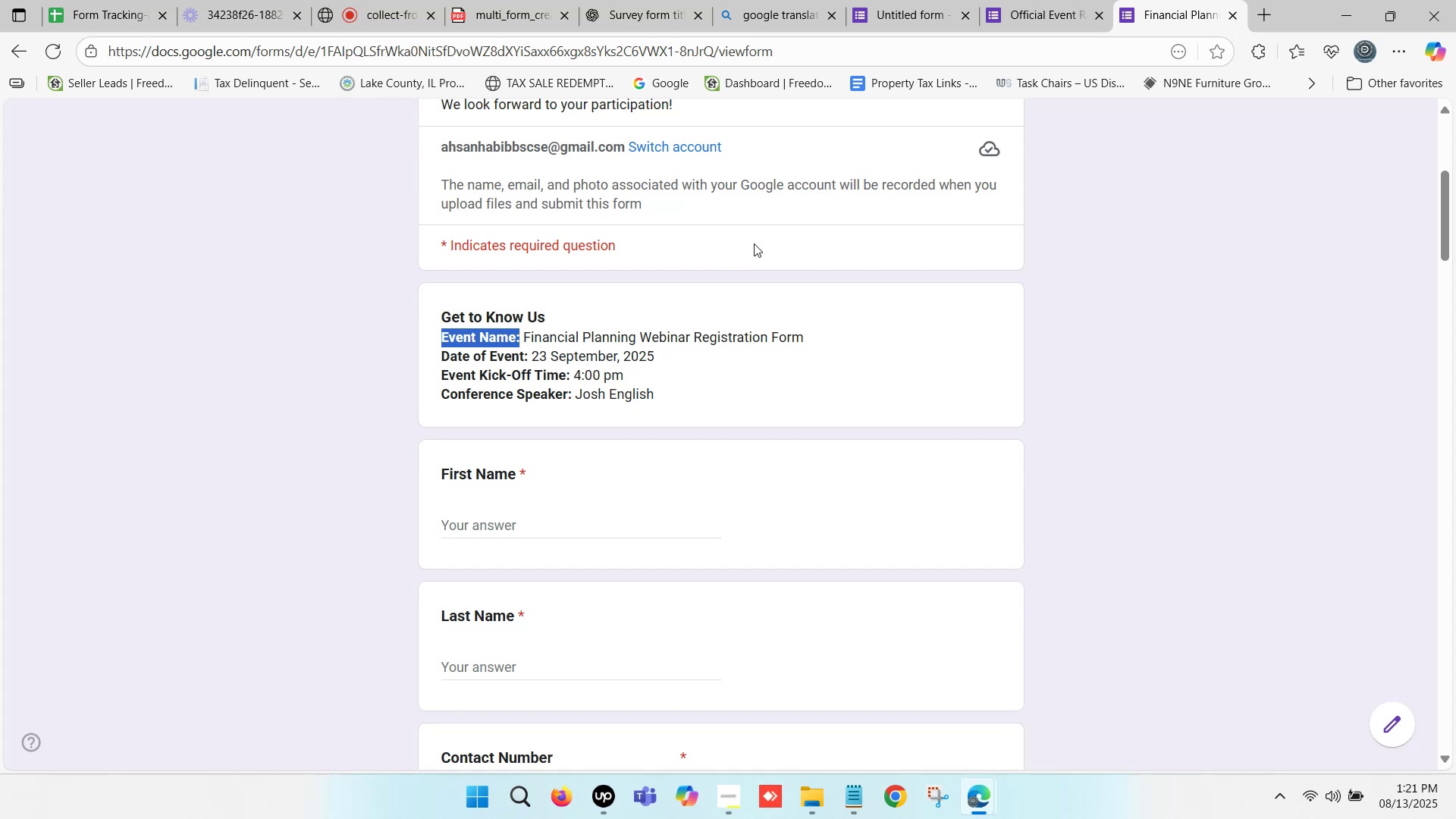 
left_click([917, 0])
 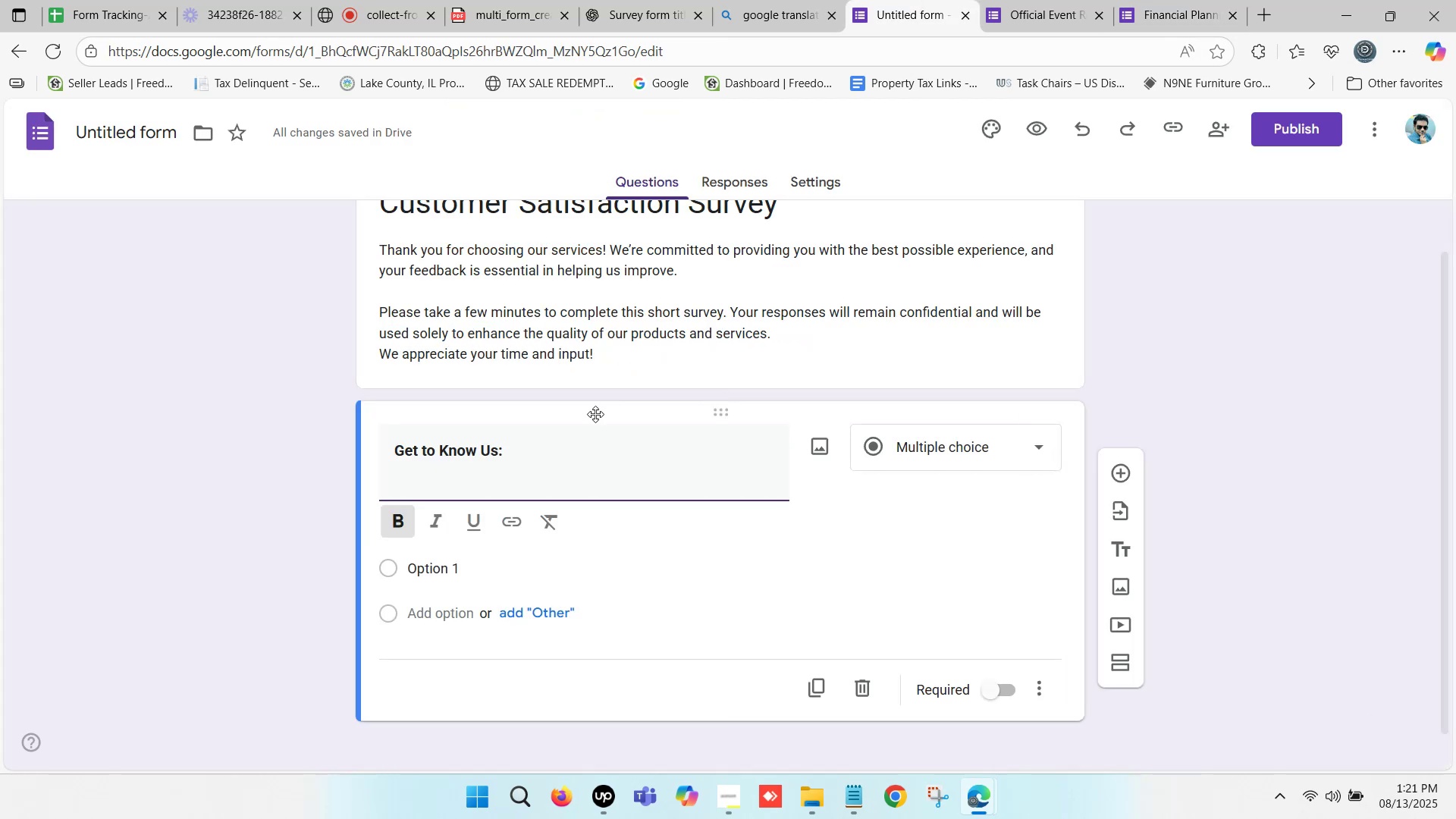 
scroll: coordinate [581, 461], scroll_direction: down, amount: 1.0
 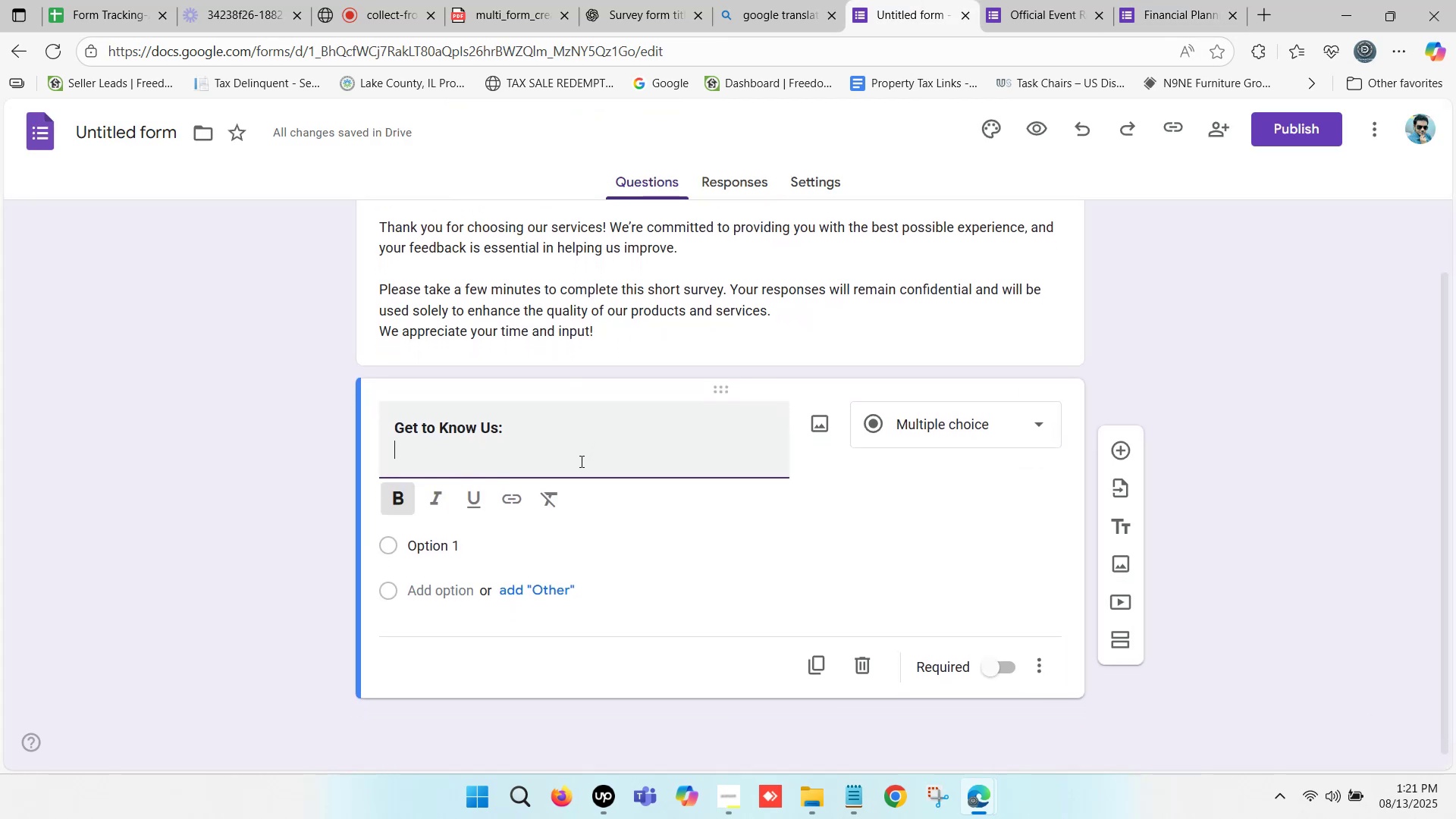 
key(Control+ControlLeft)
 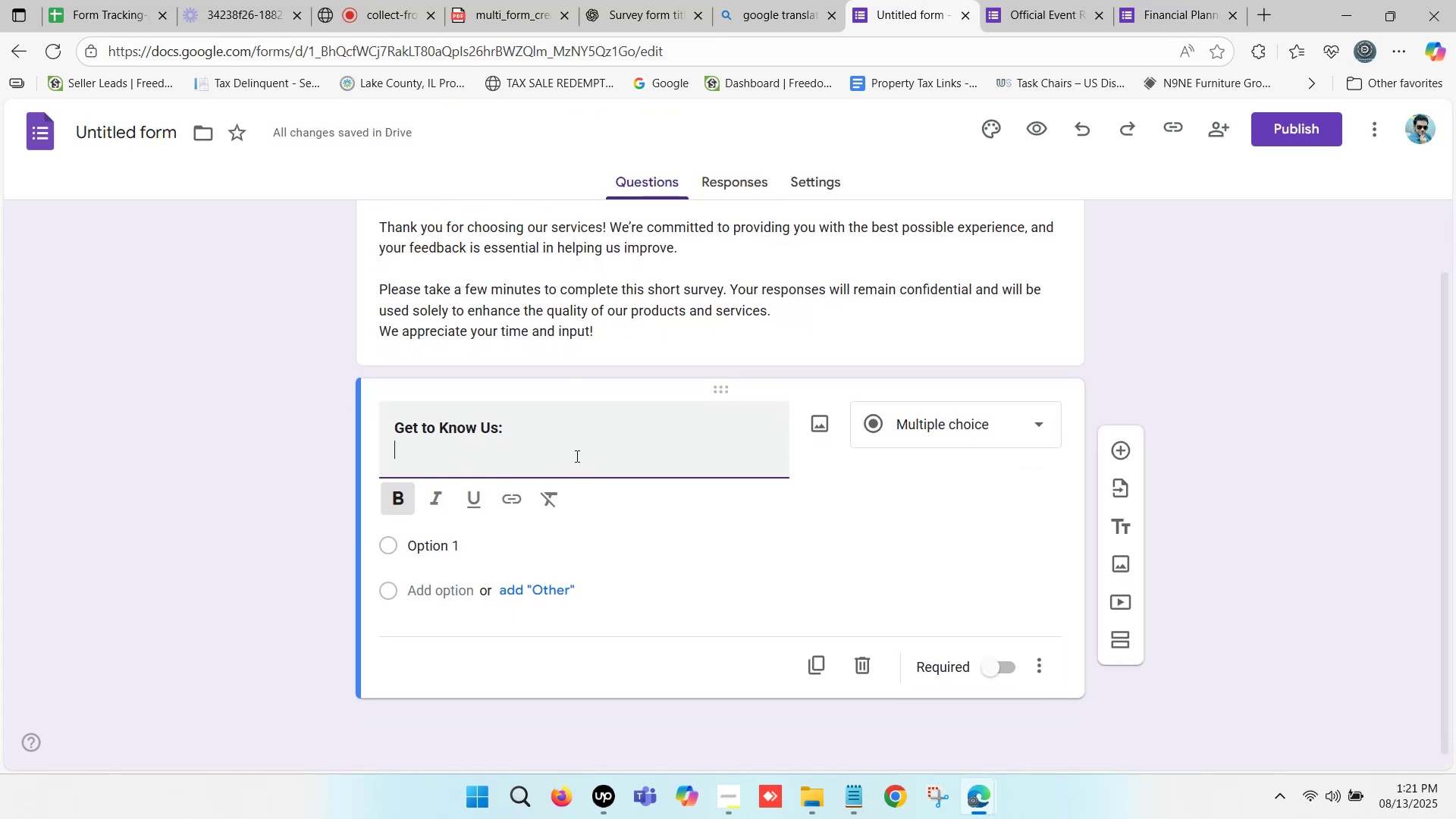 
key(Control+V)
 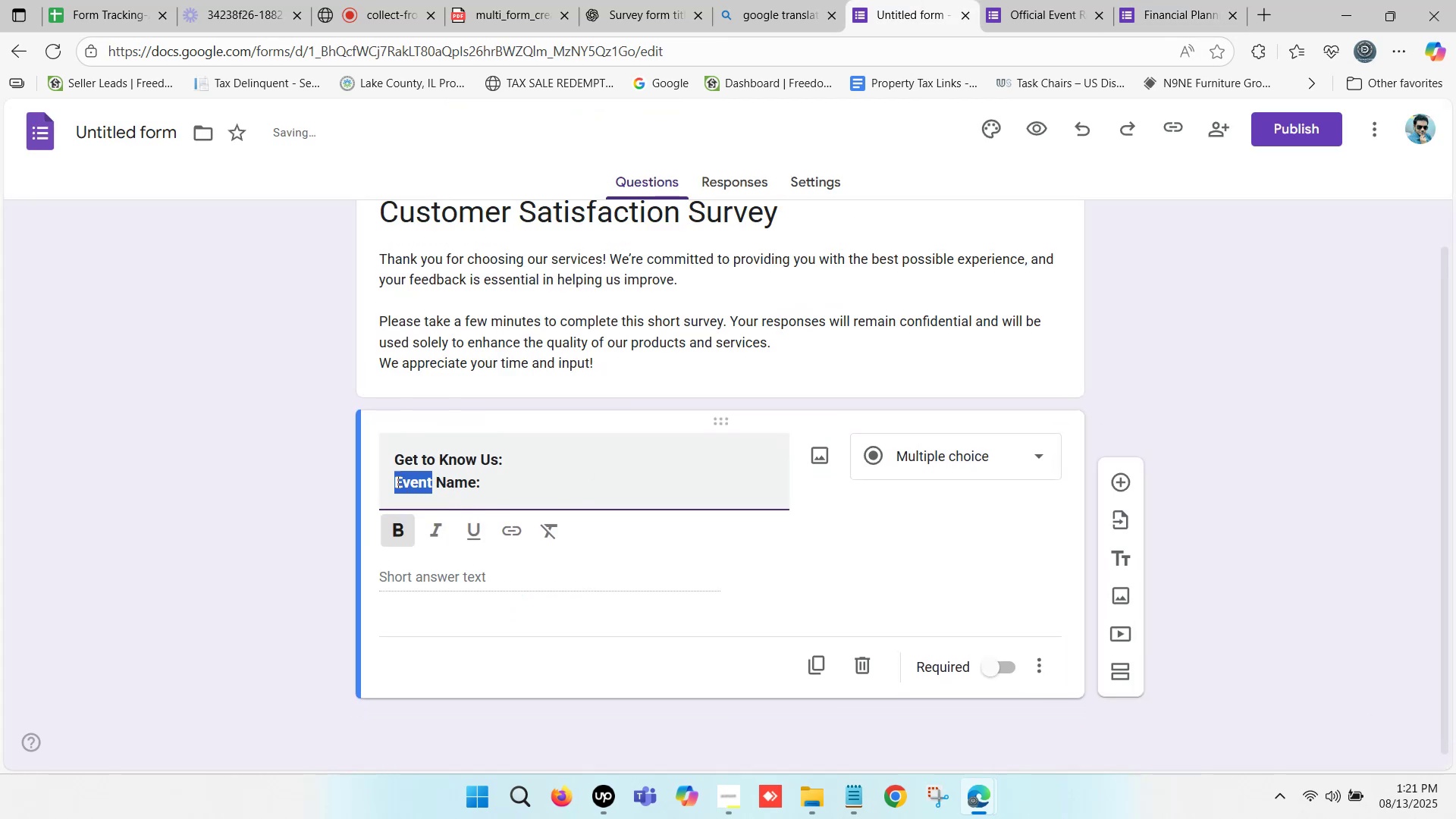 
scroll: coordinate [711, 280], scroll_direction: up, amount: 1.0
 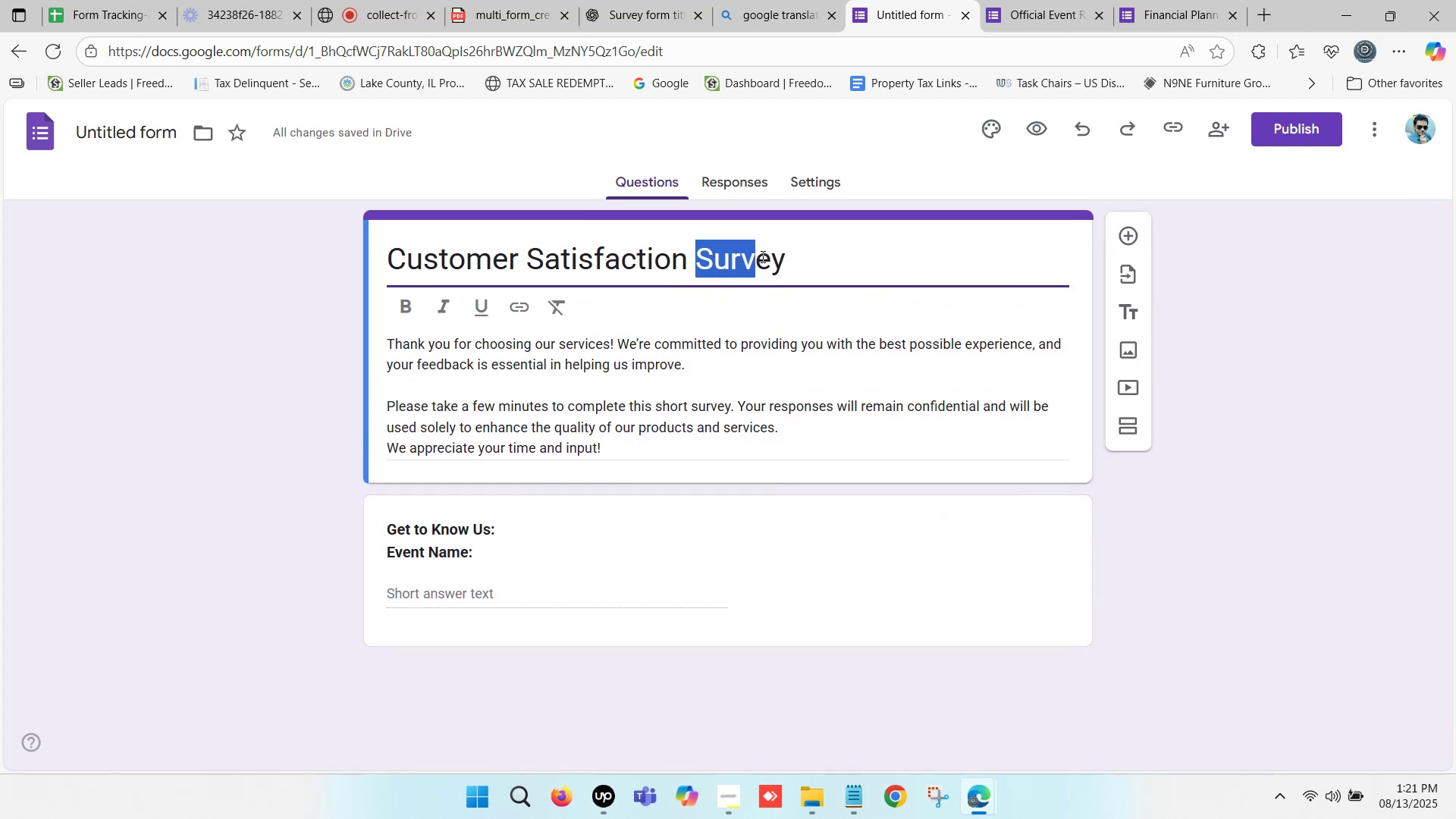 
key(Control+C)
 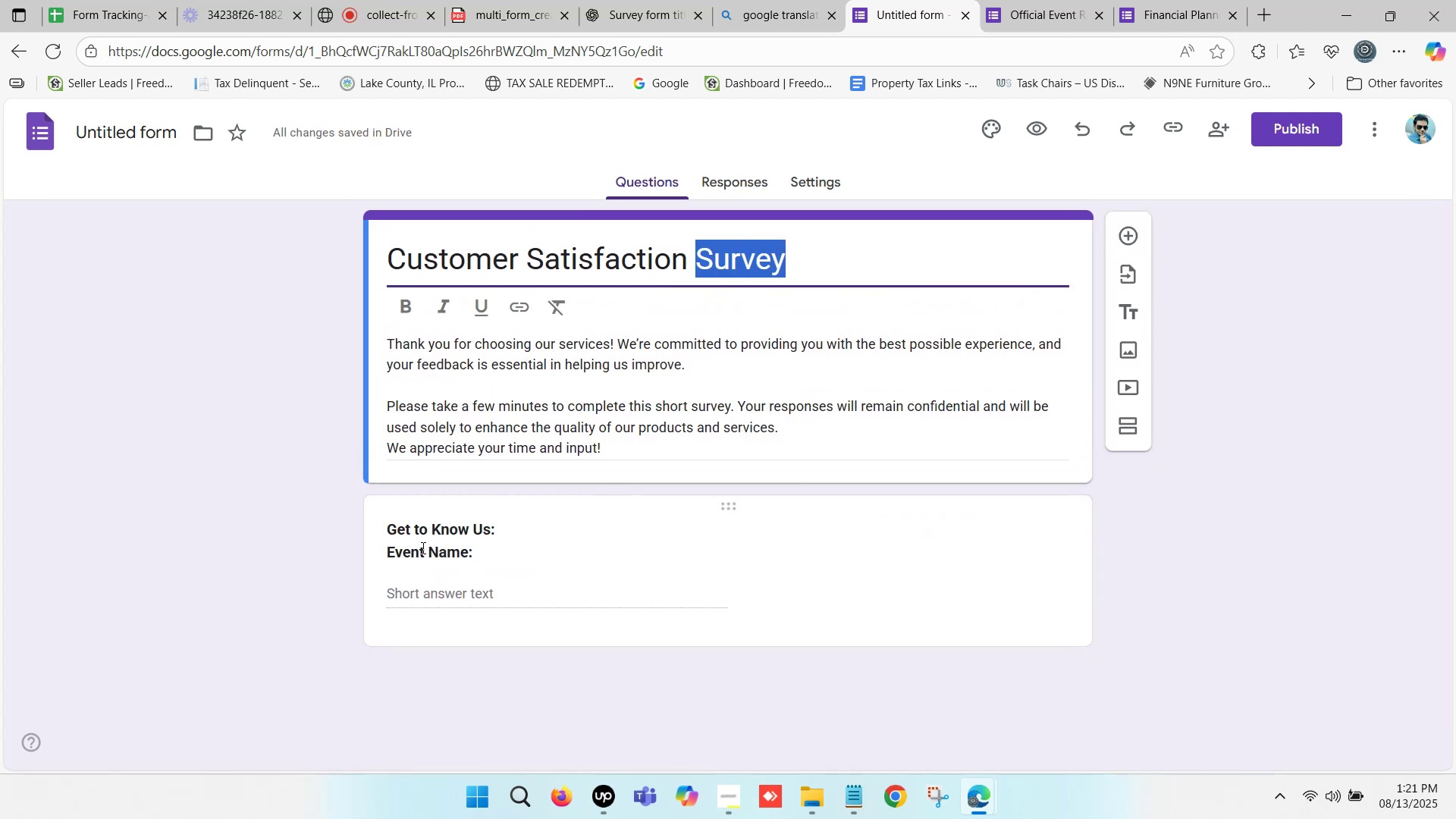 
left_click([422, 548])
 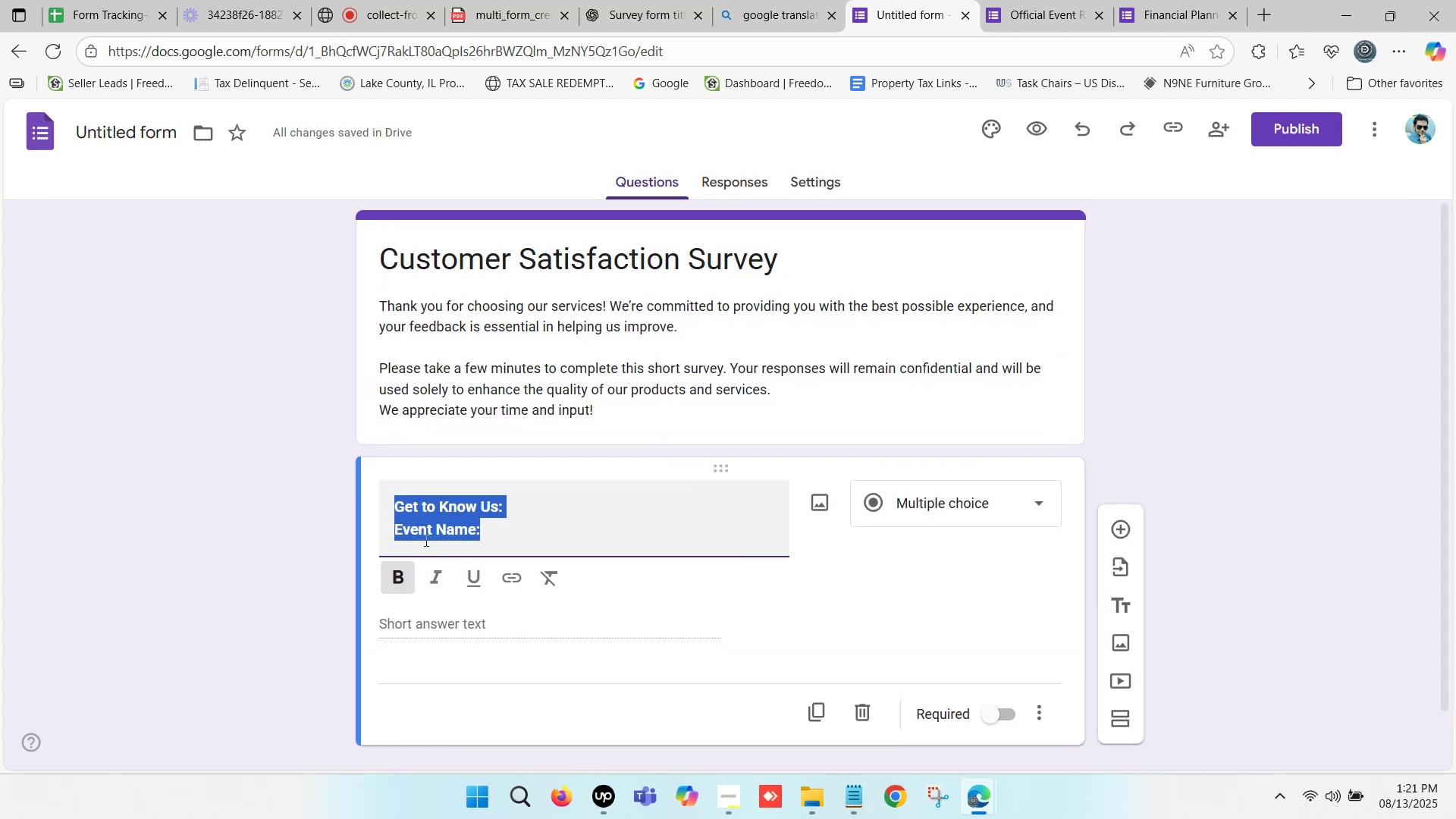 
left_click([428, 532])
 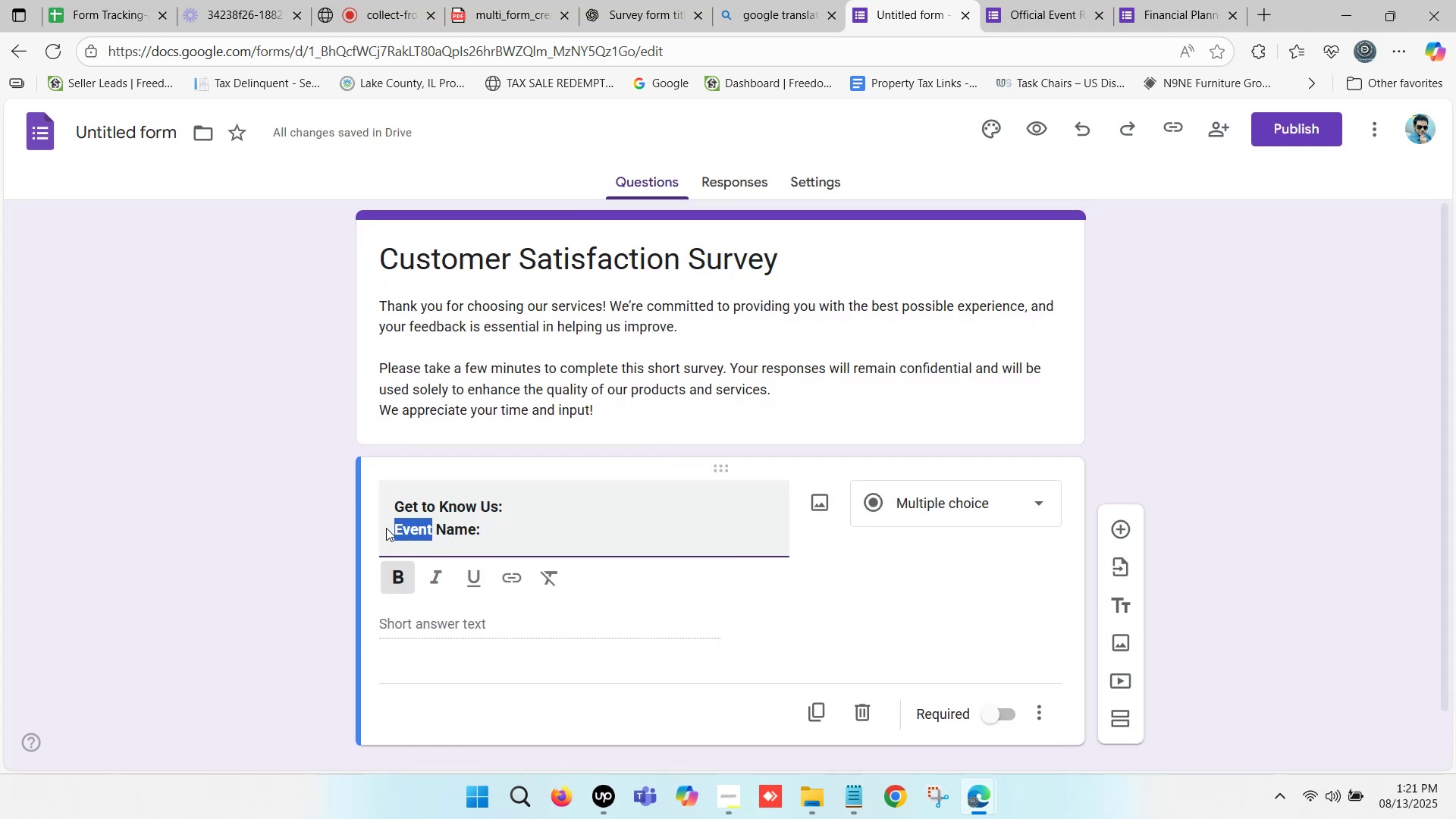 
key(Control+ControlLeft)
 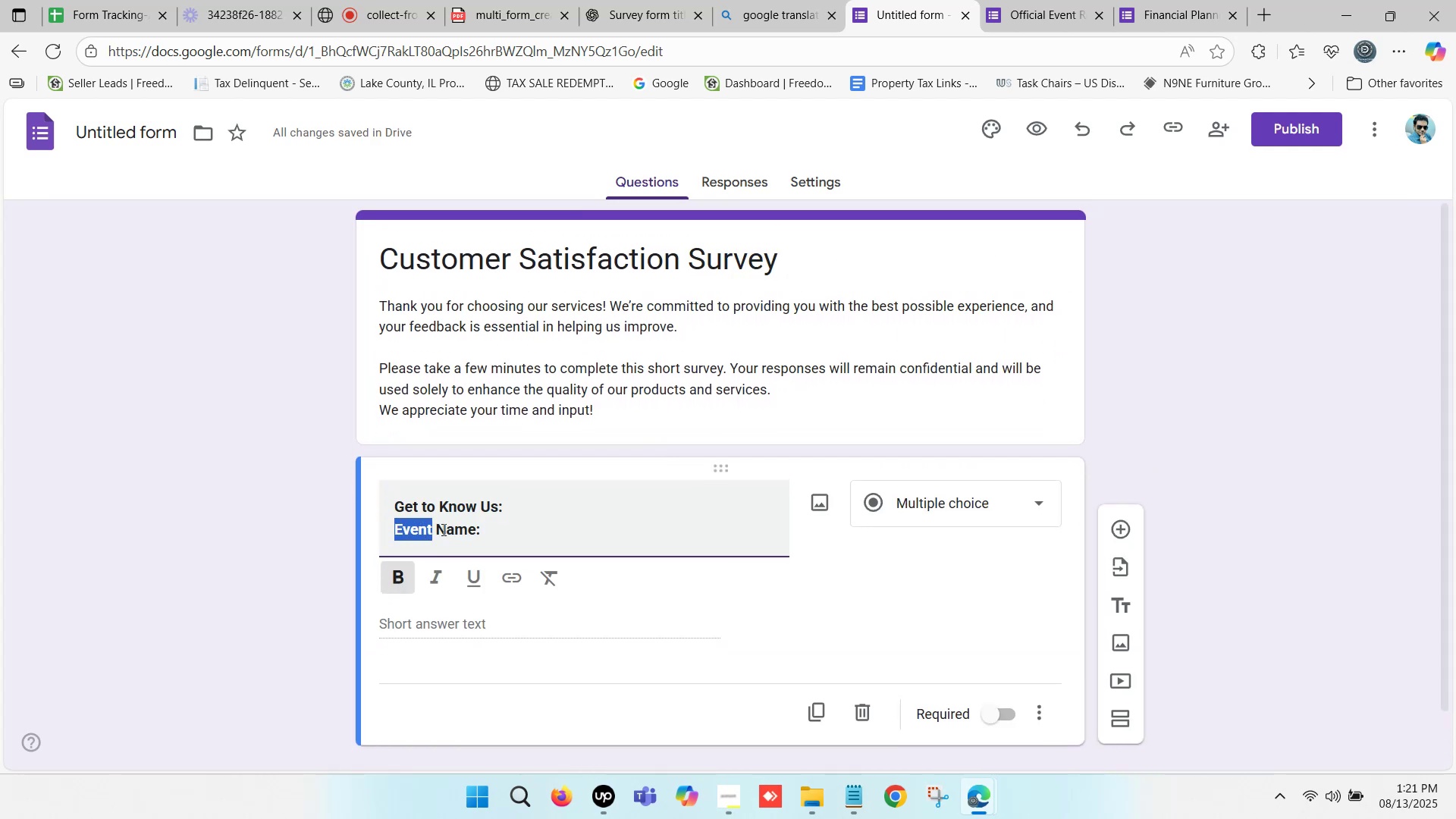 
key(Control+V)
 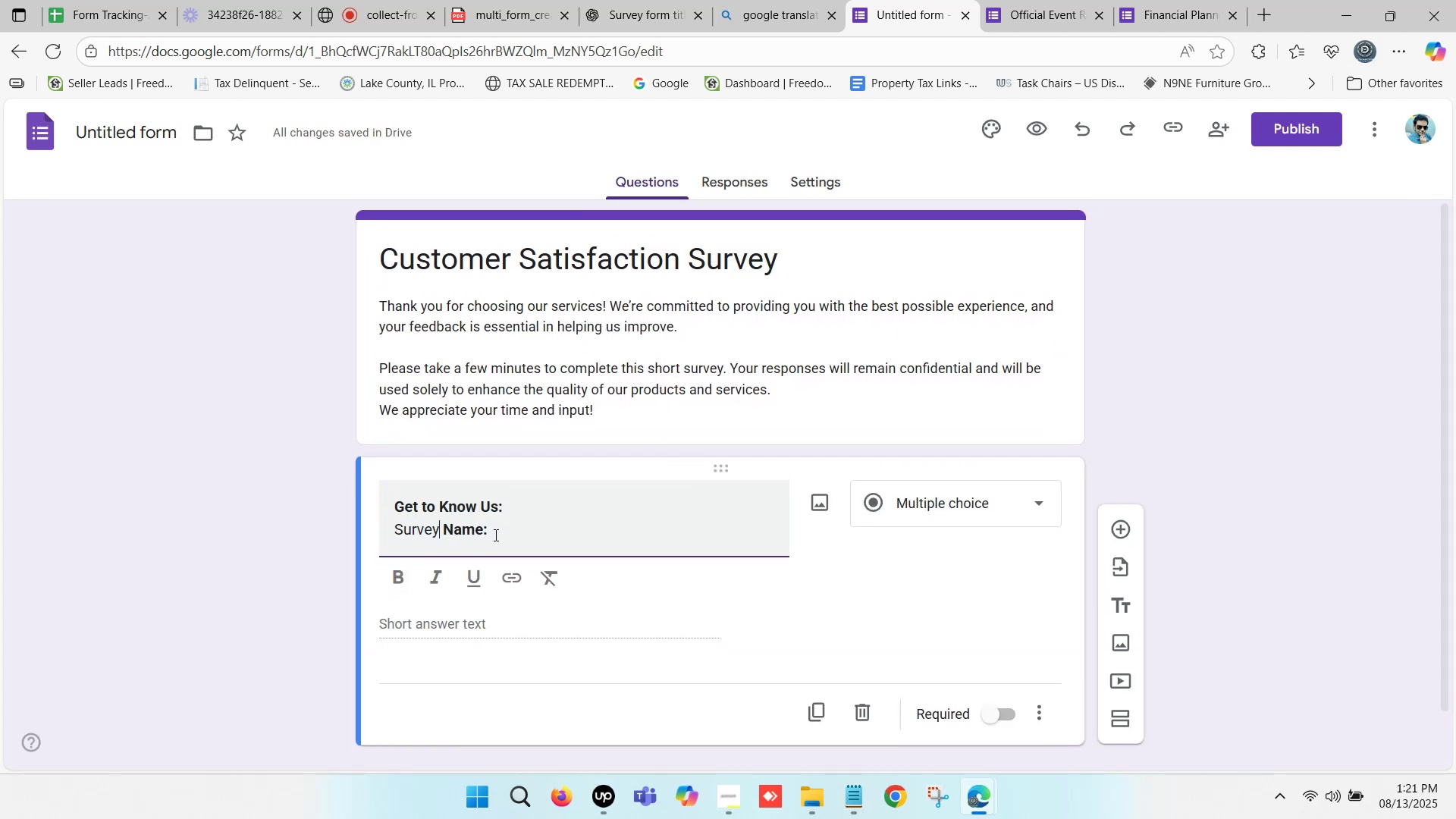 
left_click([497, 532])
 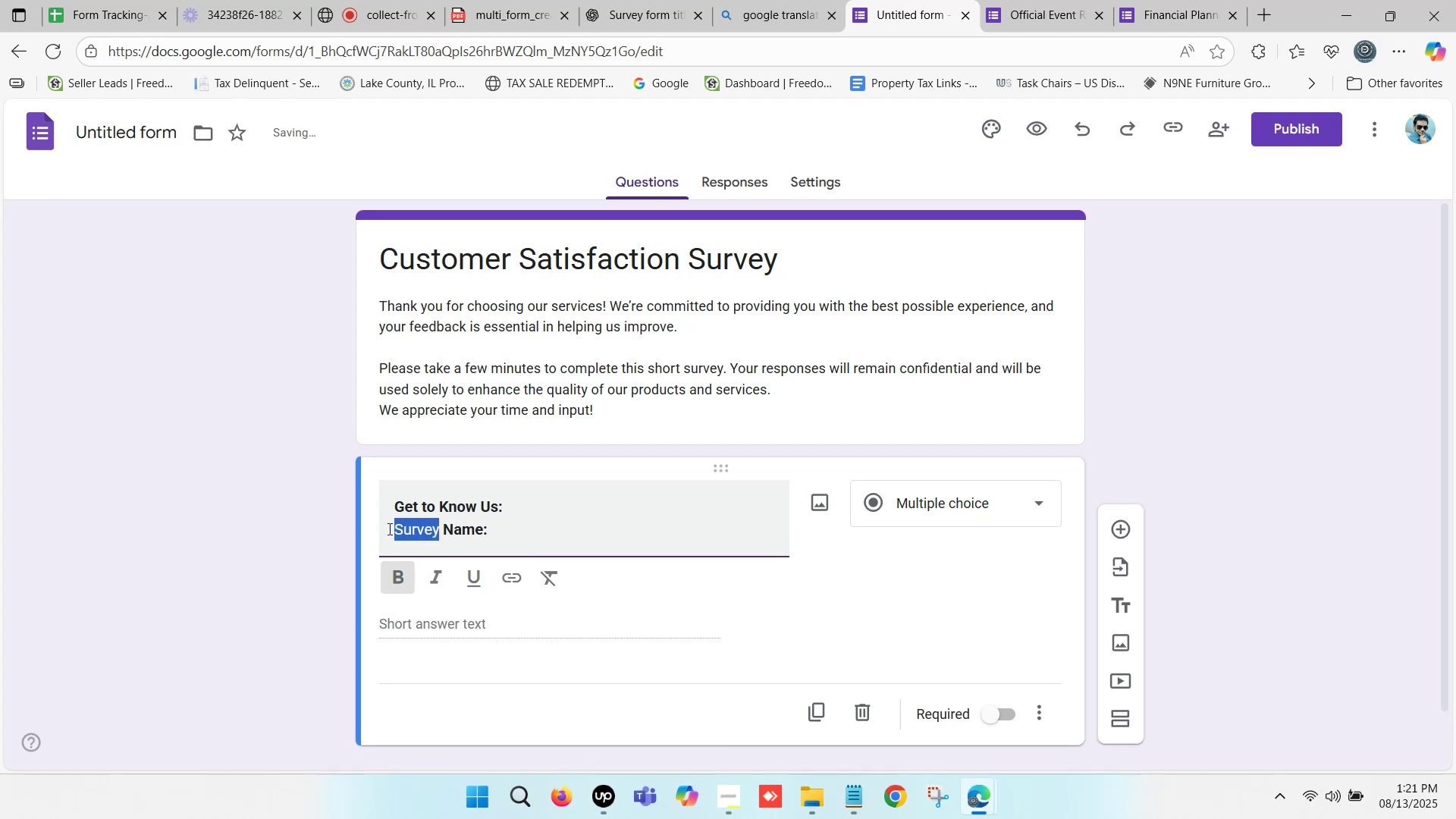 
left_click([393, 575])
 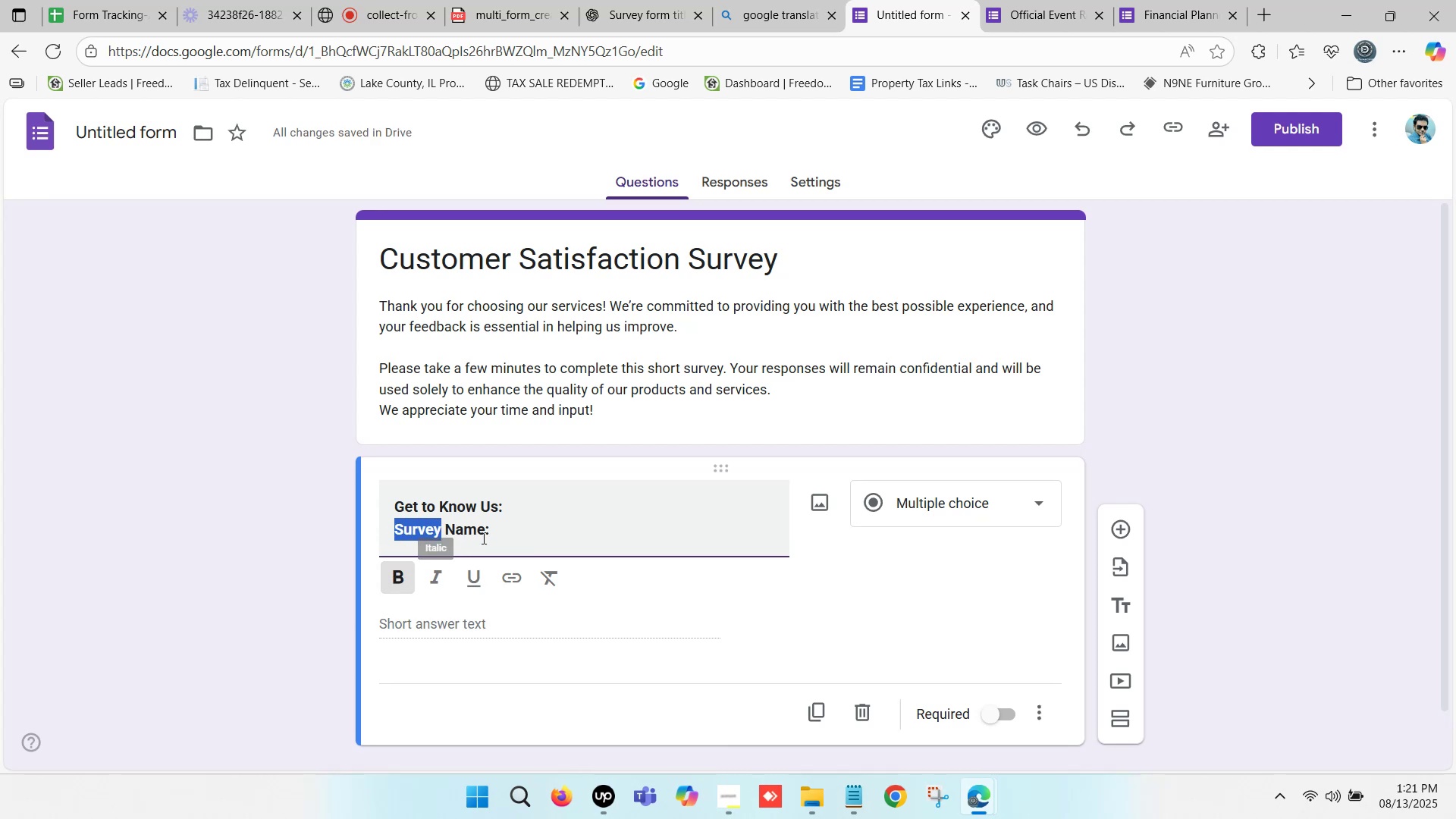 
left_click([498, 533])
 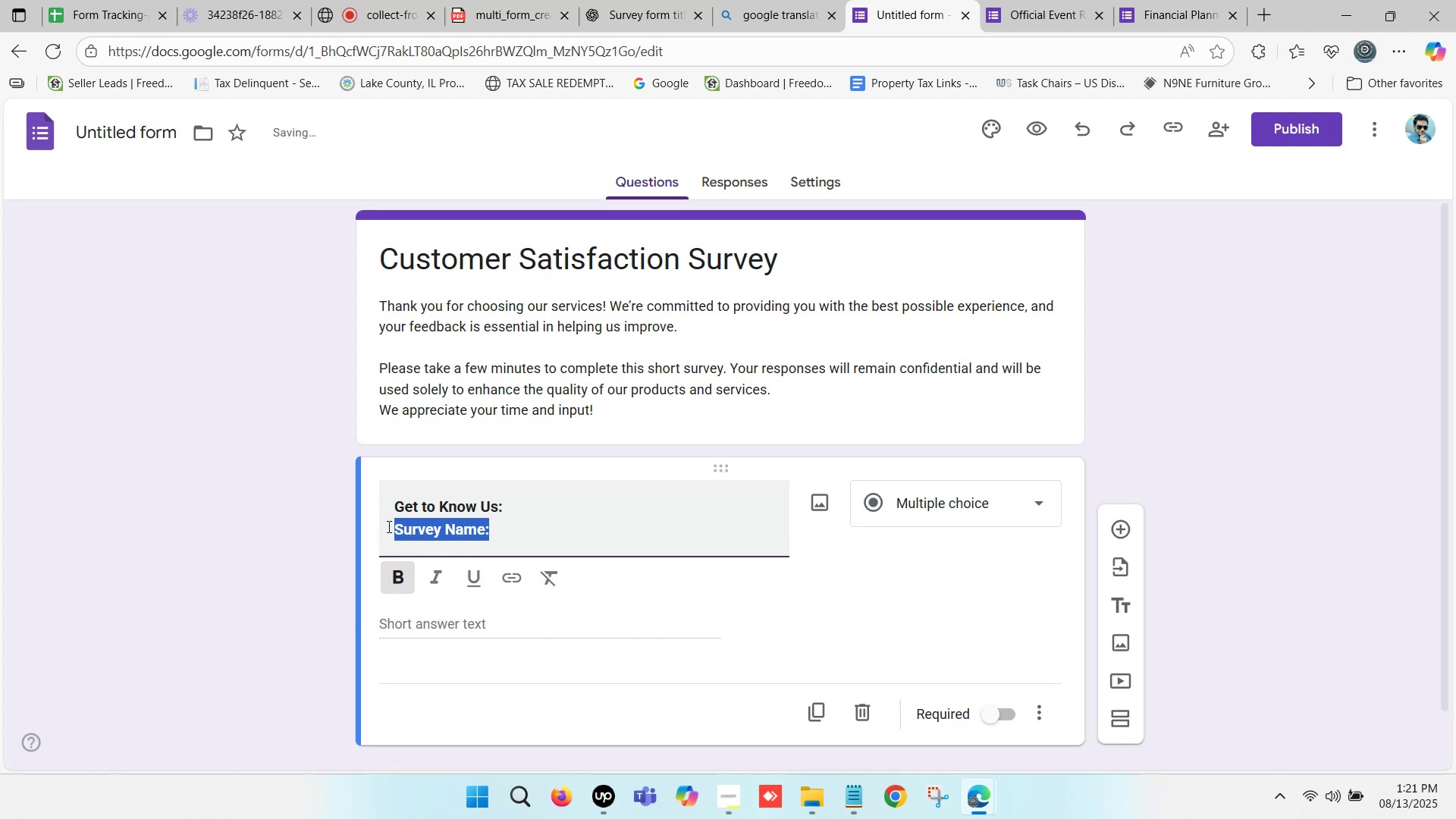 
key(Control+C)
 